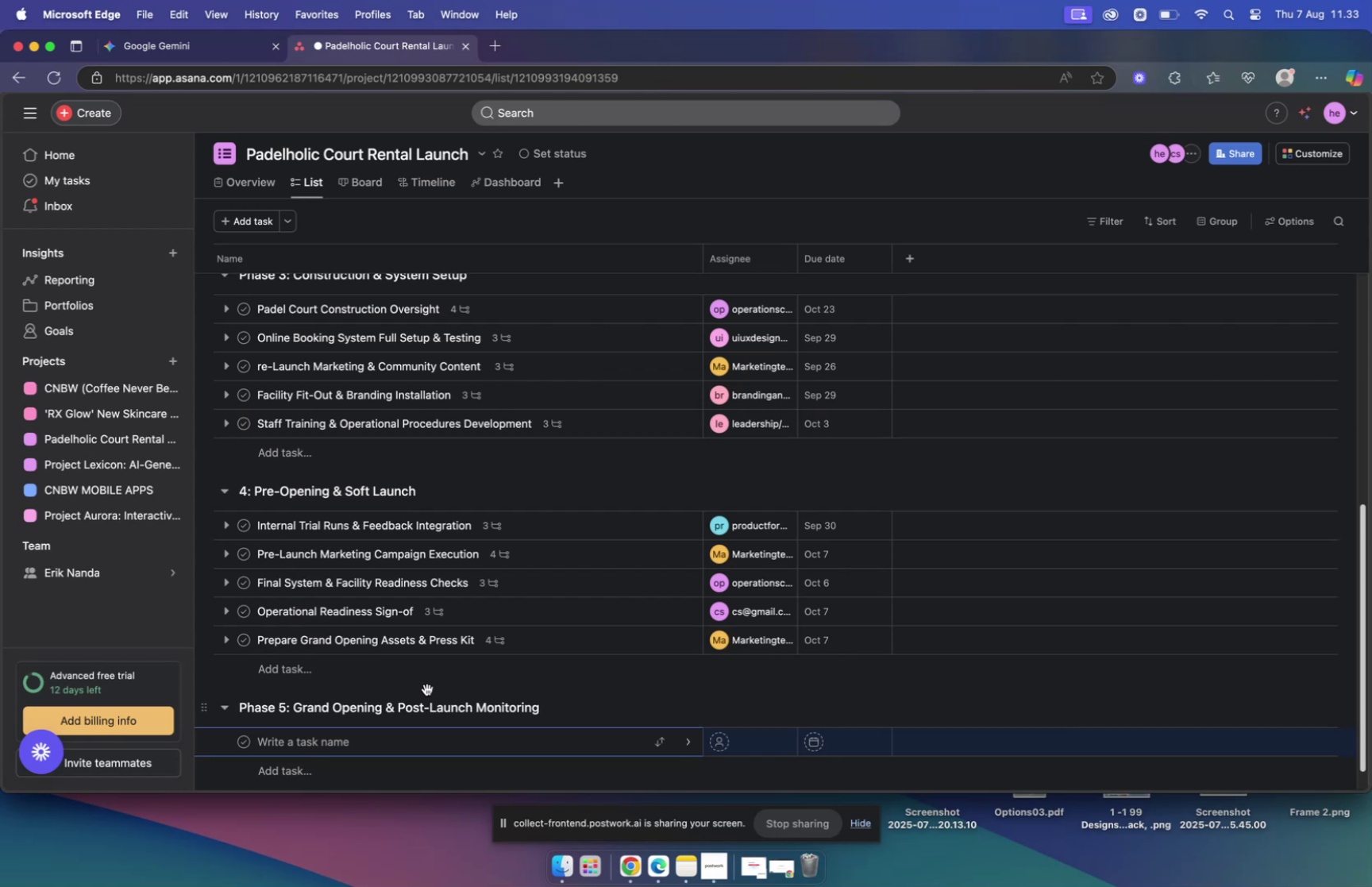 
wait(38.9)
 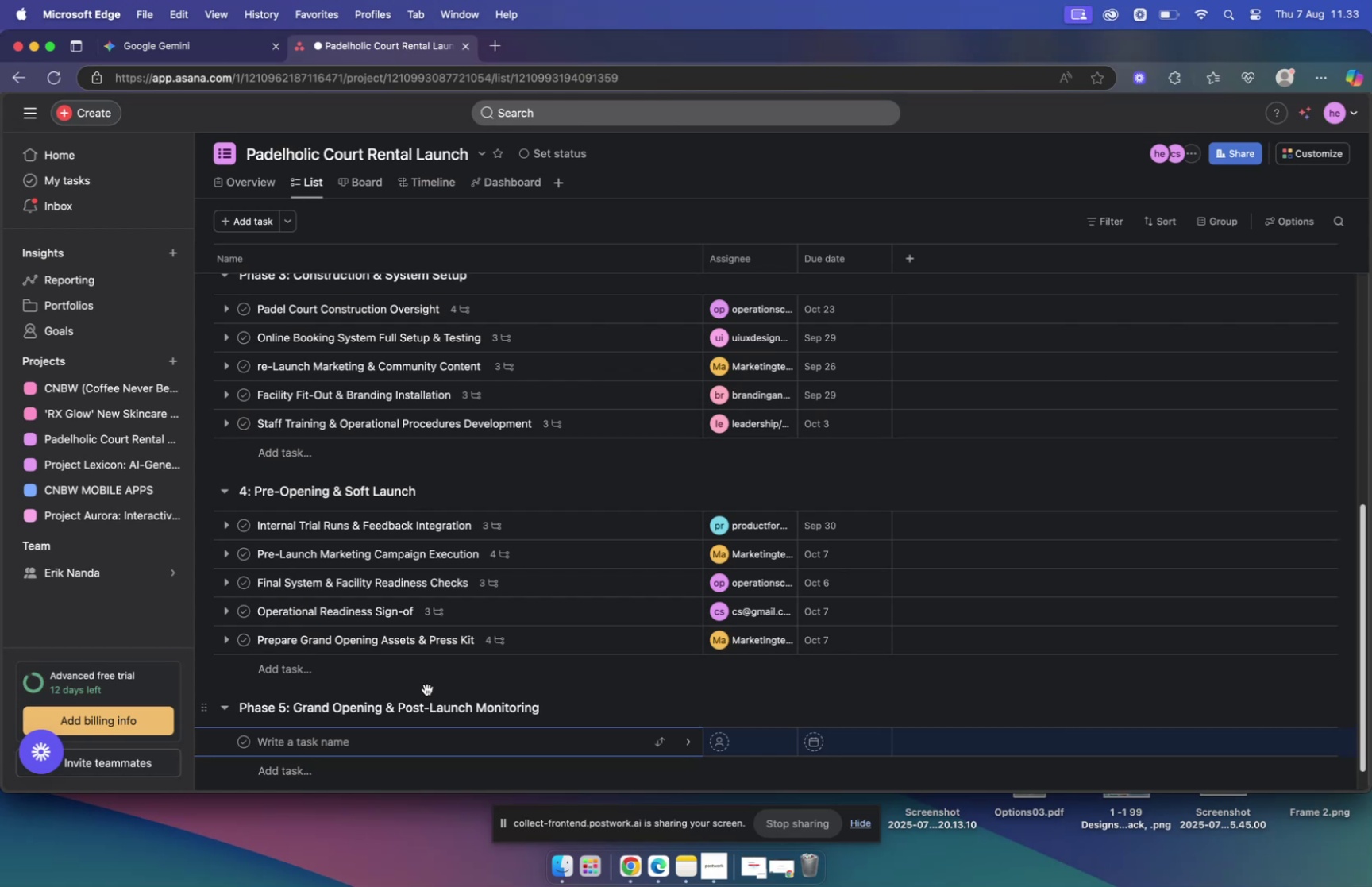 
left_click([239, 50])
 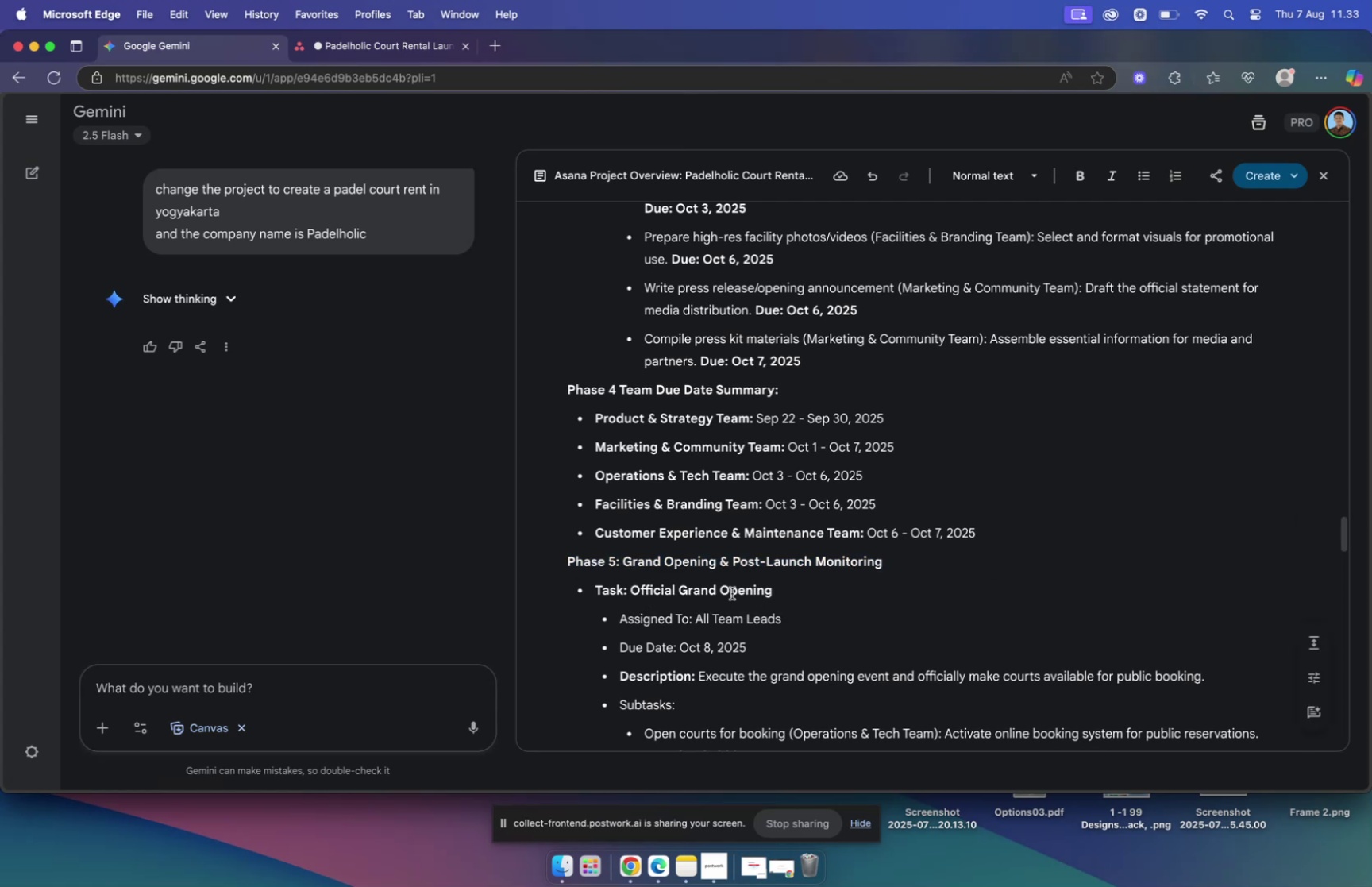 
scroll: coordinate [802, 575], scroll_direction: down, amount: 4.0
 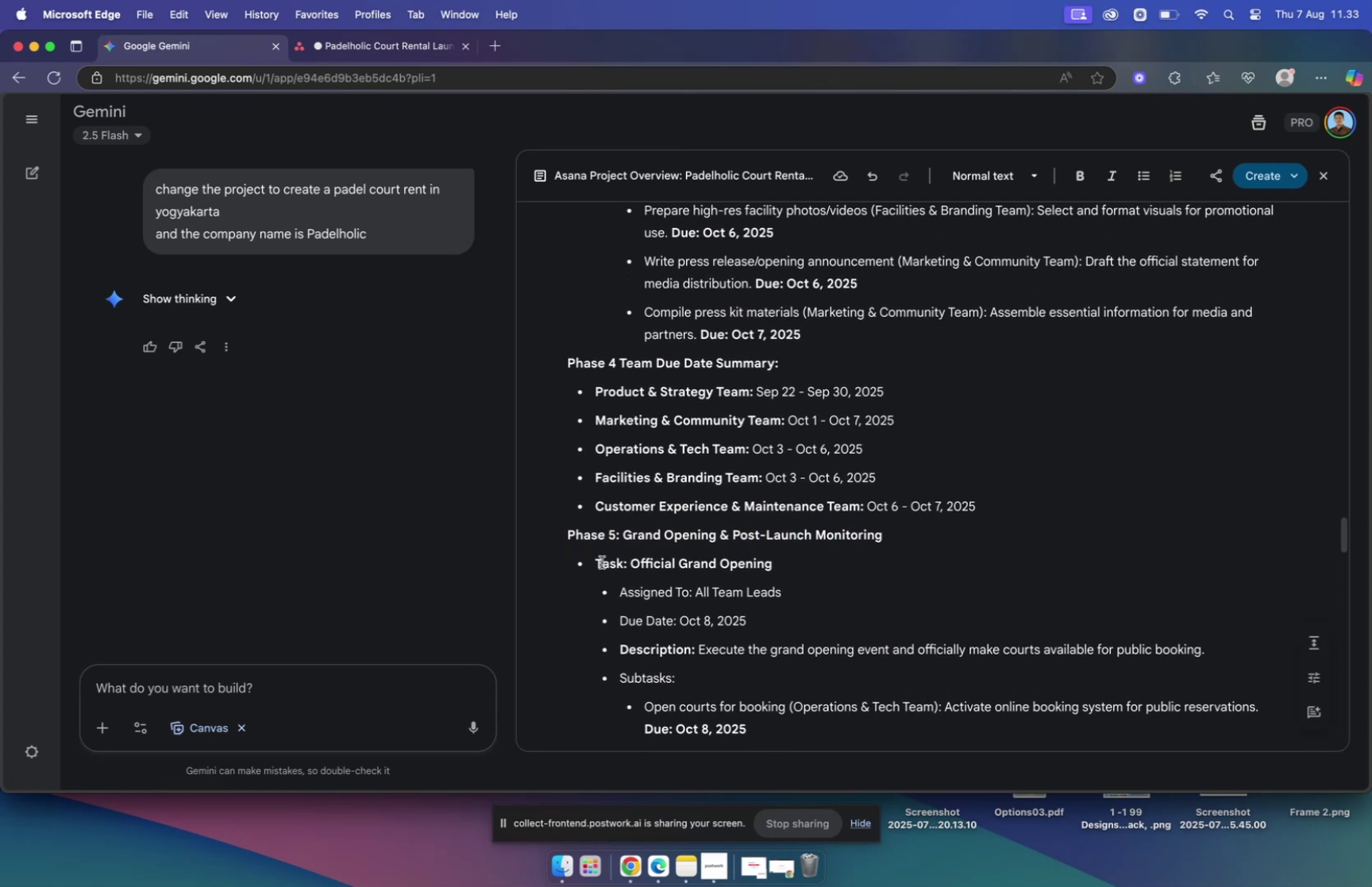 
left_click_drag(start_coordinate=[596, 561], to_coordinate=[772, 561])
 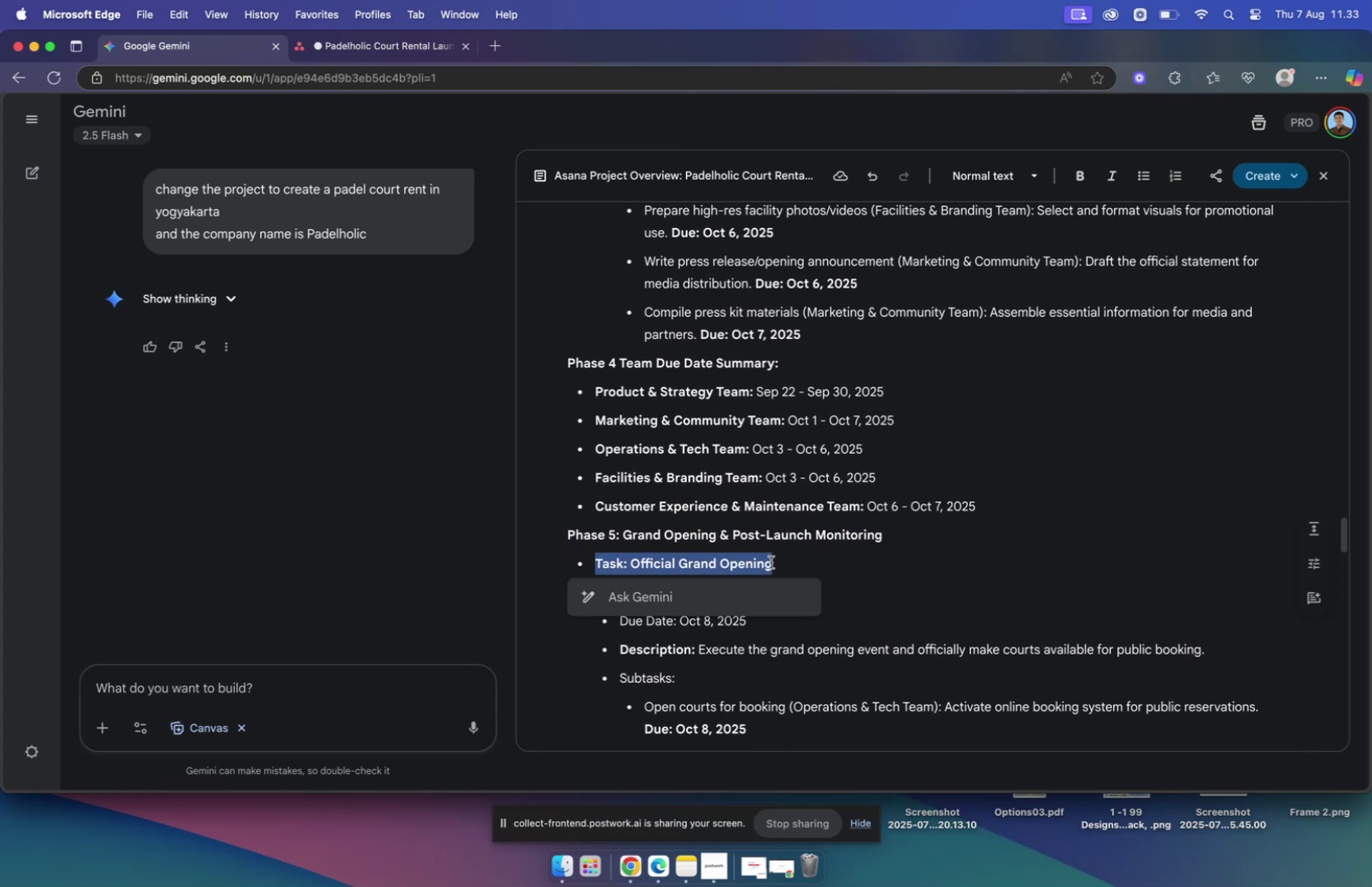 
key(Meta+C)
 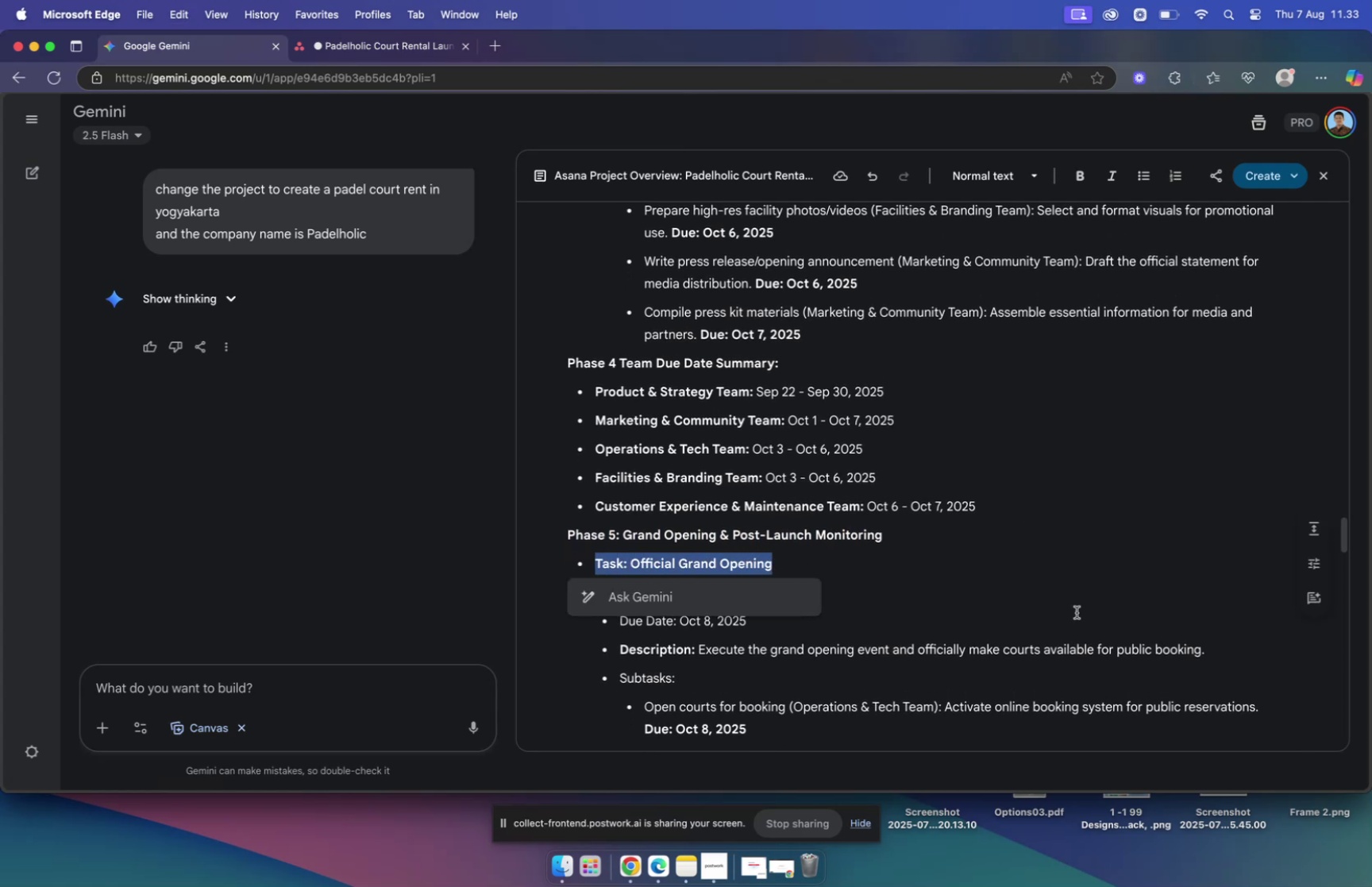 
left_click([1075, 607])
 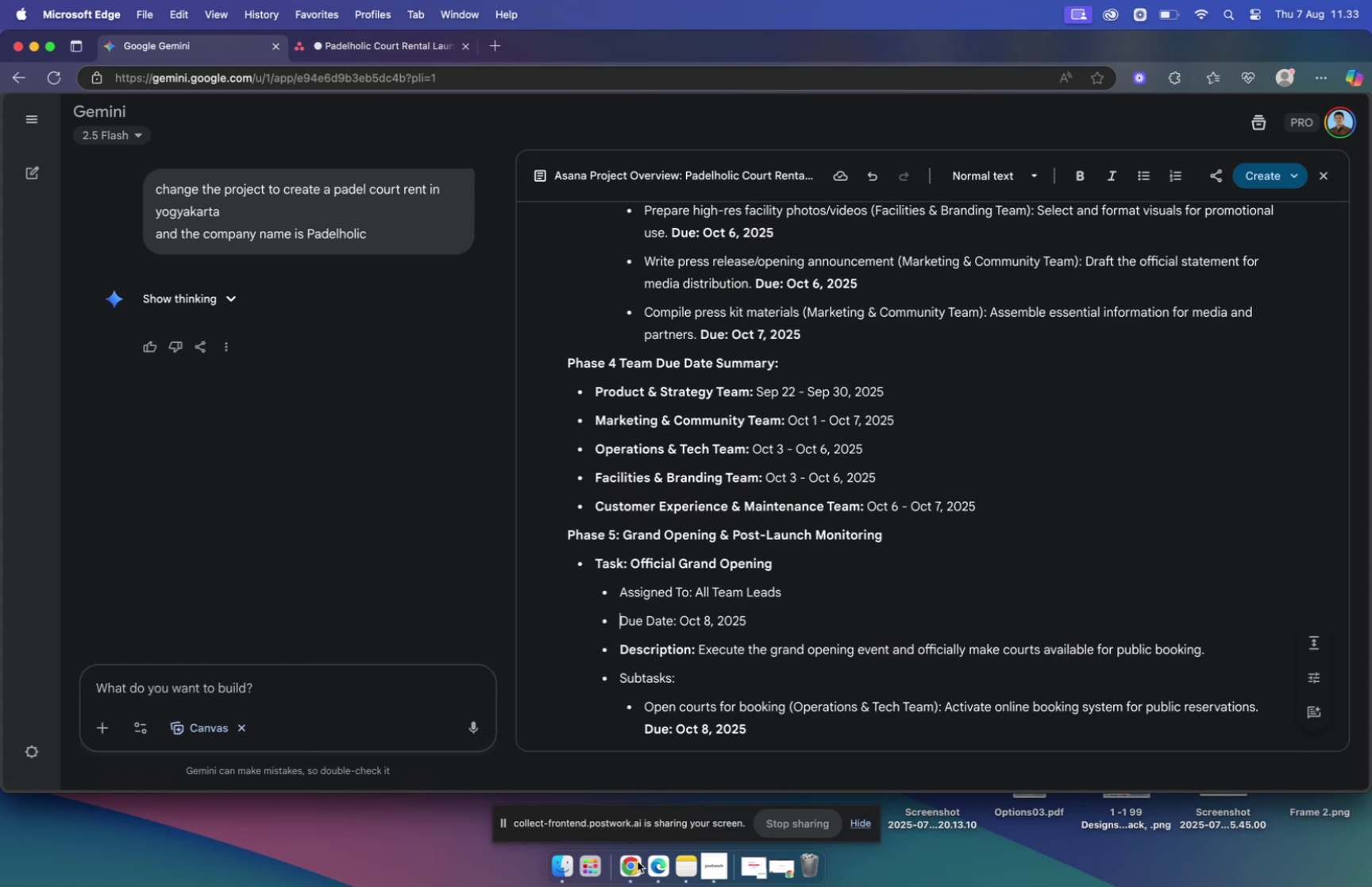 
wait(20.24)
 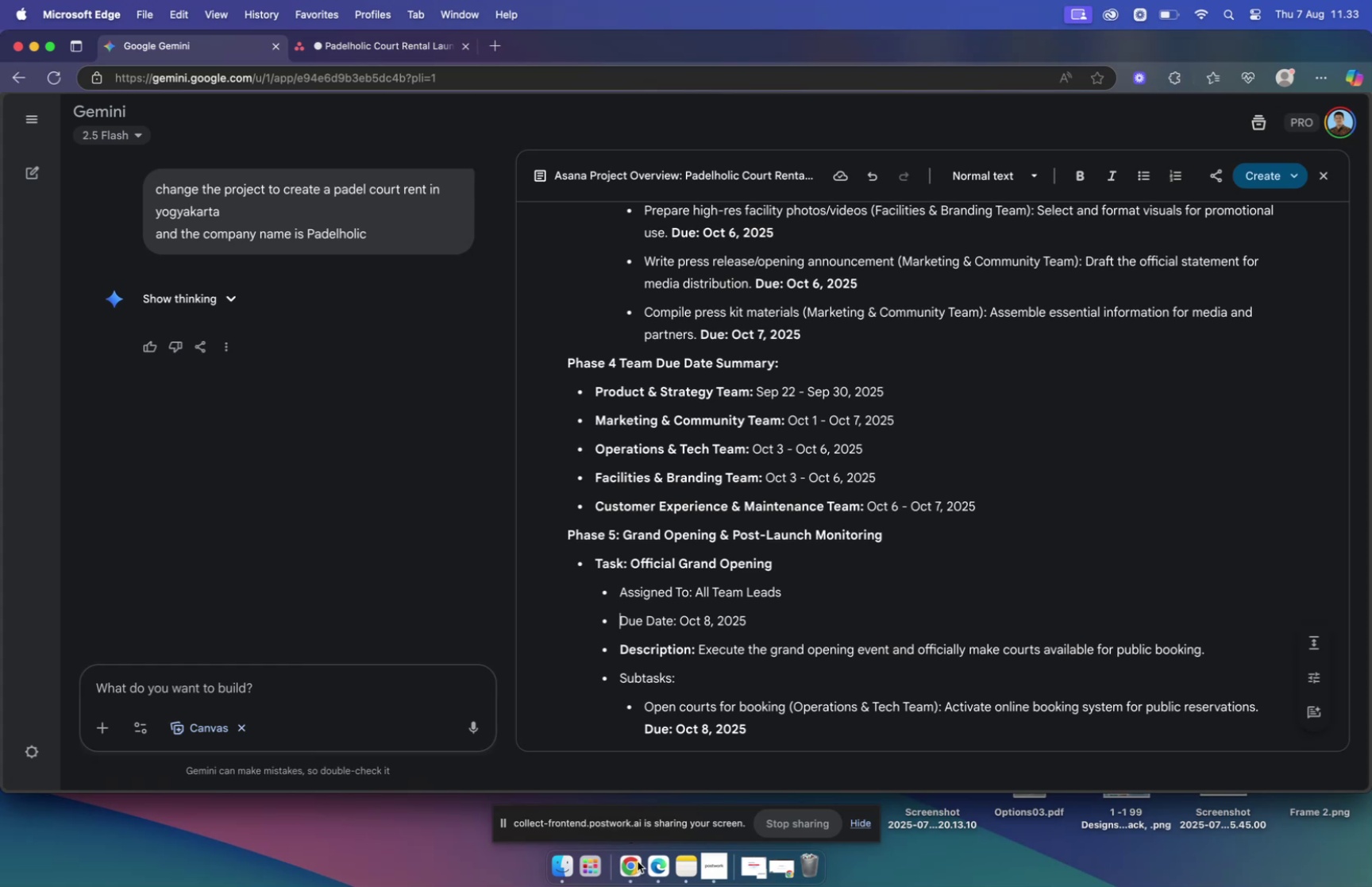 
left_click([344, 43])
 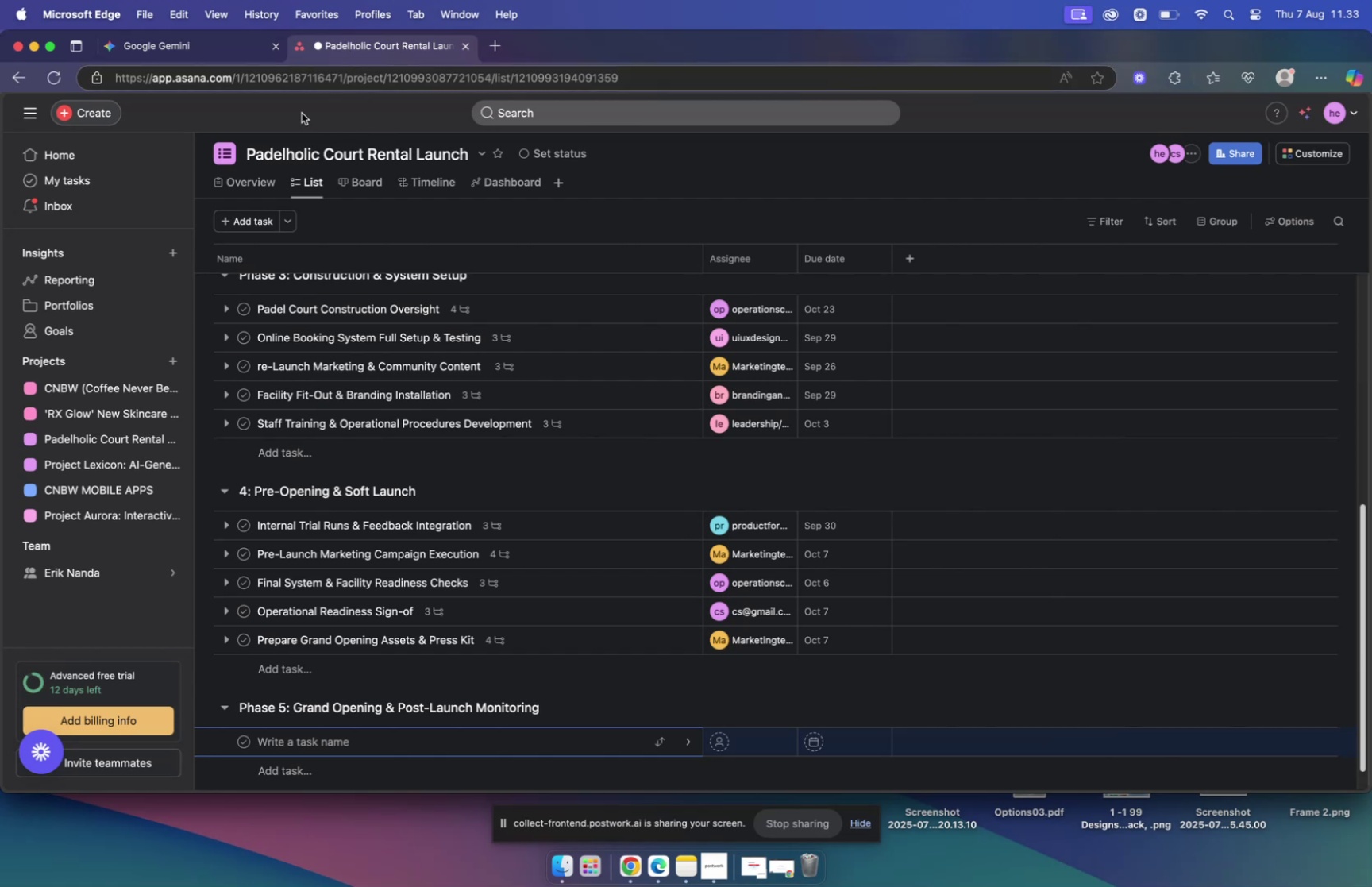 
left_click([208, 48])
 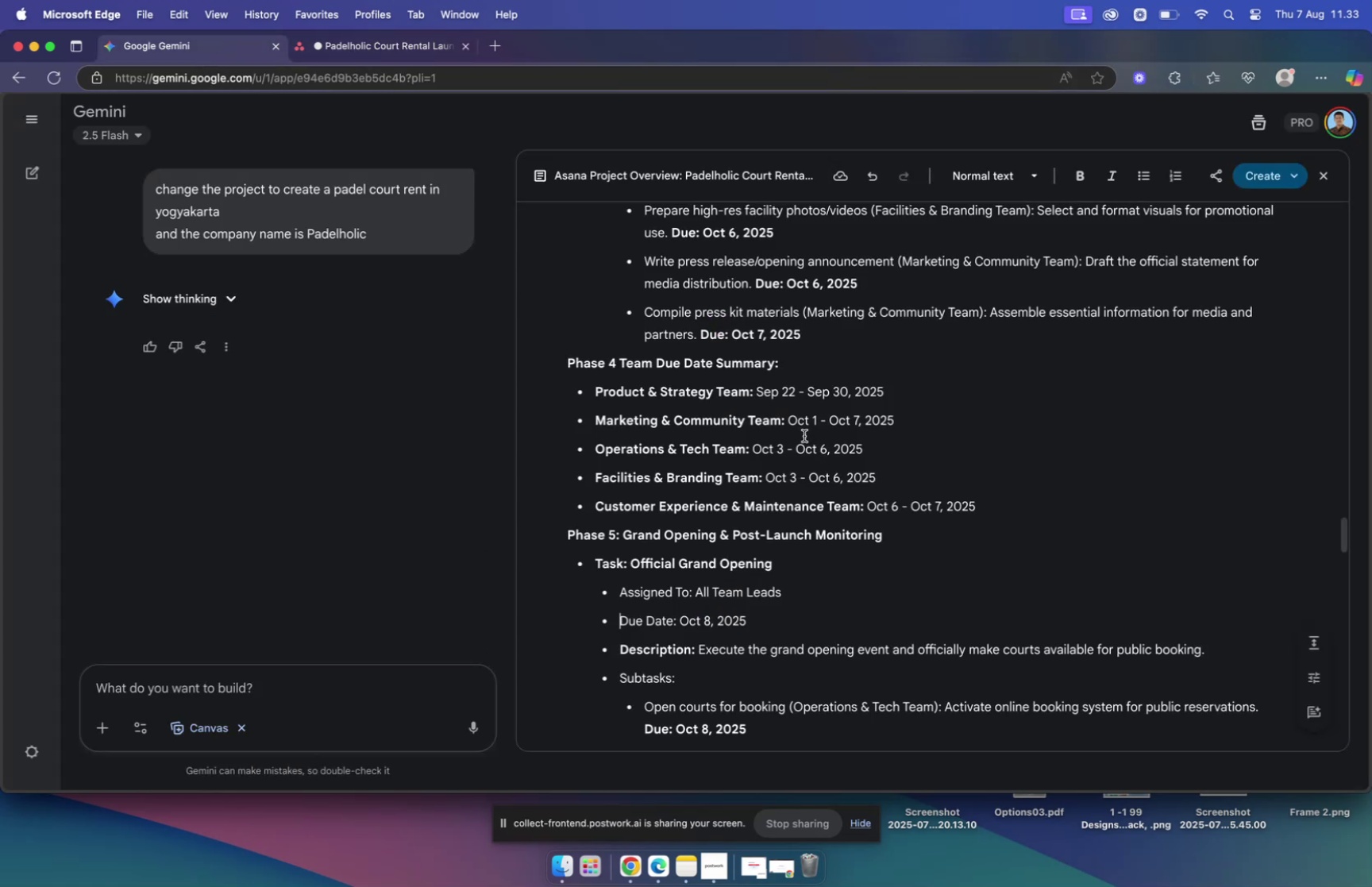 
scroll: coordinate [811, 455], scroll_direction: down, amount: 6.0
 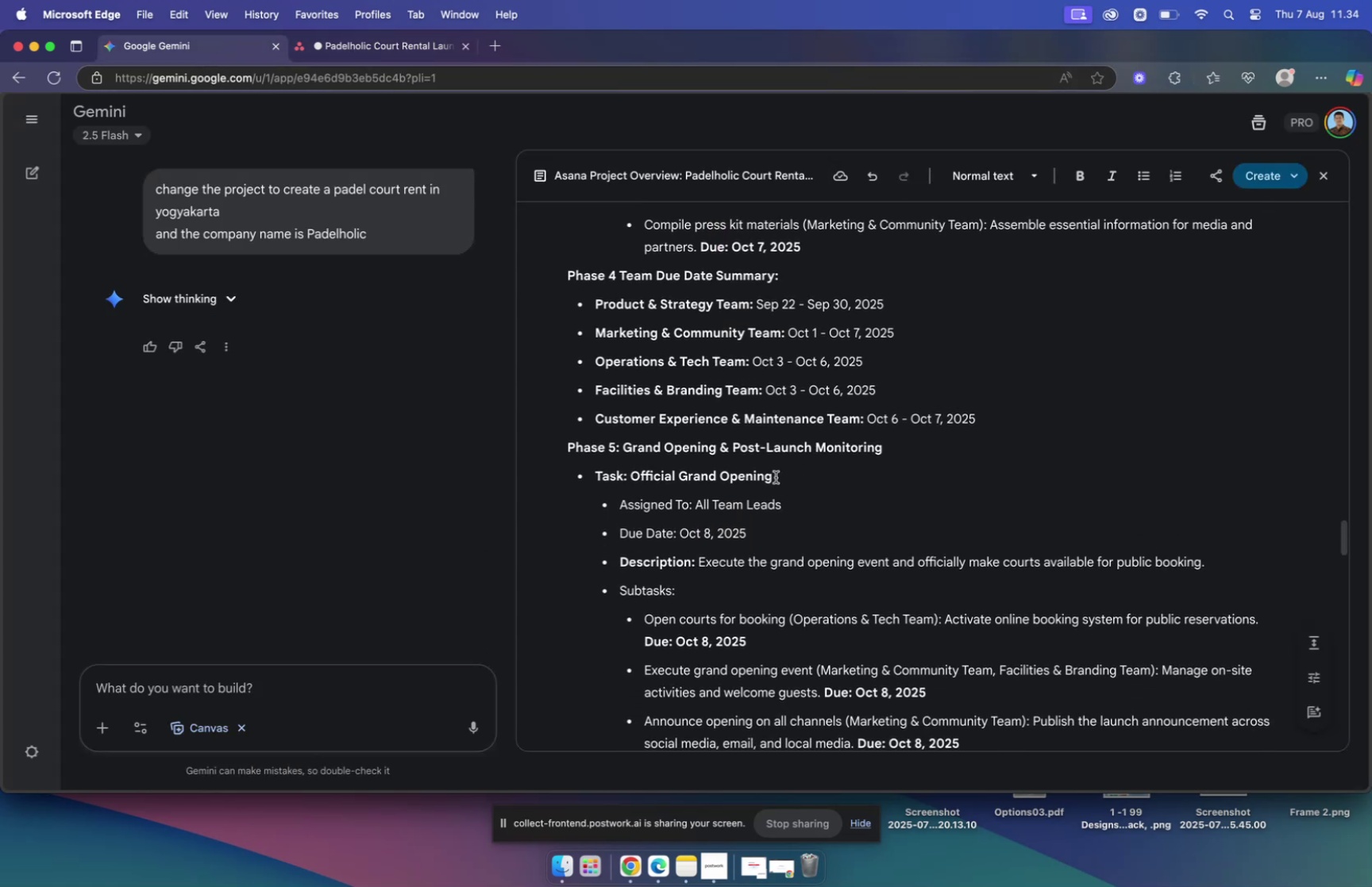 
left_click_drag(start_coordinate=[773, 476], to_coordinate=[591, 470])
 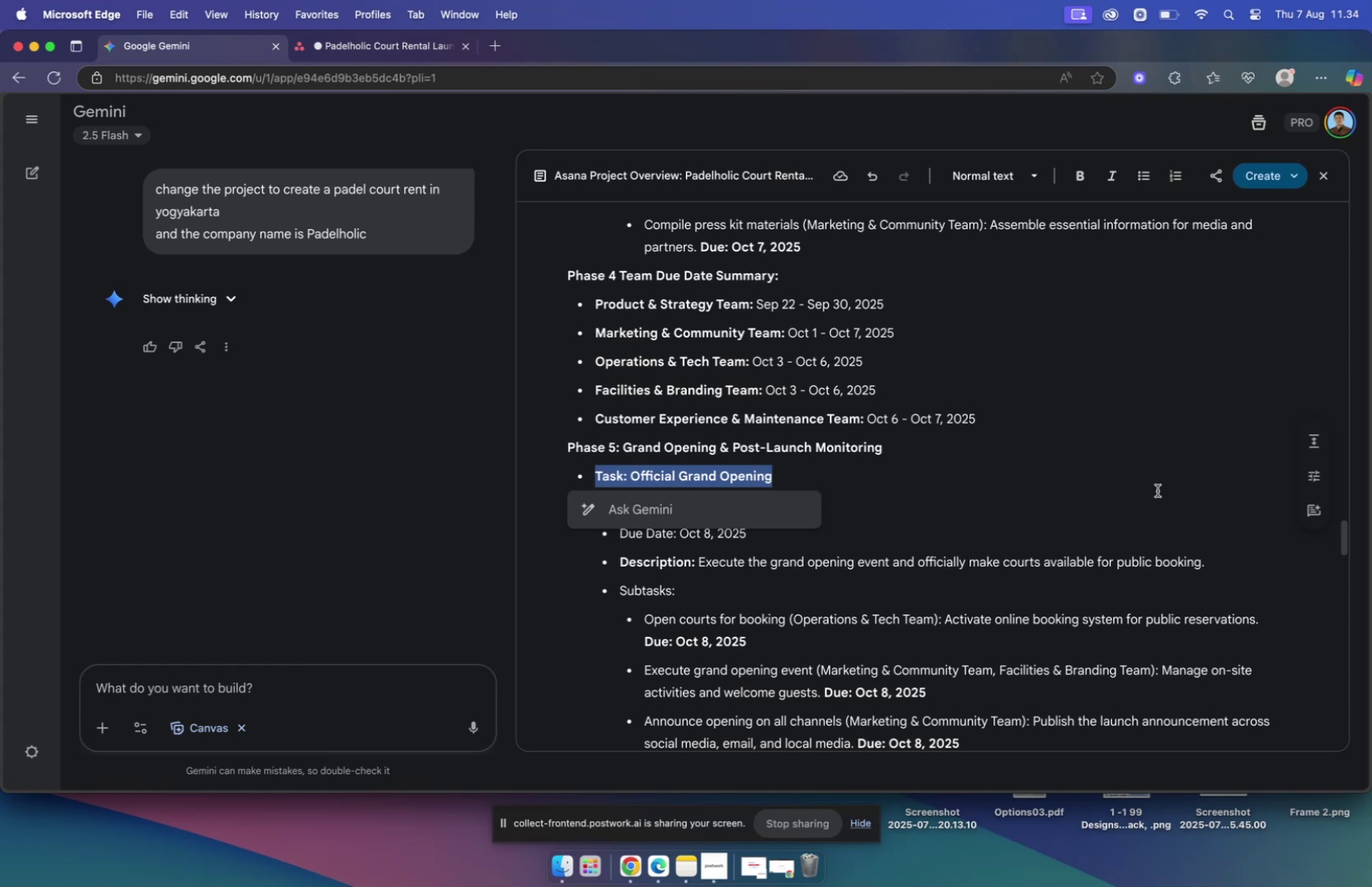 
key(Meta+MetaRight)
 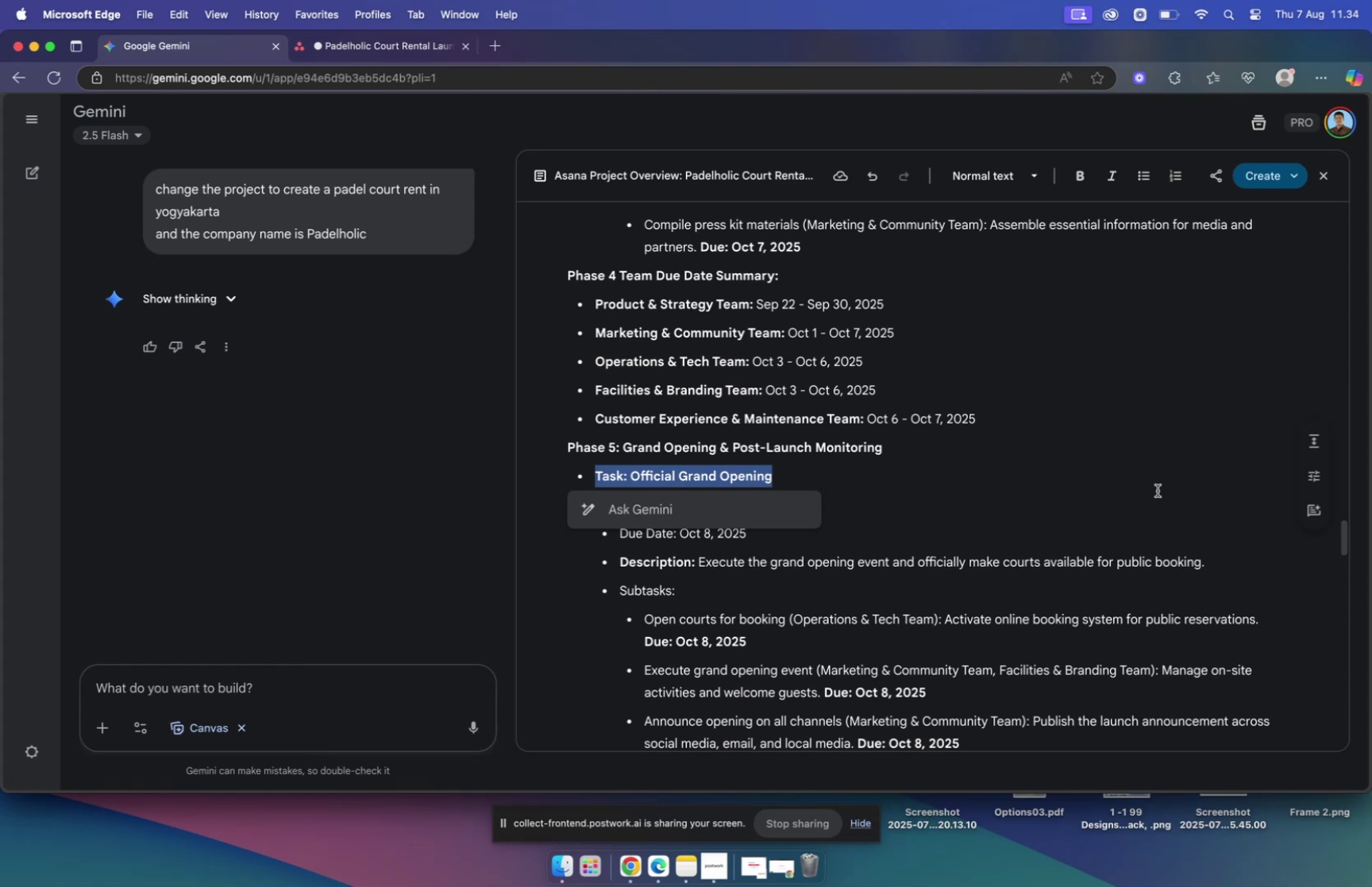 
key(C)
 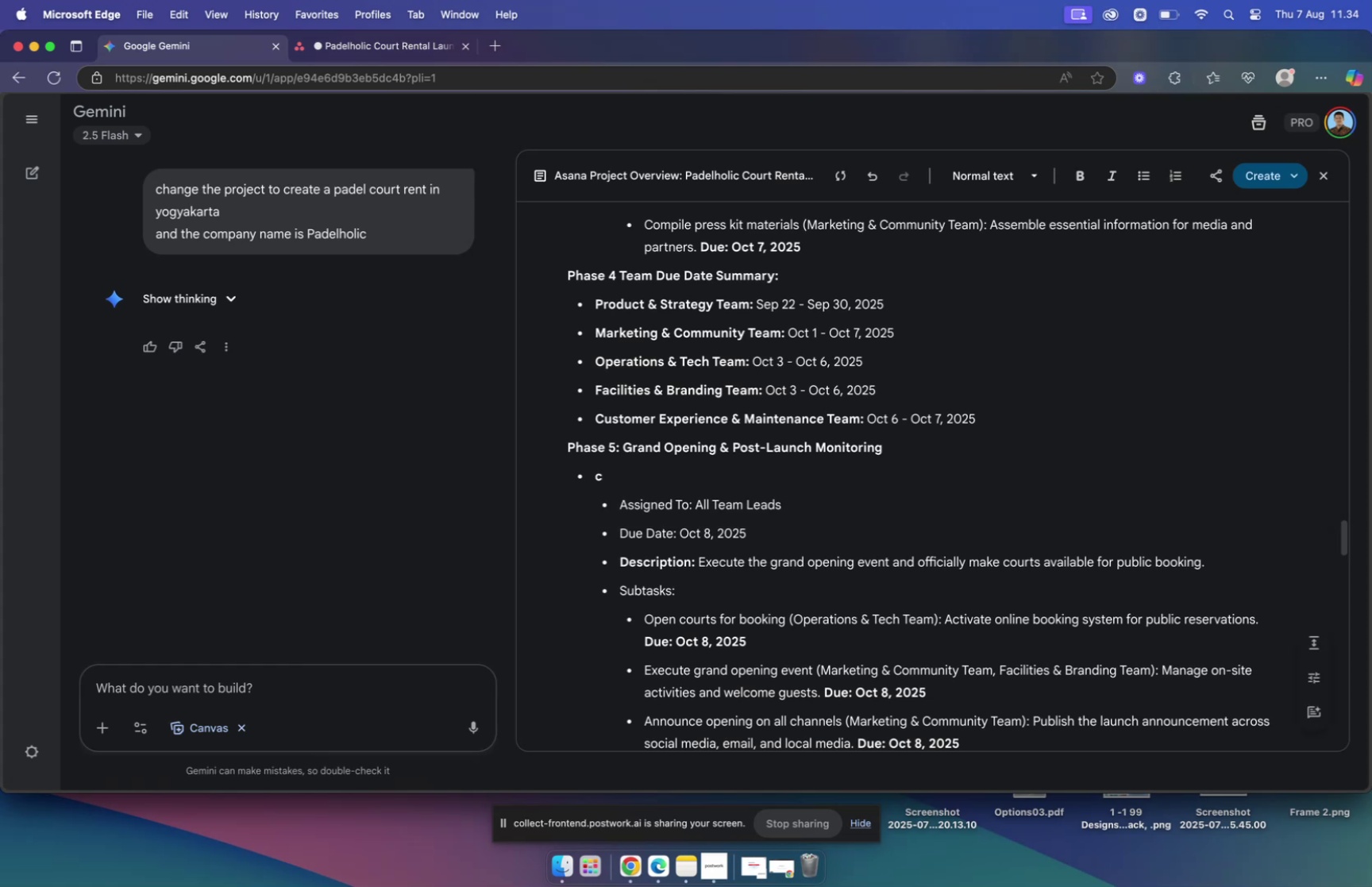 
key(Meta+Z)
 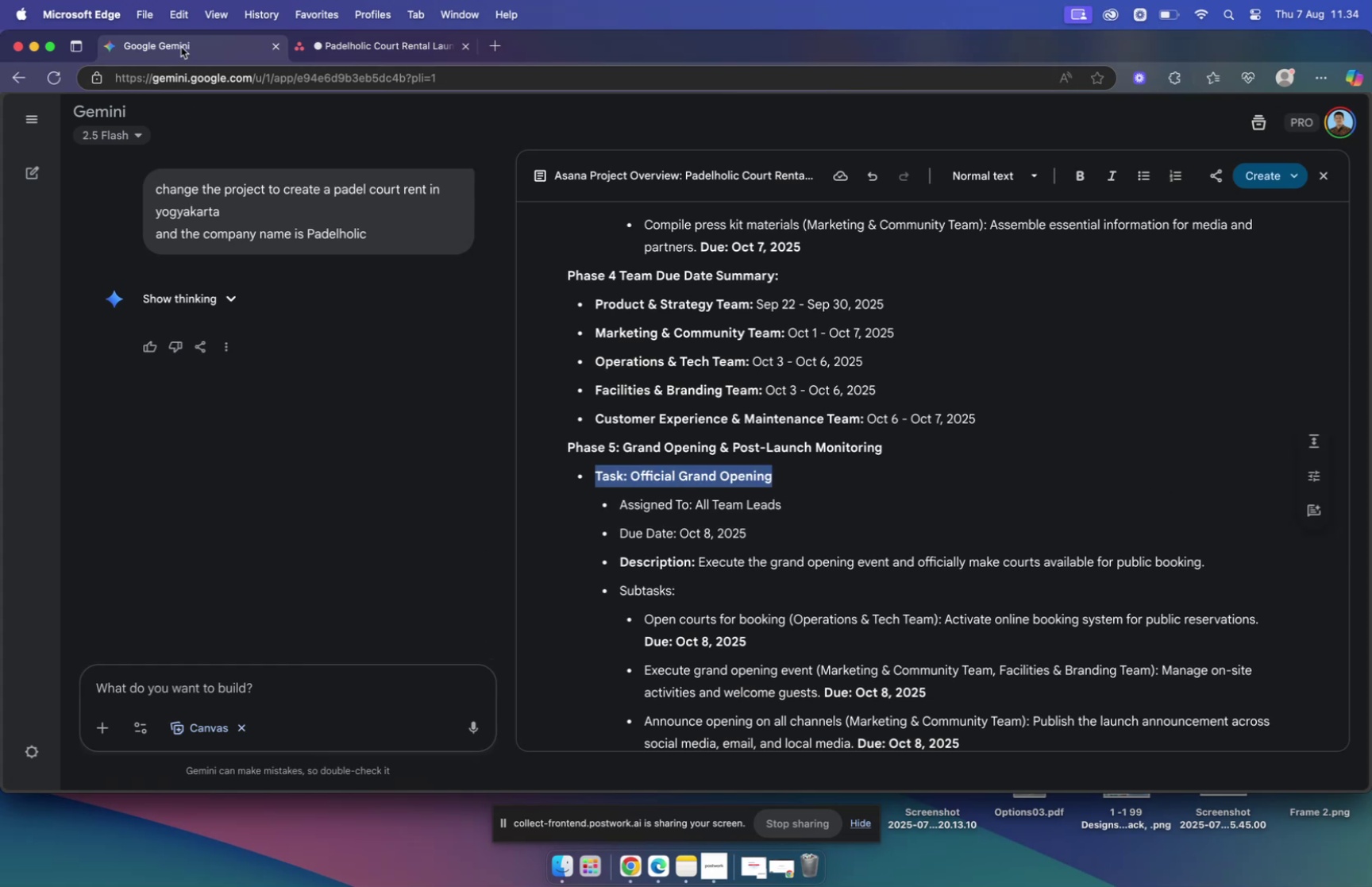 
wait(6.16)
 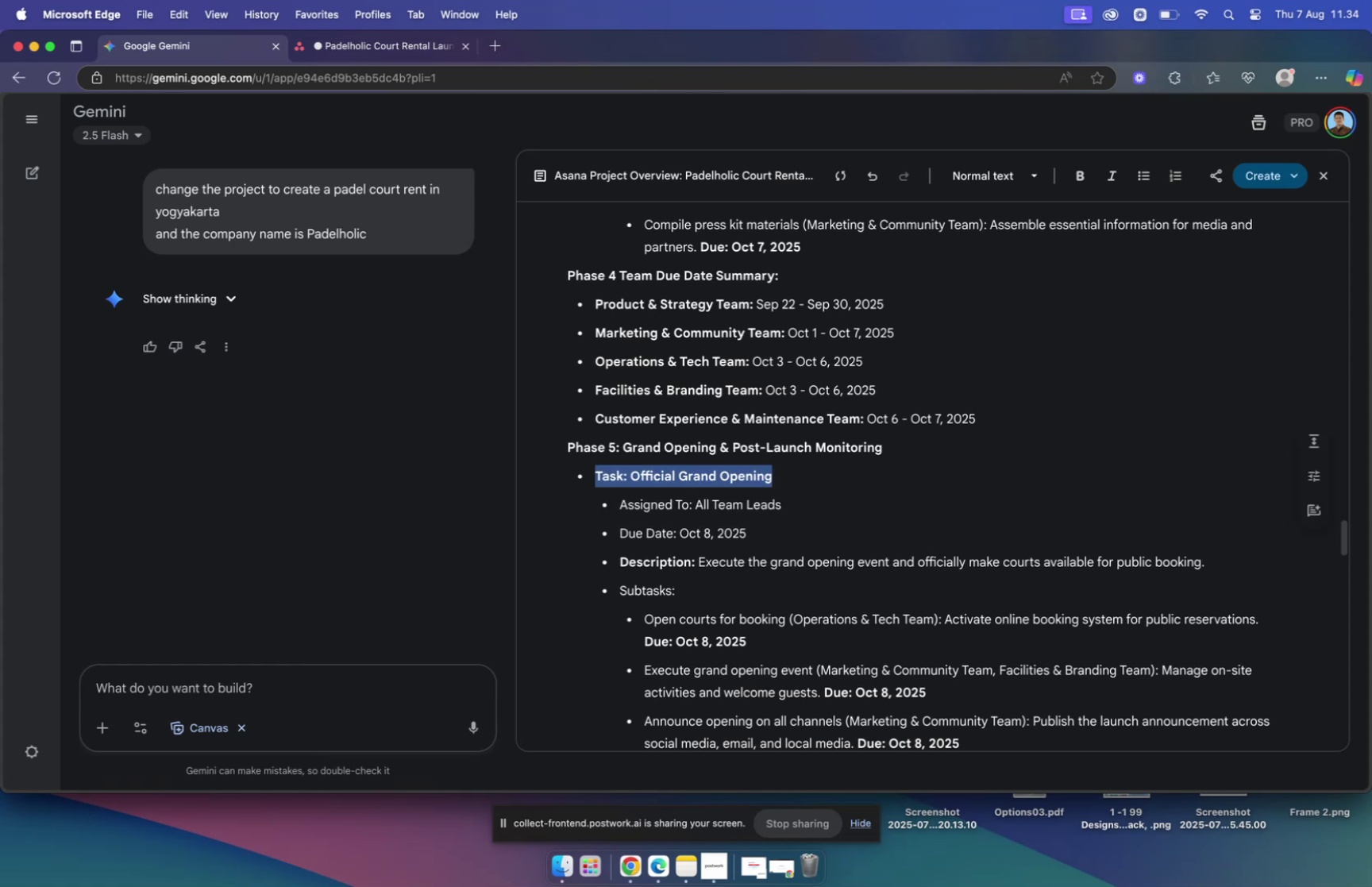 
scroll: coordinate [565, 489], scroll_direction: down, amount: 10.0
 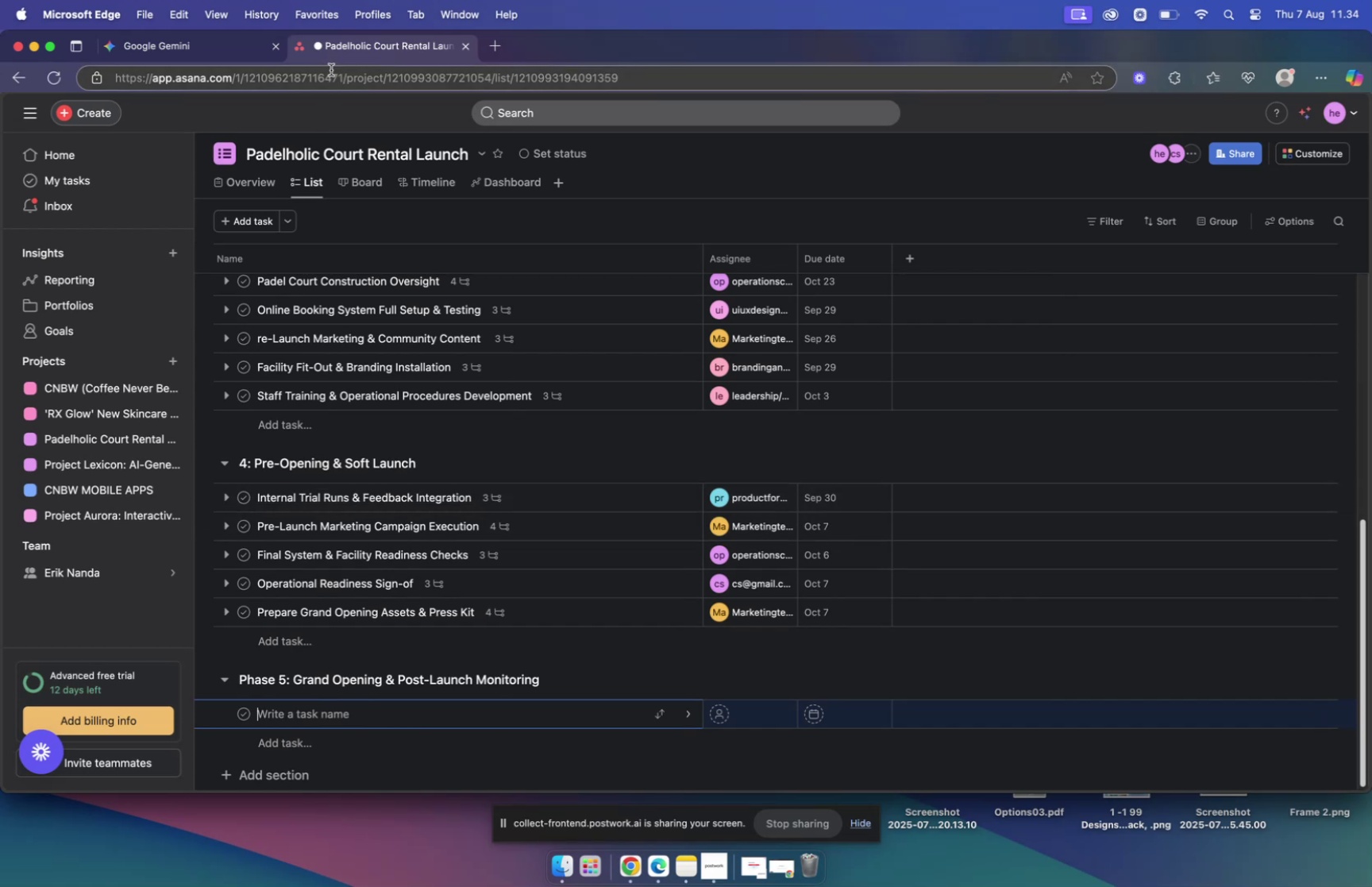 
wait(5.59)
 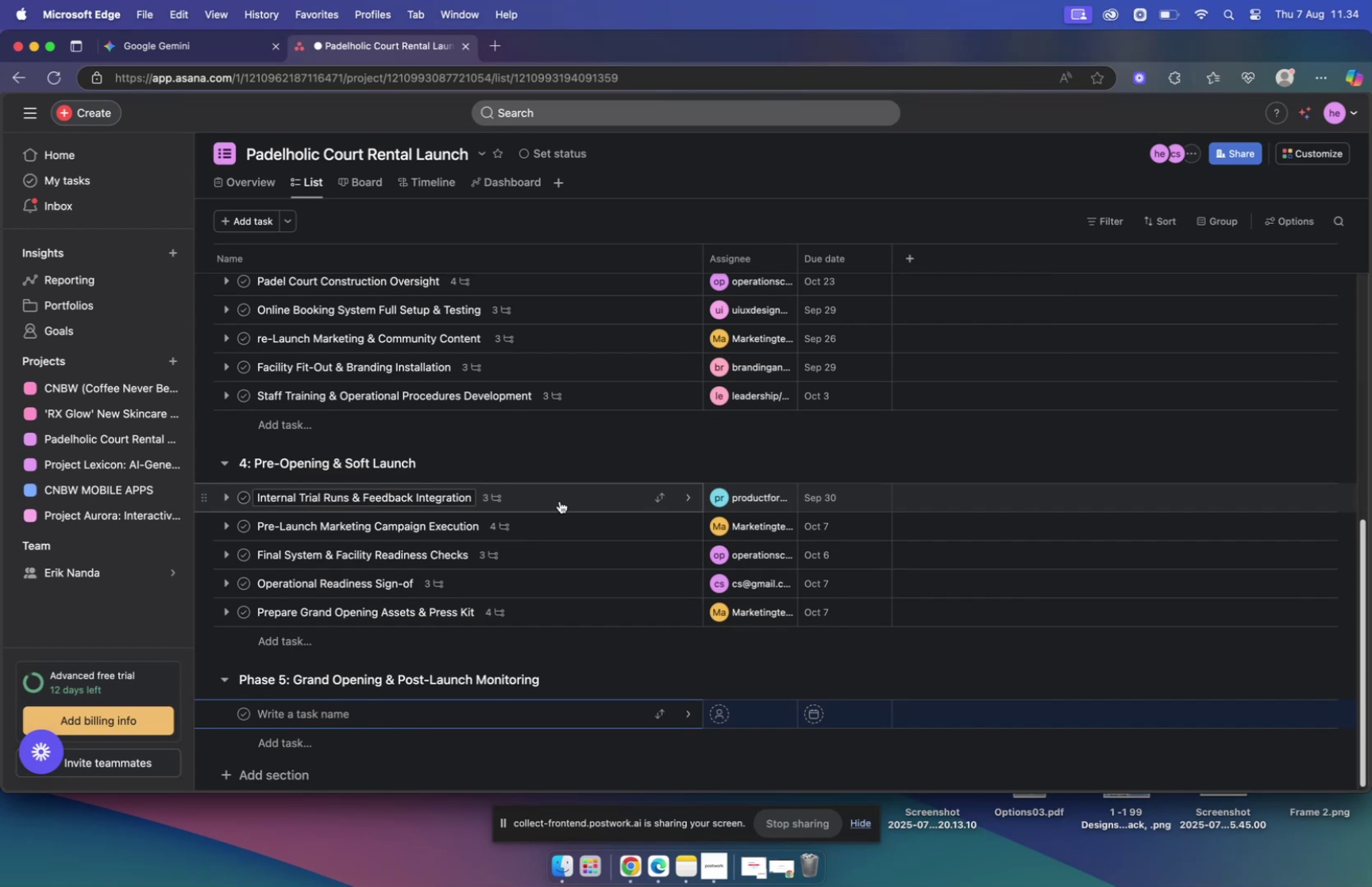 
left_click([231, 46])
 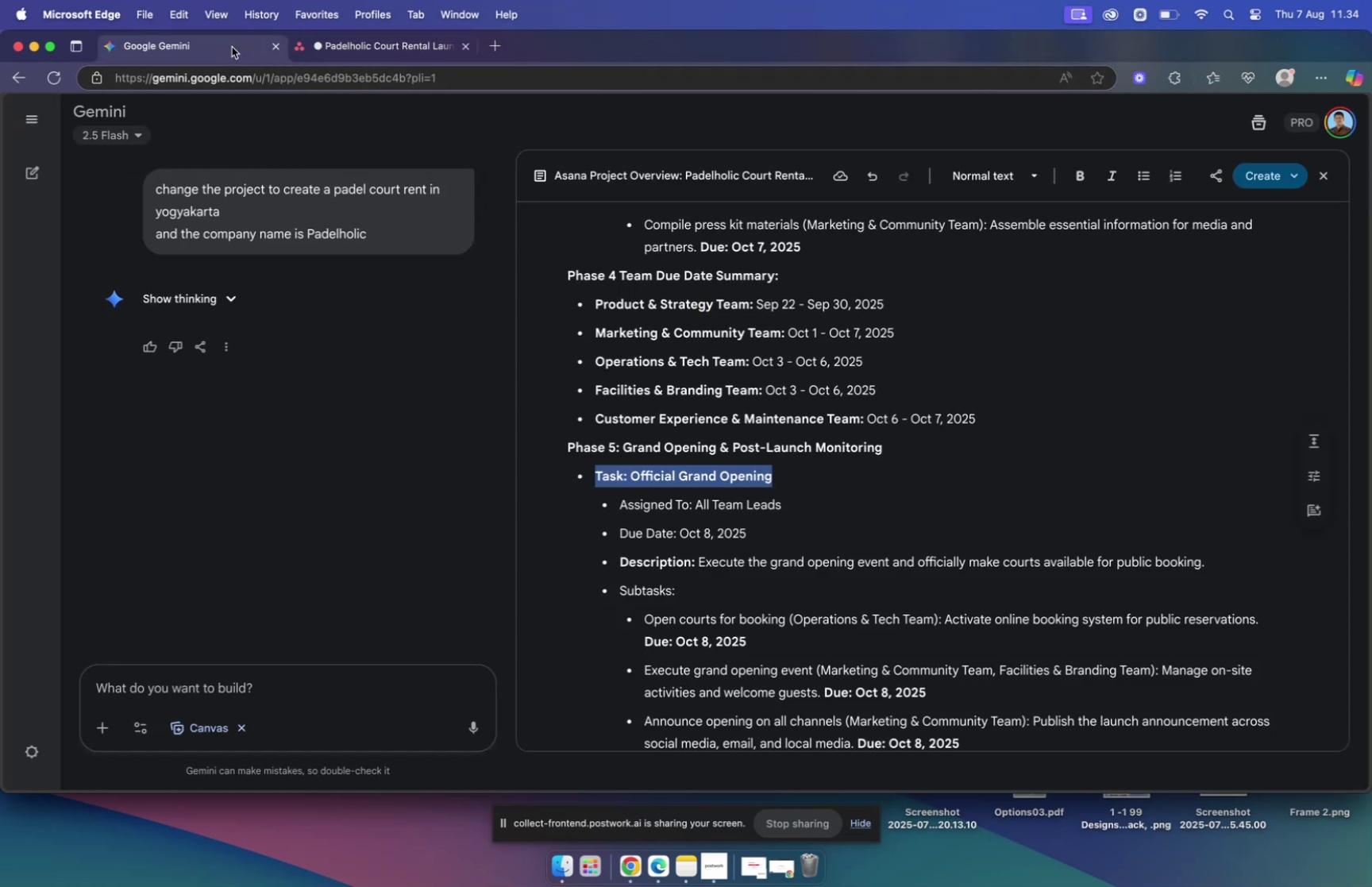 
key(Meta+MetaRight)
 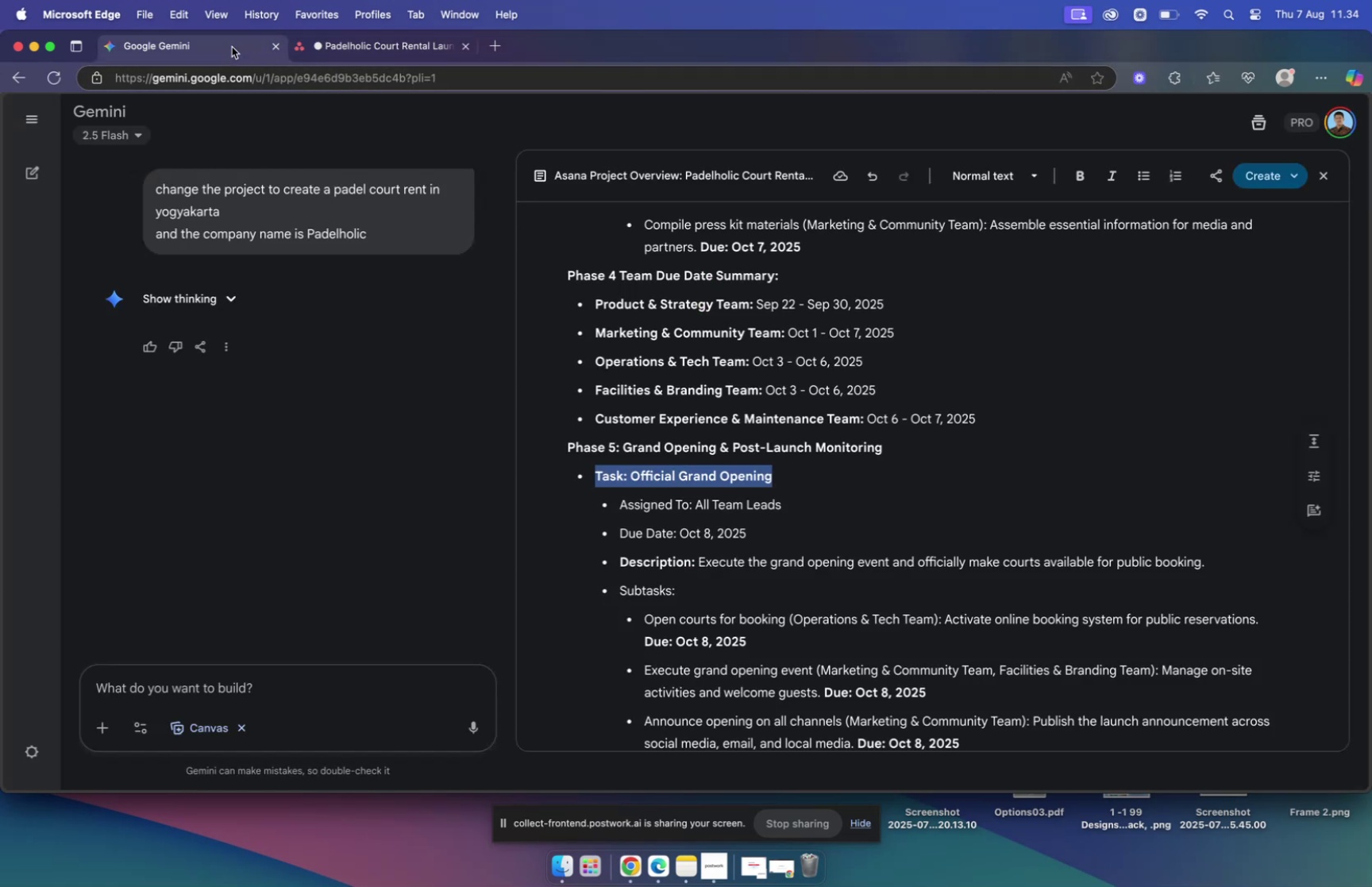 
key(Meta+C)
 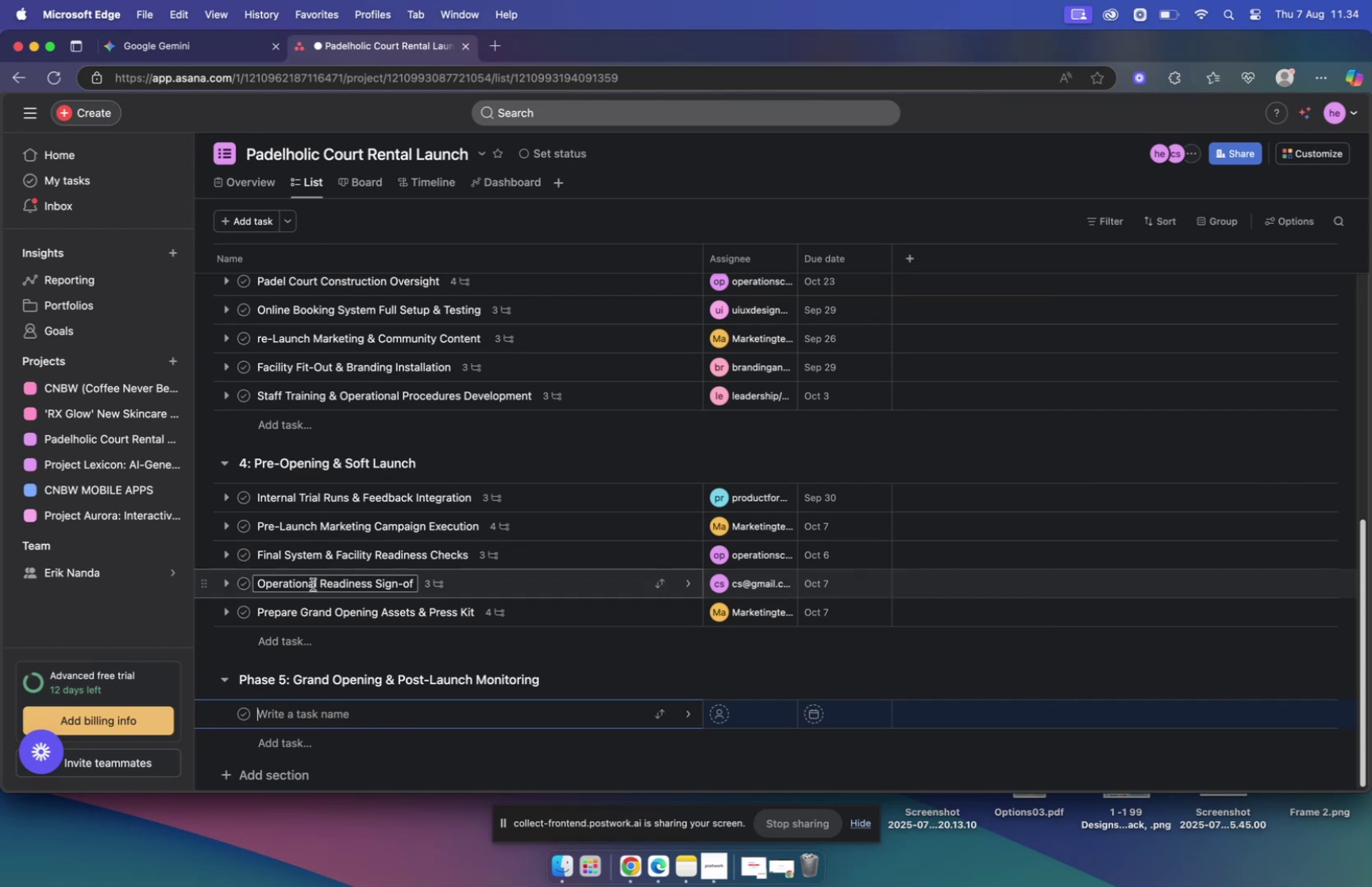 
key(Meta+MetaRight)
 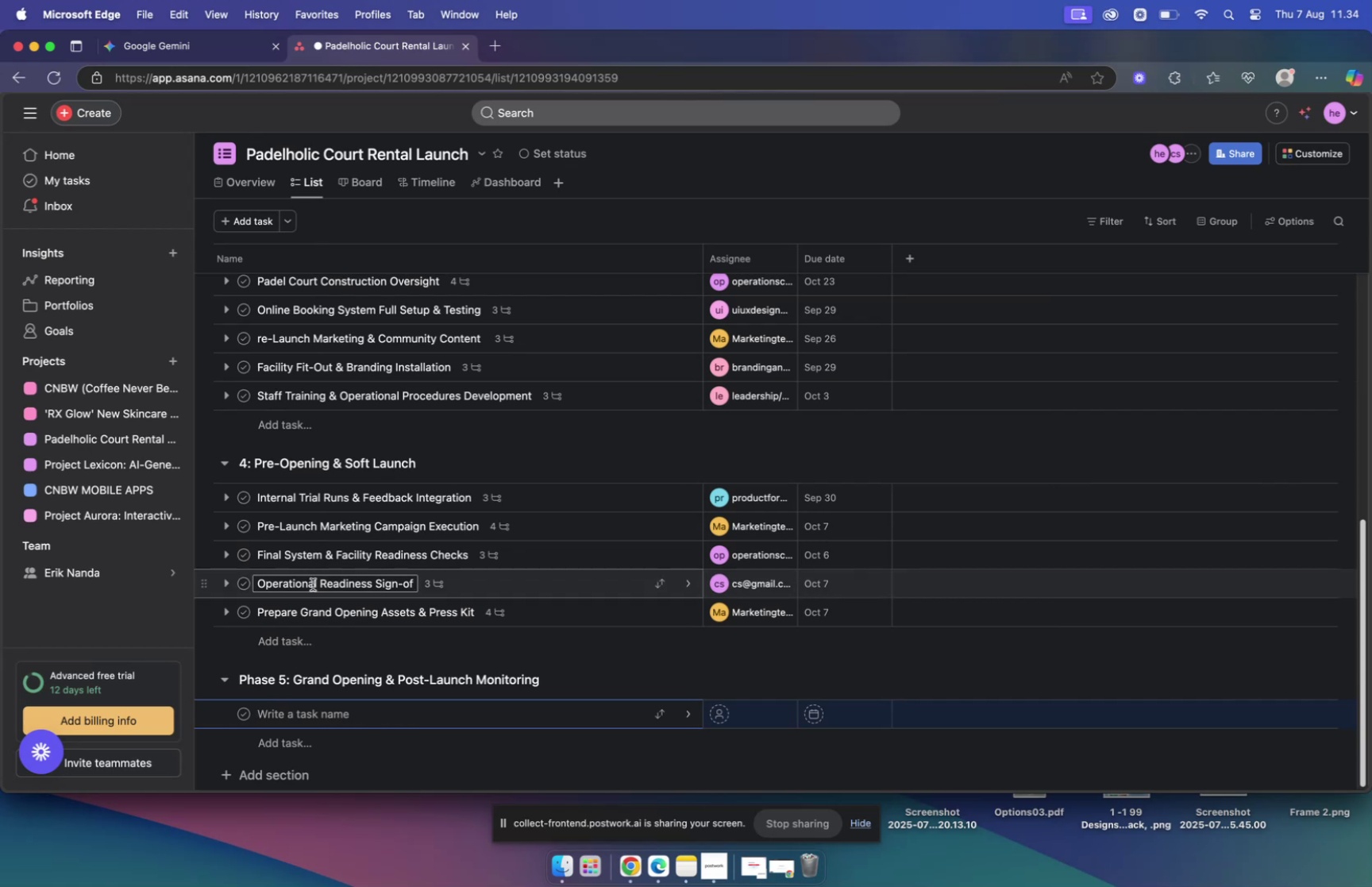 
key(Meta+V)
 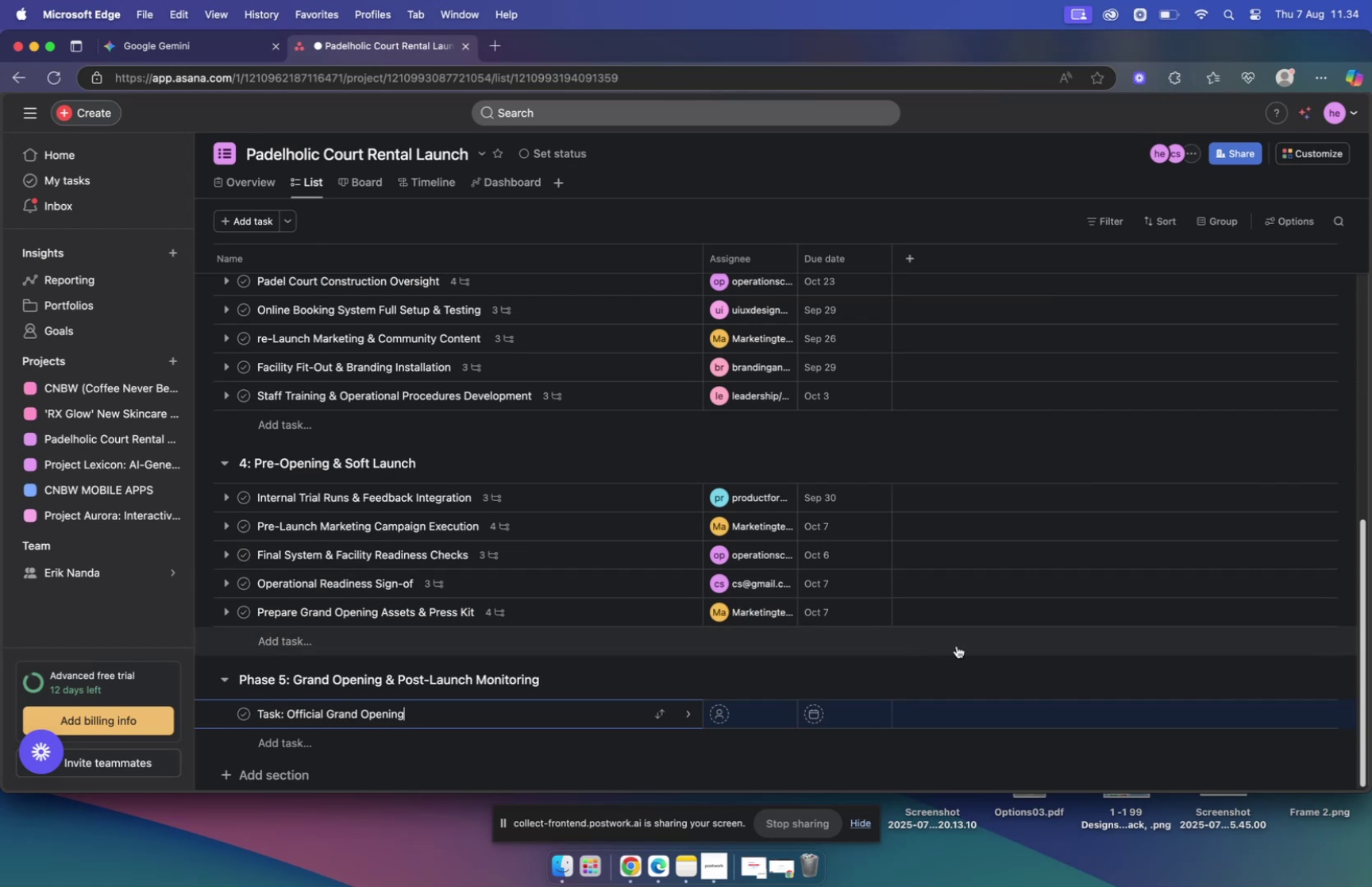 
mouse_move([742, 704])
 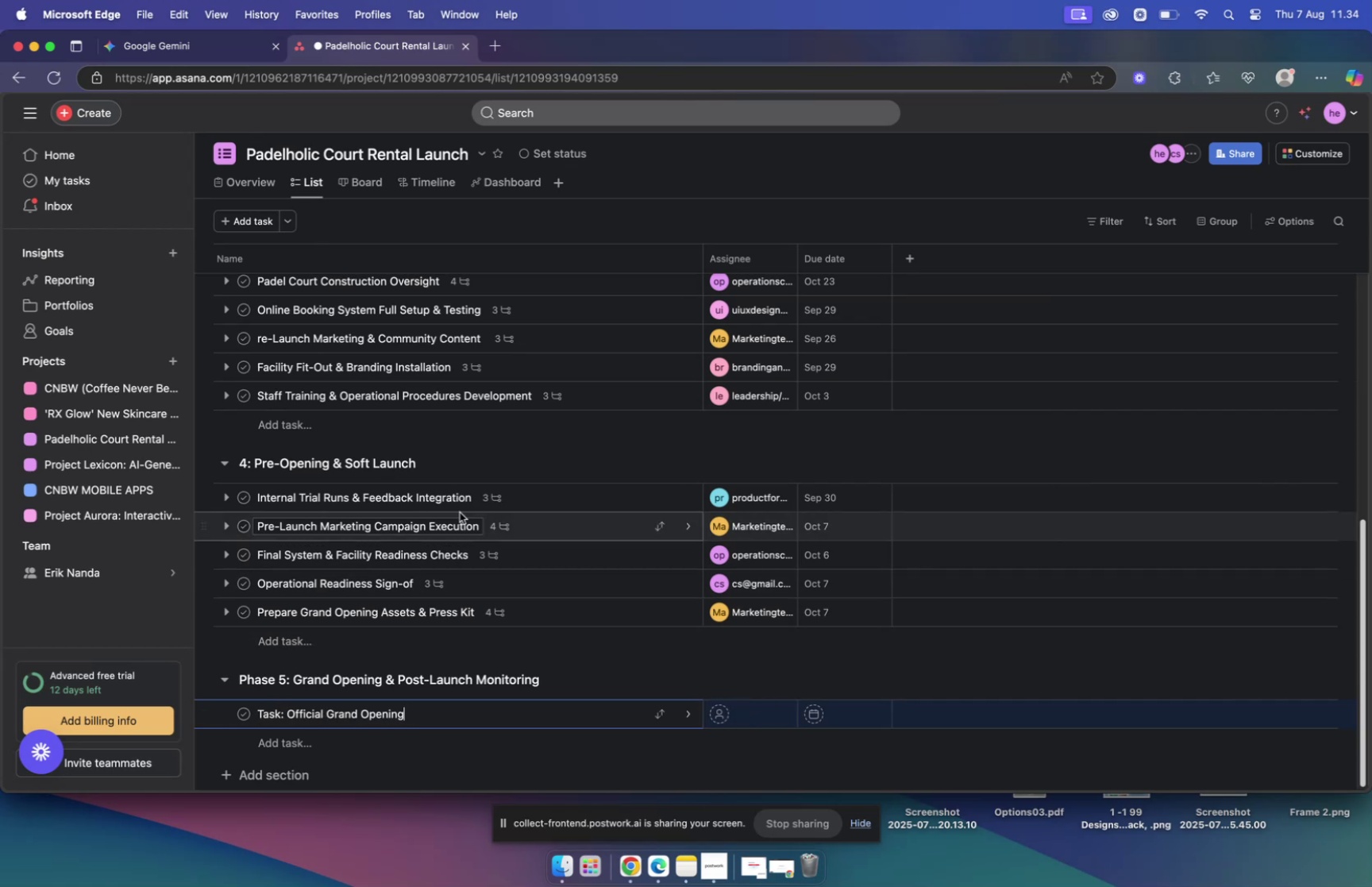 
scroll: coordinate [460, 513], scroll_direction: up, amount: 26.0
 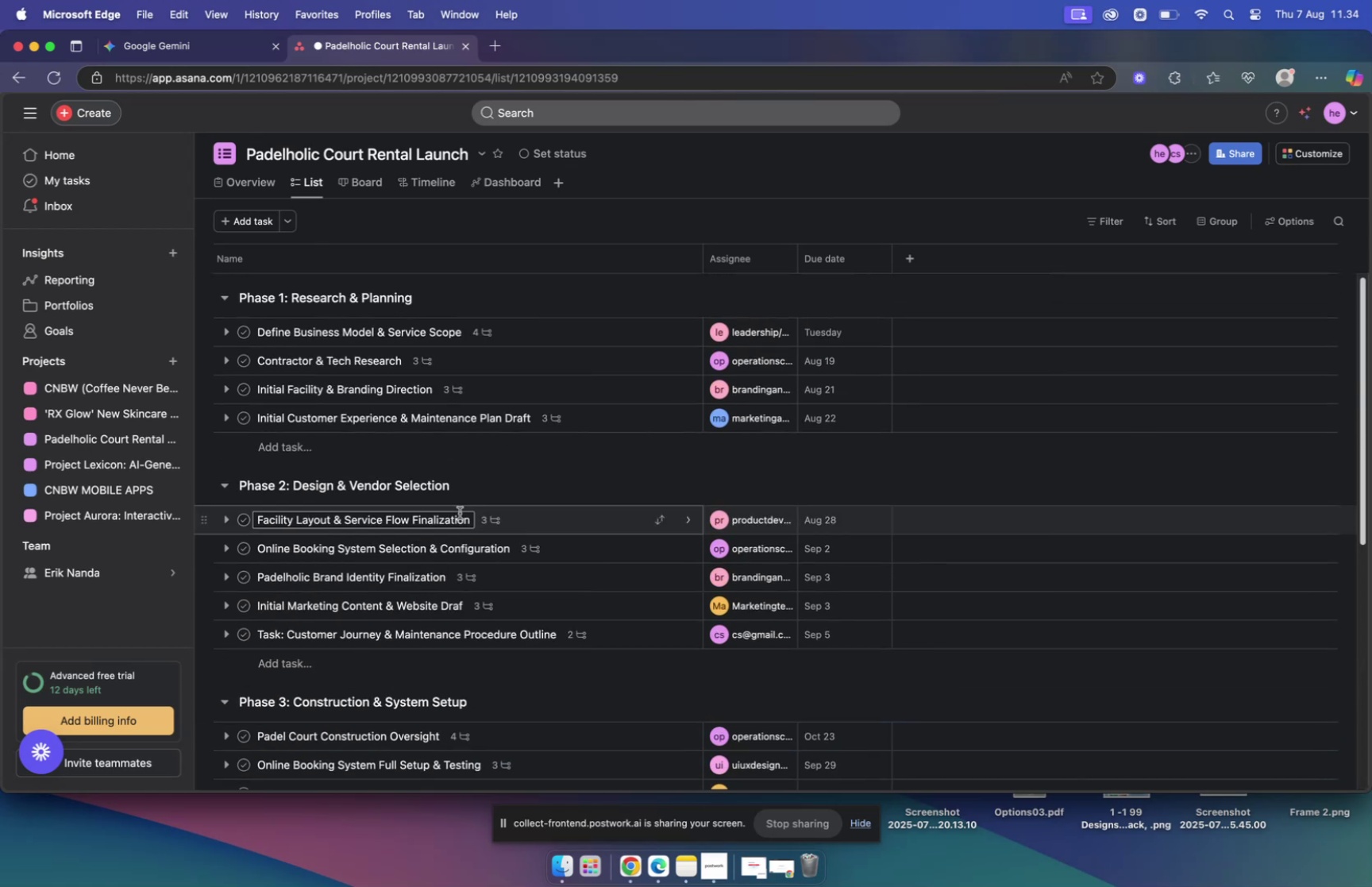 
scroll: coordinate [687, 519], scroll_direction: down, amount: 56.0
 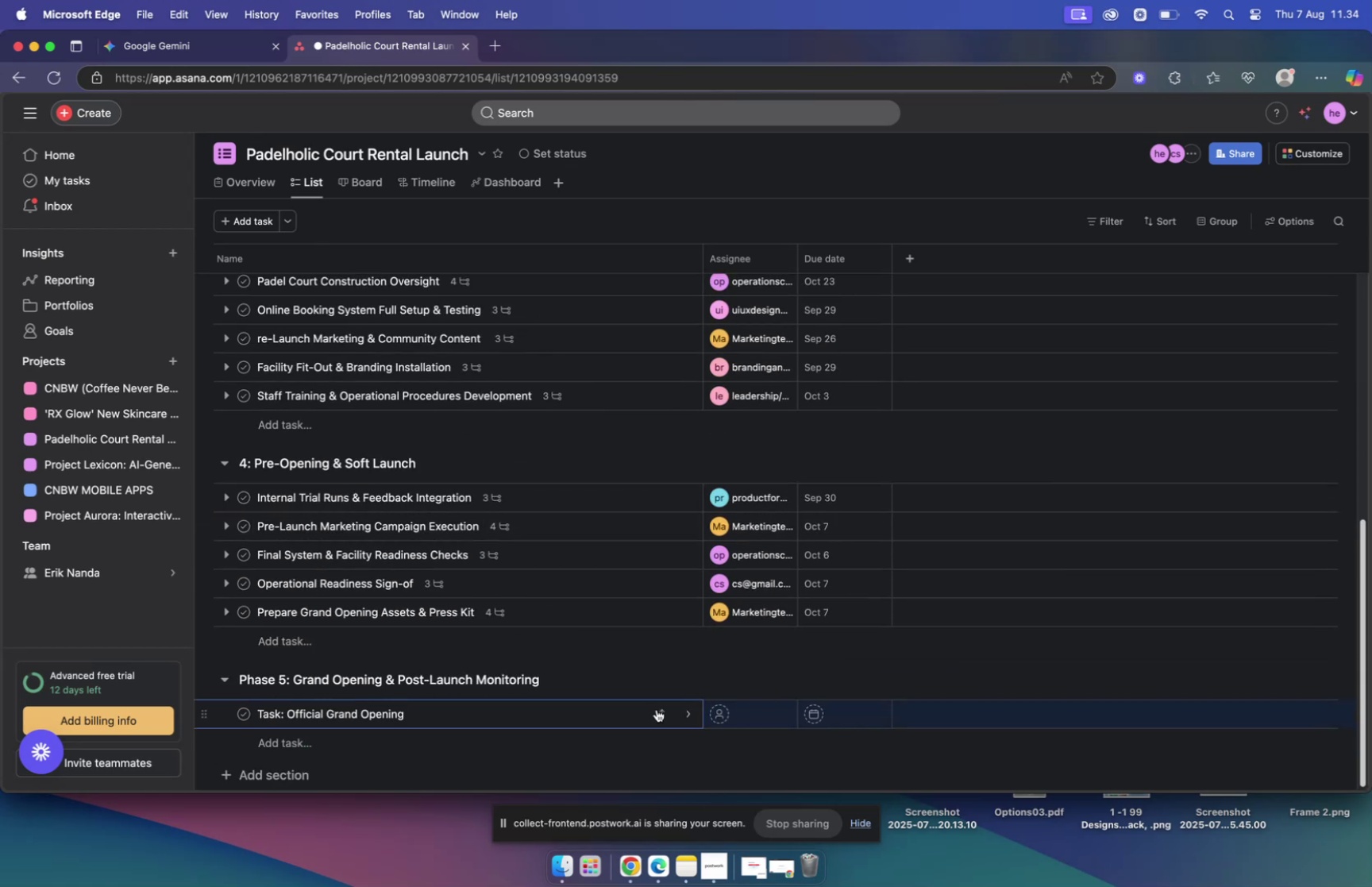 
left_click([595, 708])
 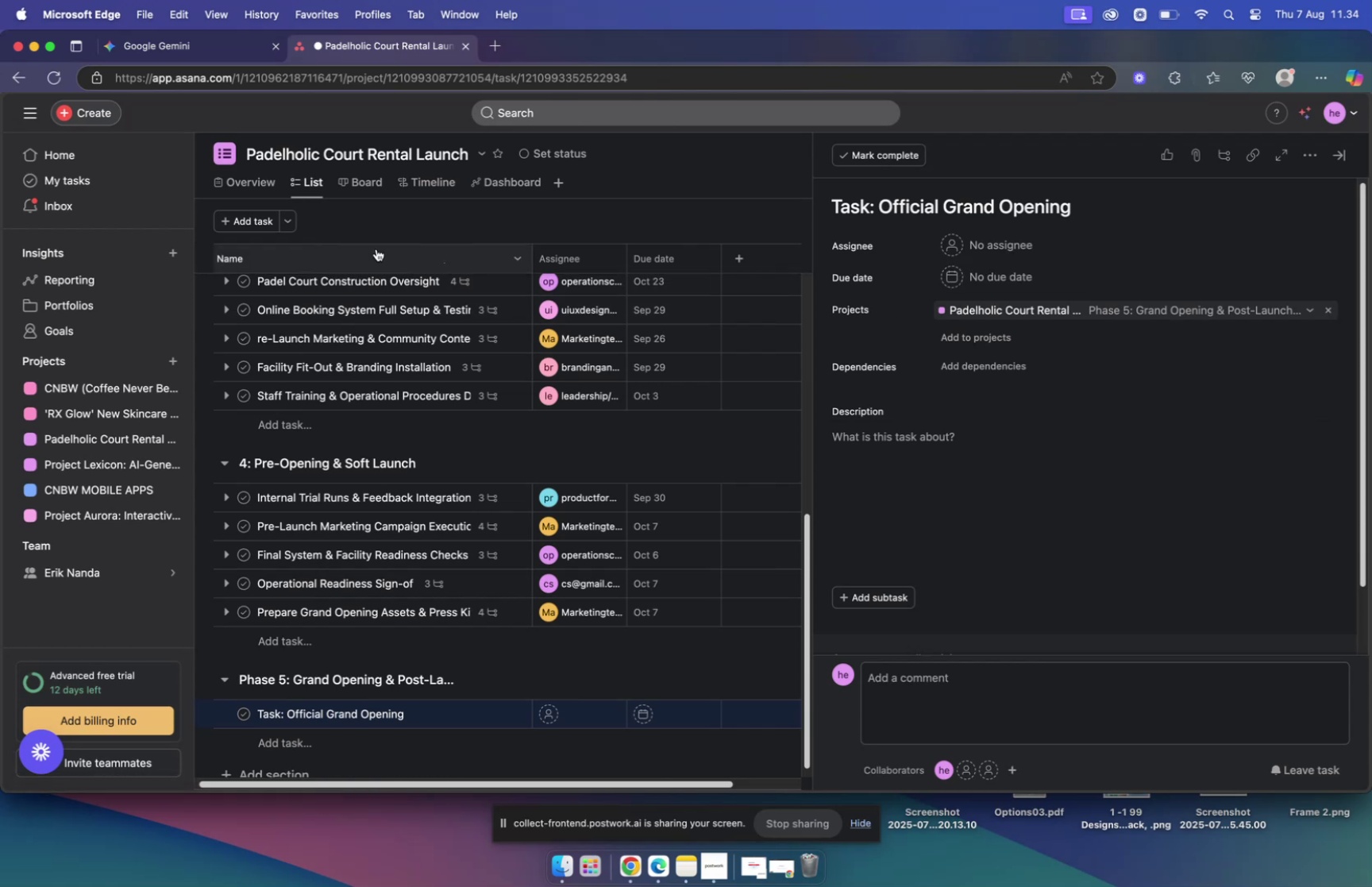 
left_click([204, 40])
 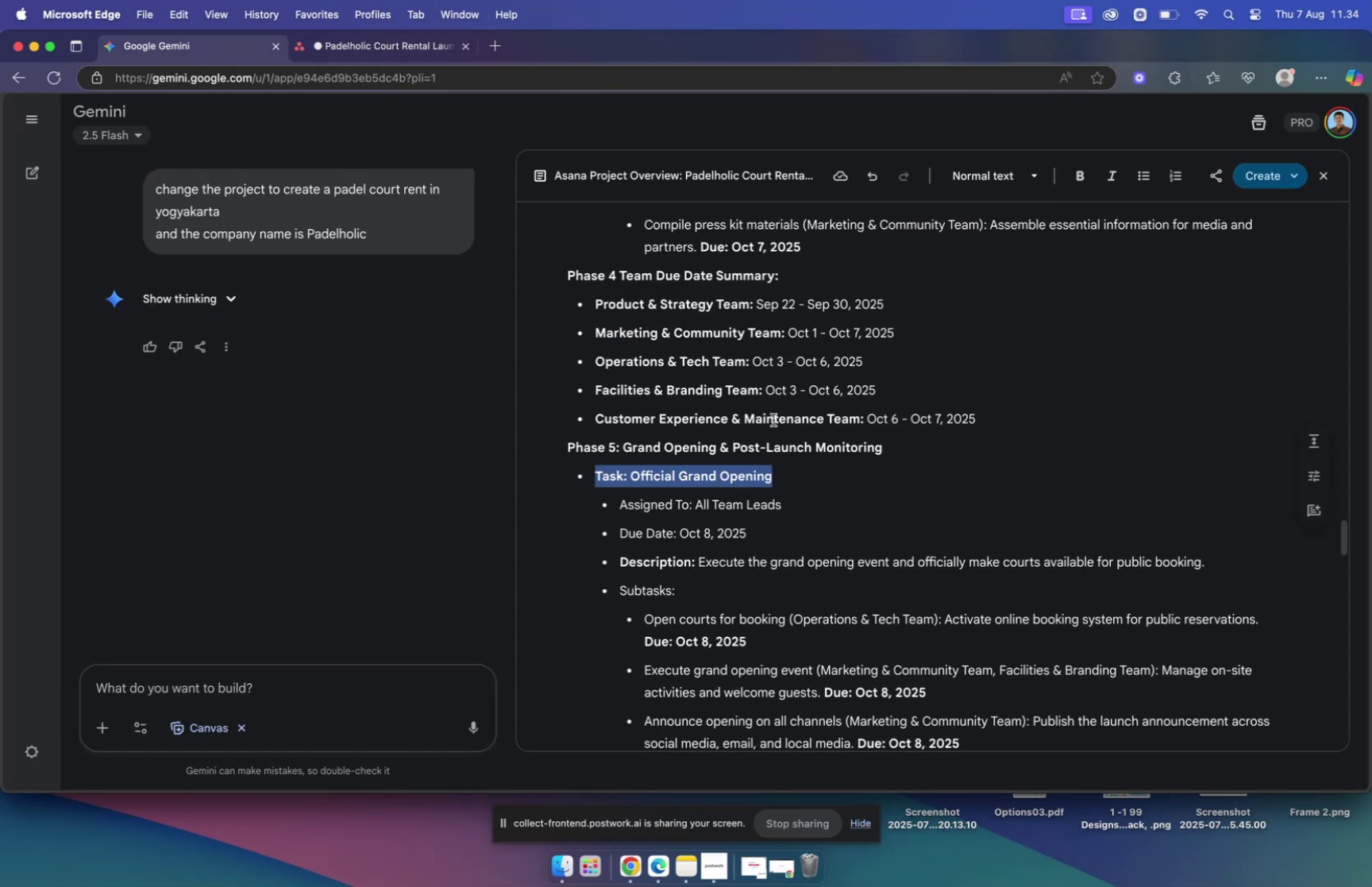 
scroll: coordinate [765, 424], scroll_direction: down, amount: 7.0
 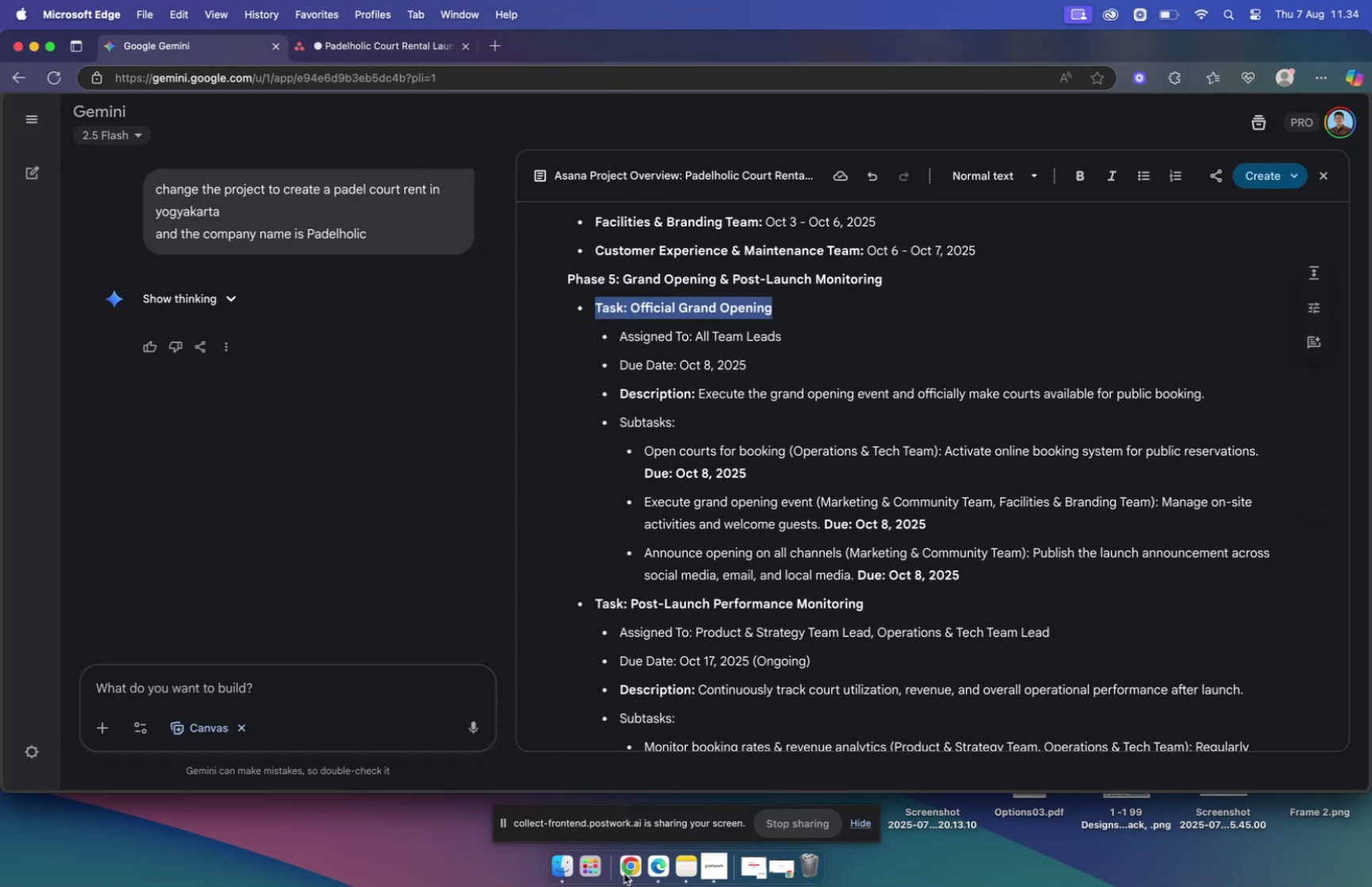 
left_click([627, 867])
 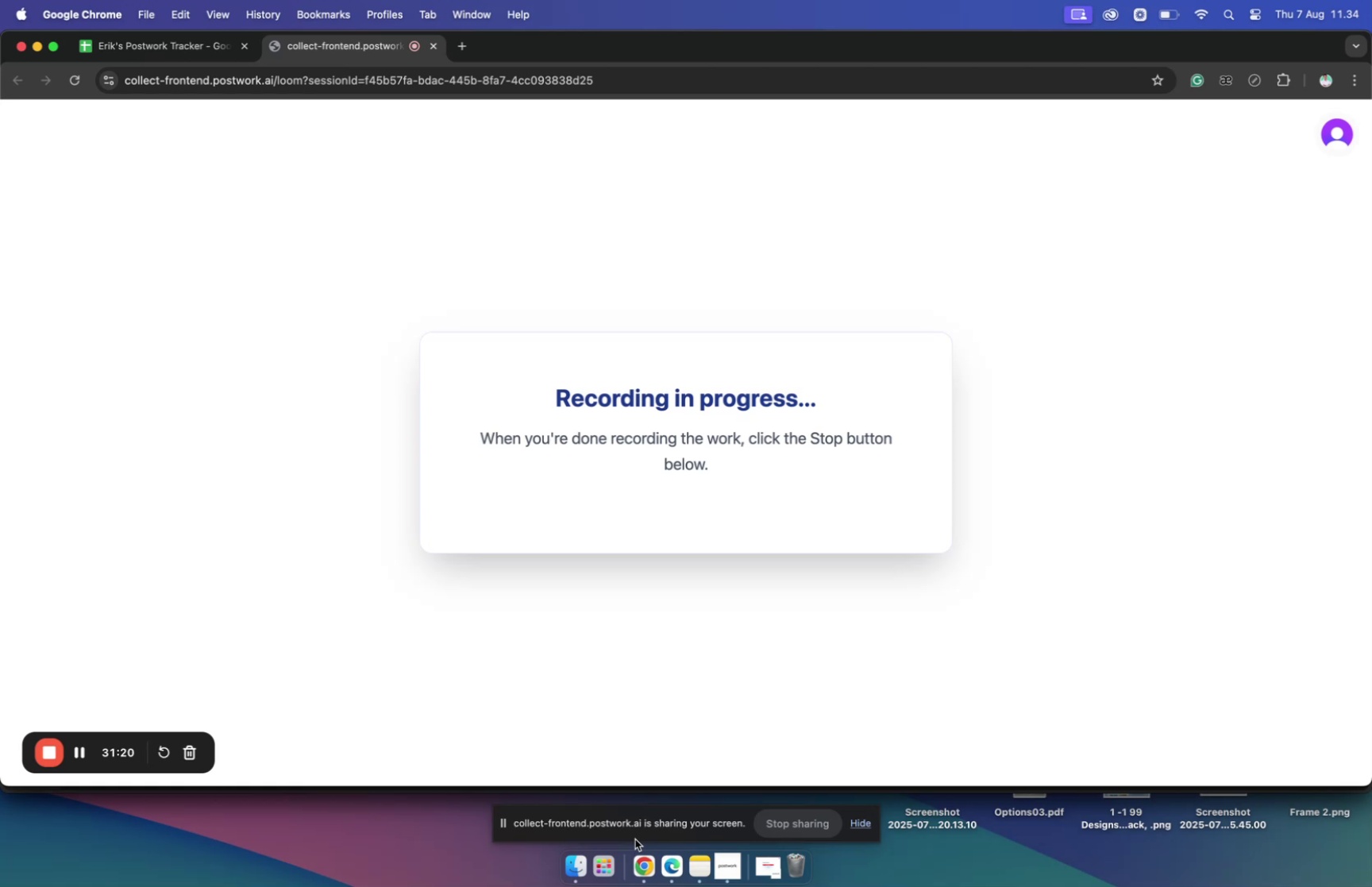 
wait(10.15)
 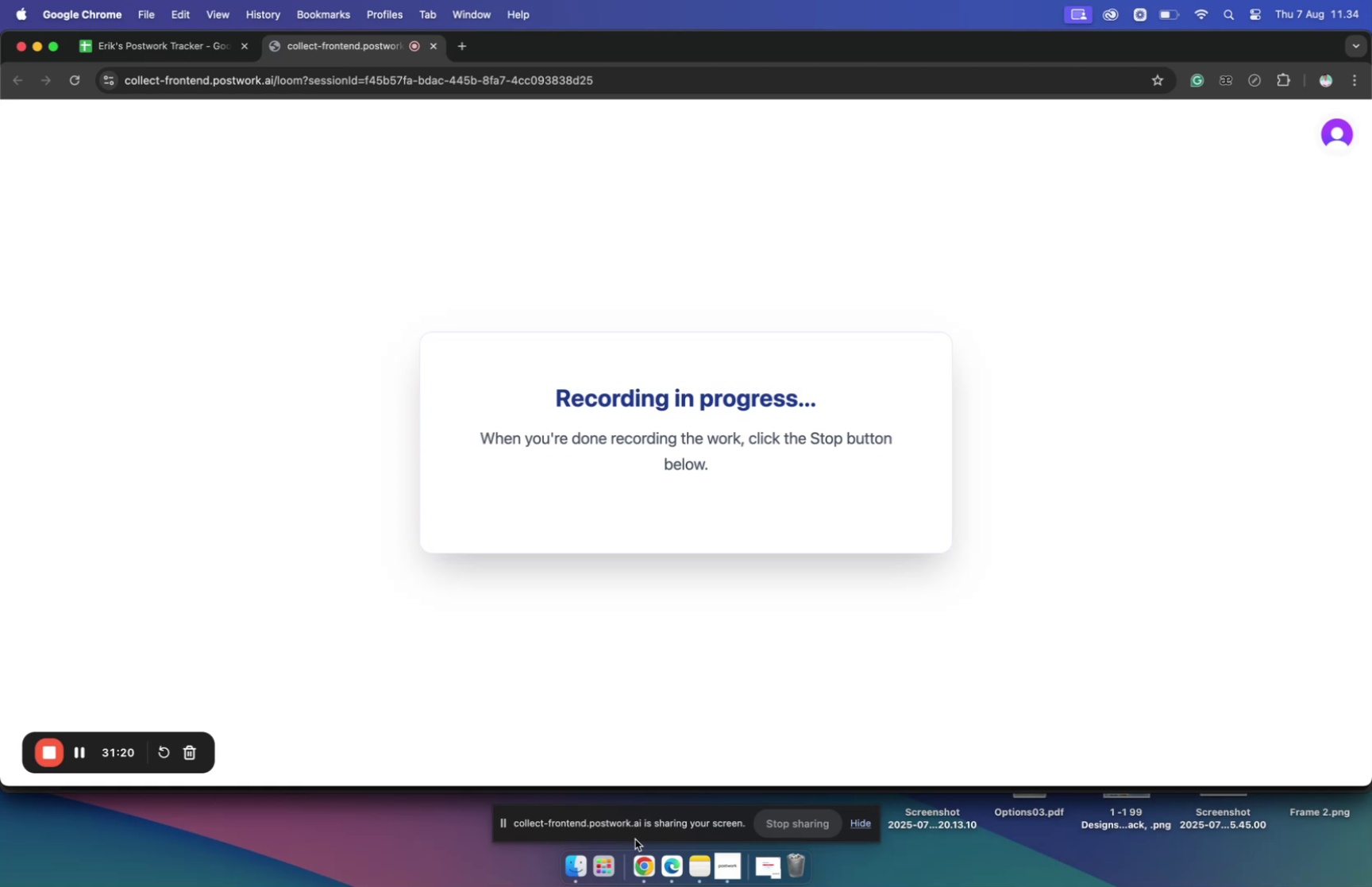 
left_click([37, 48])
 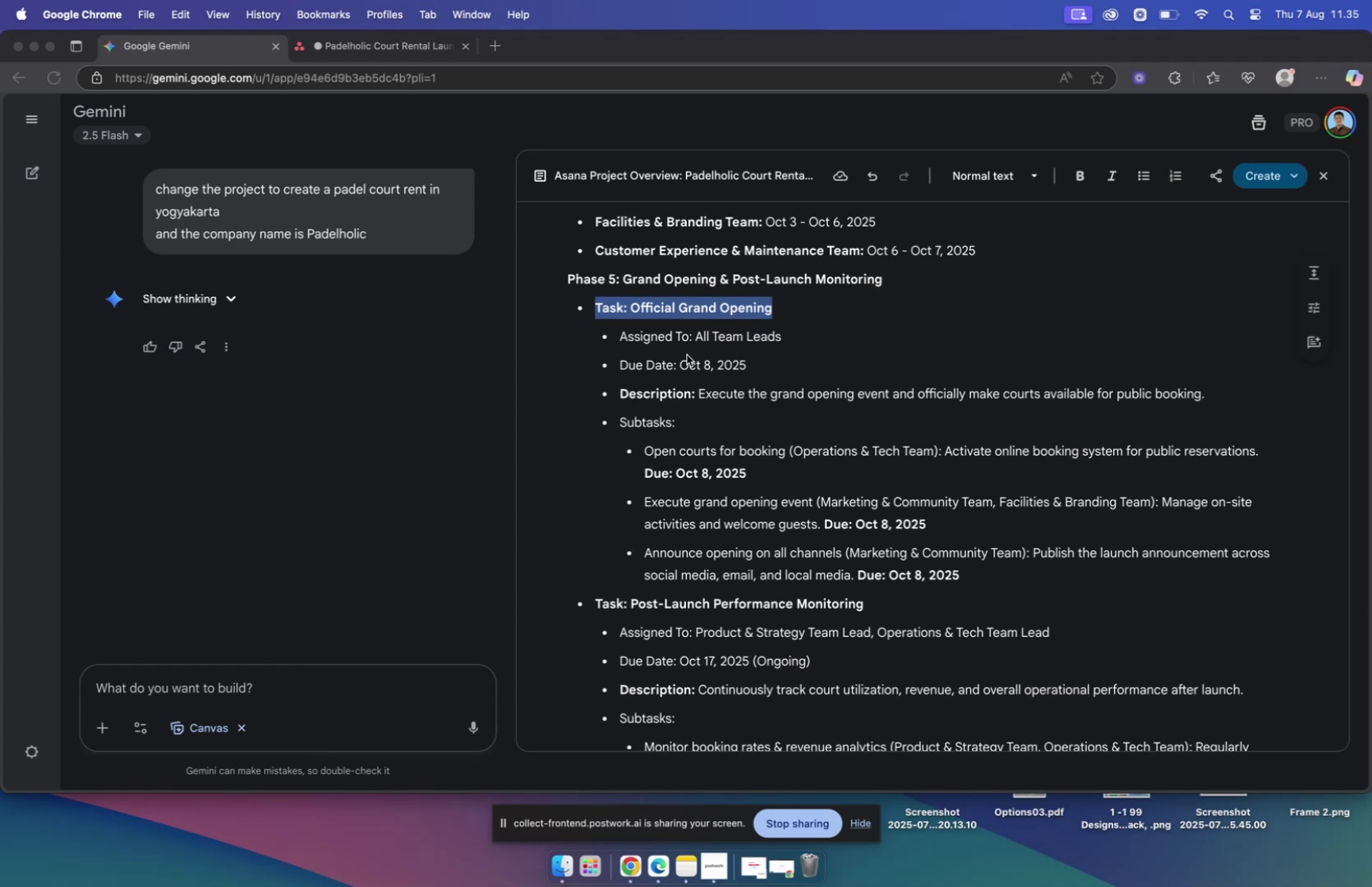 
wait(38.15)
 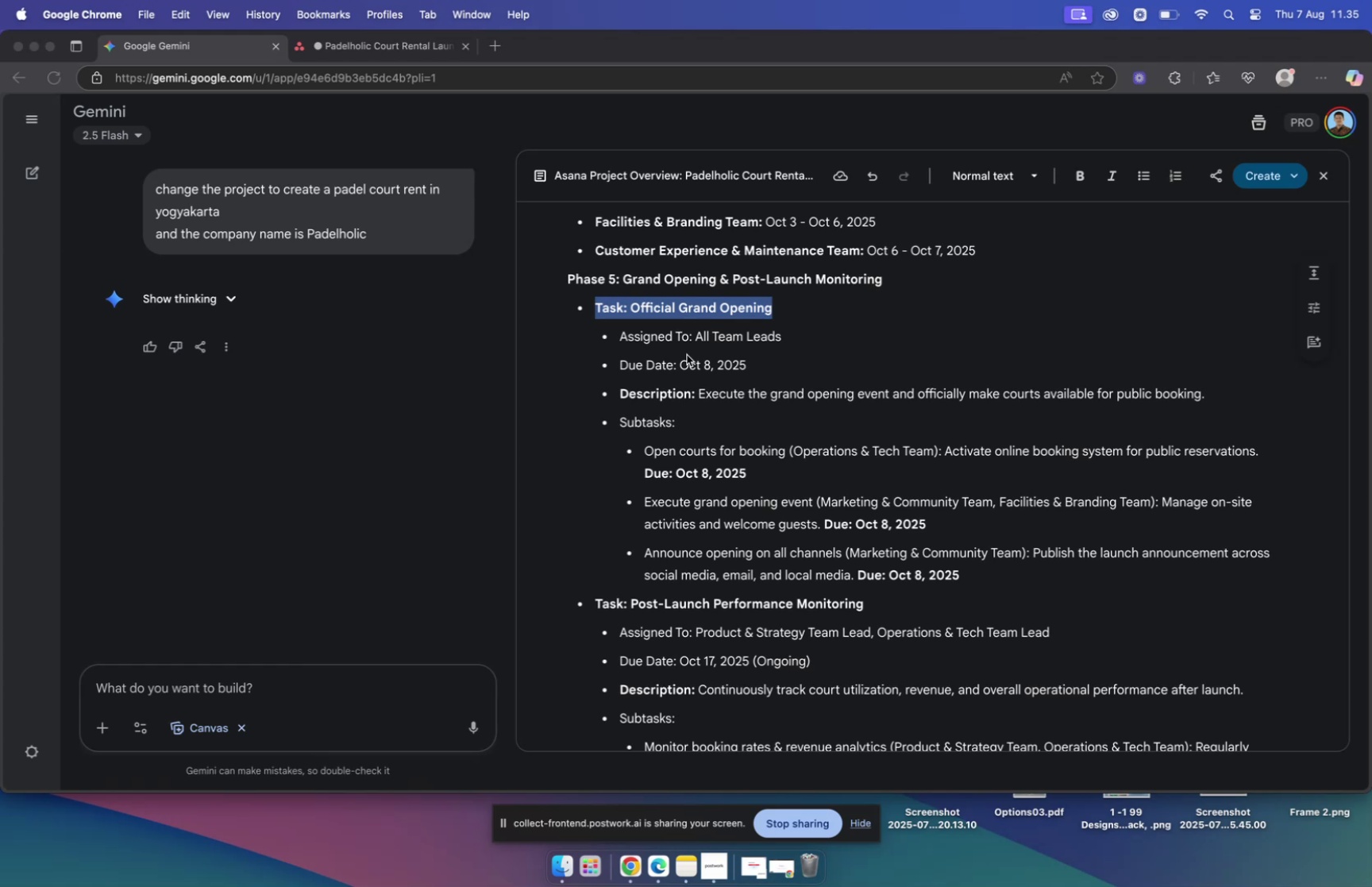 
left_click([391, 50])
 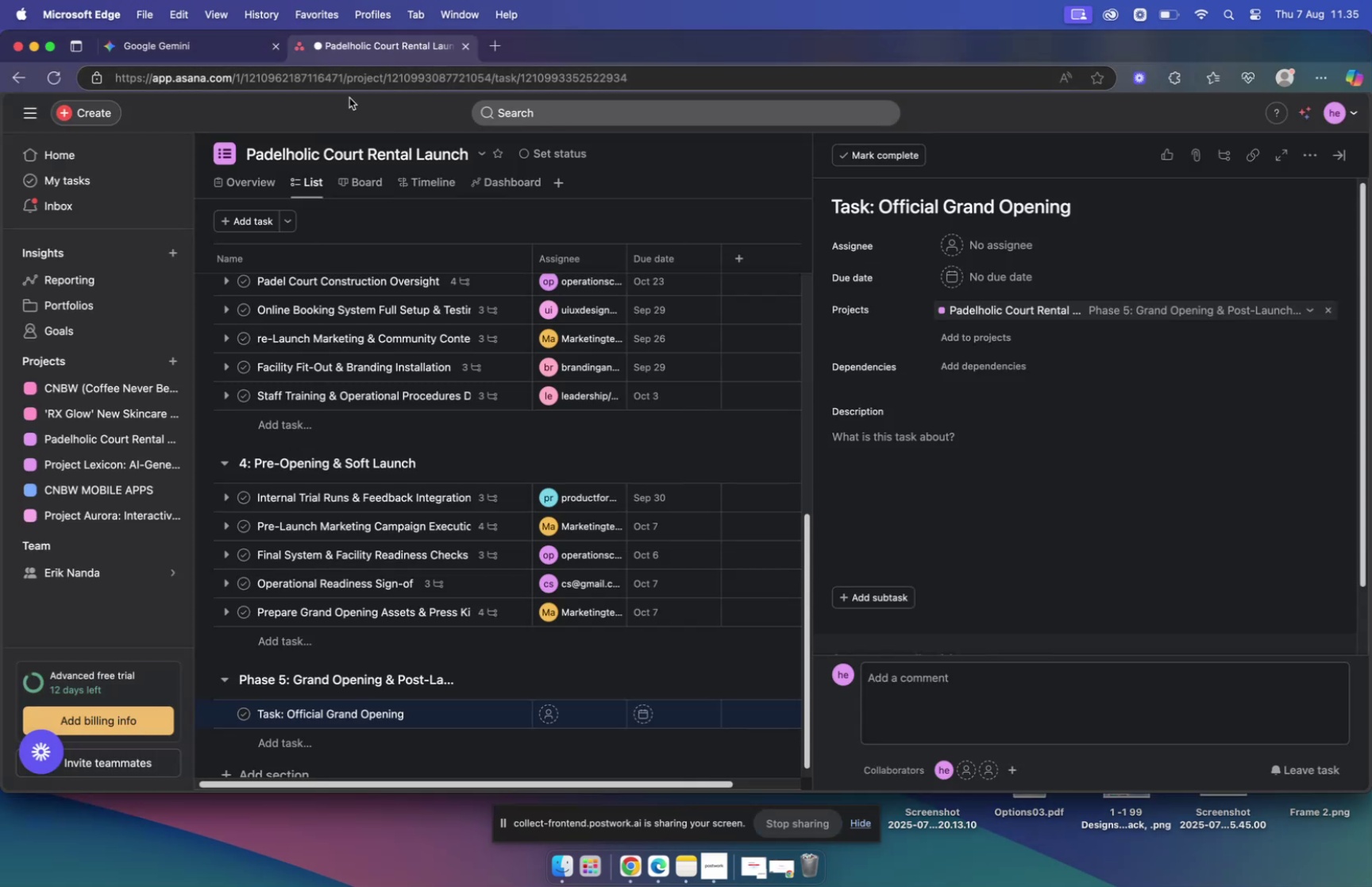 
left_click([225, 40])
 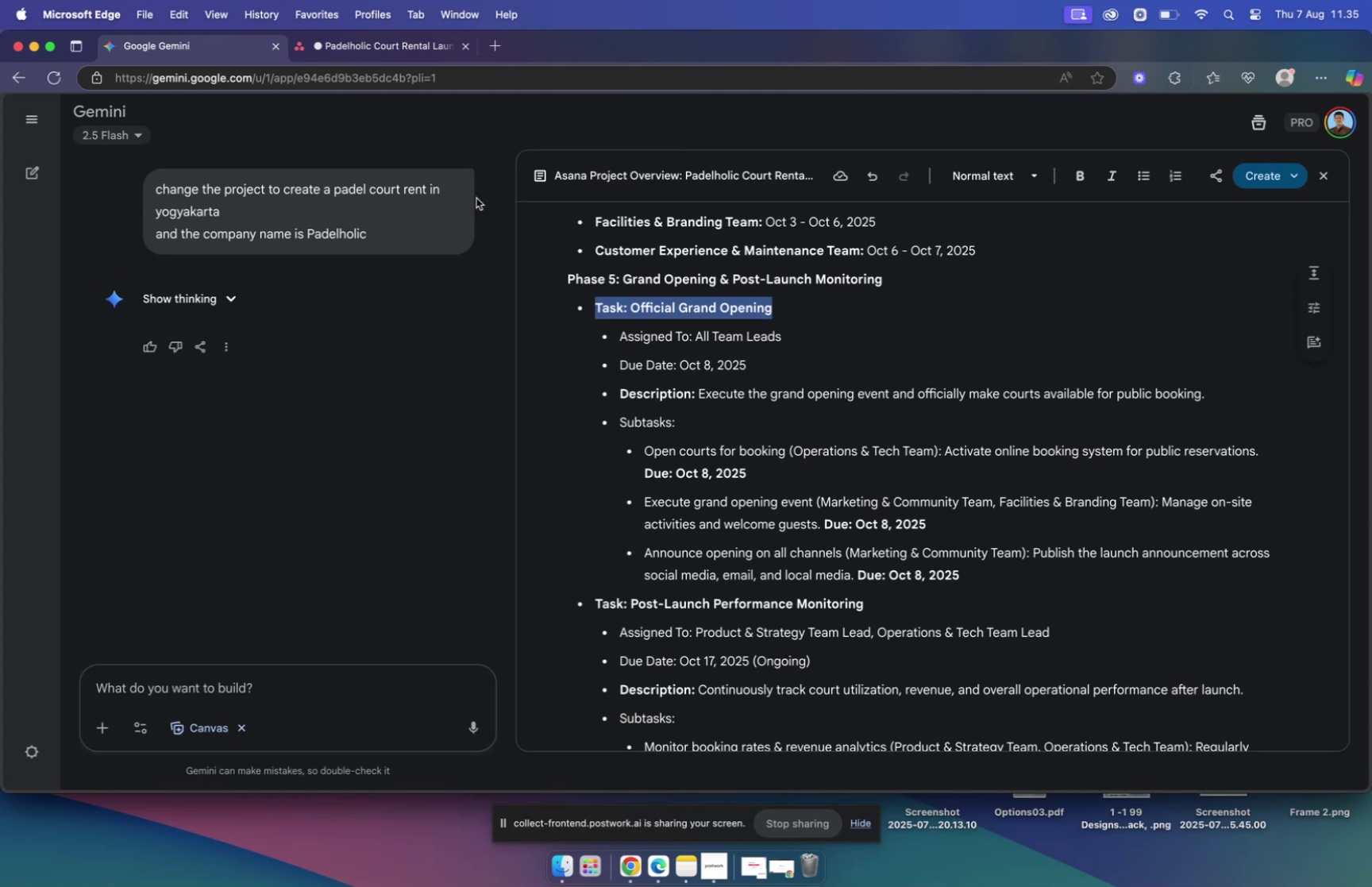 
left_click([373, 55])
 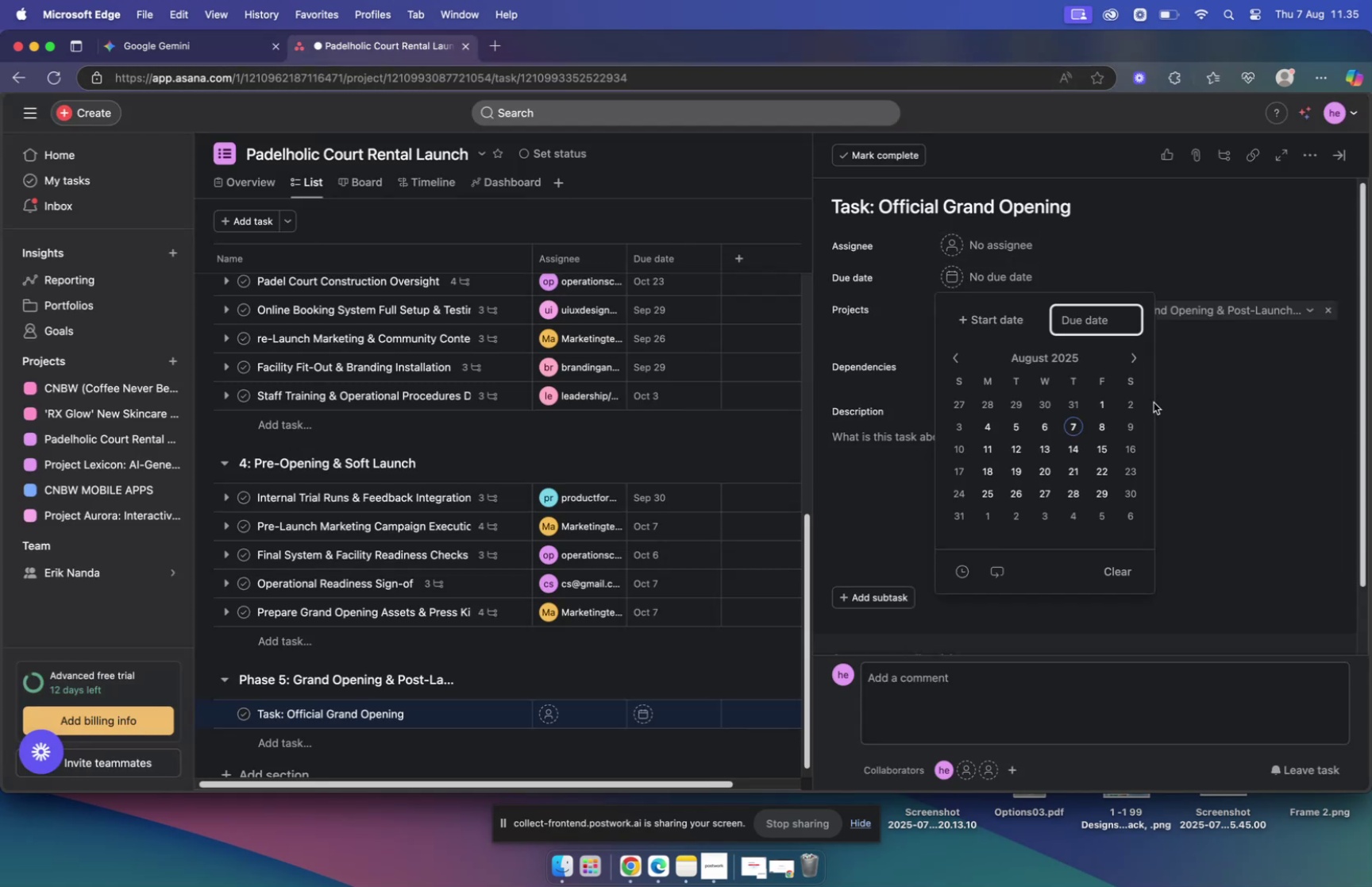 
double_click([1137, 358])
 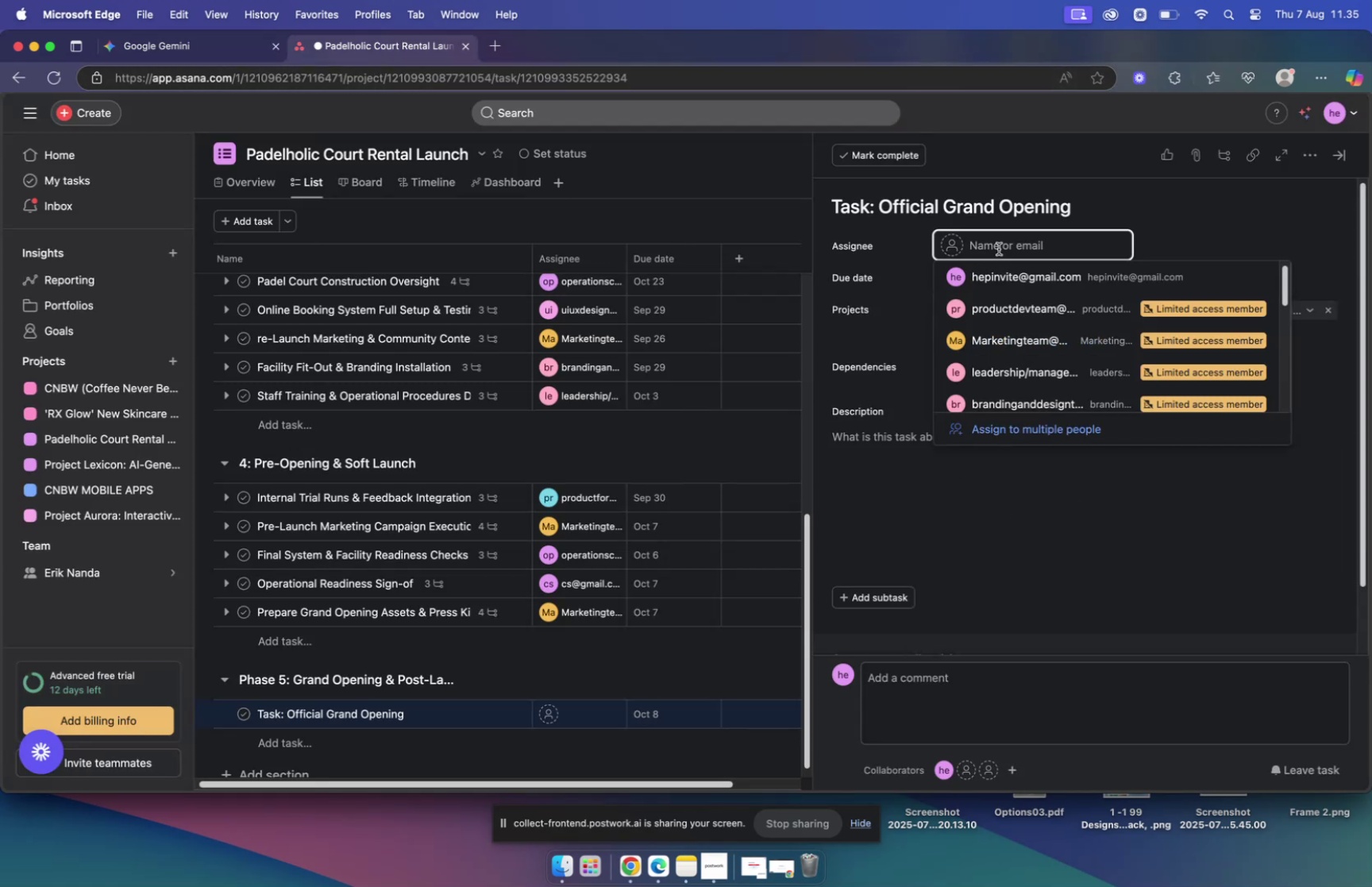 
type(lead)
 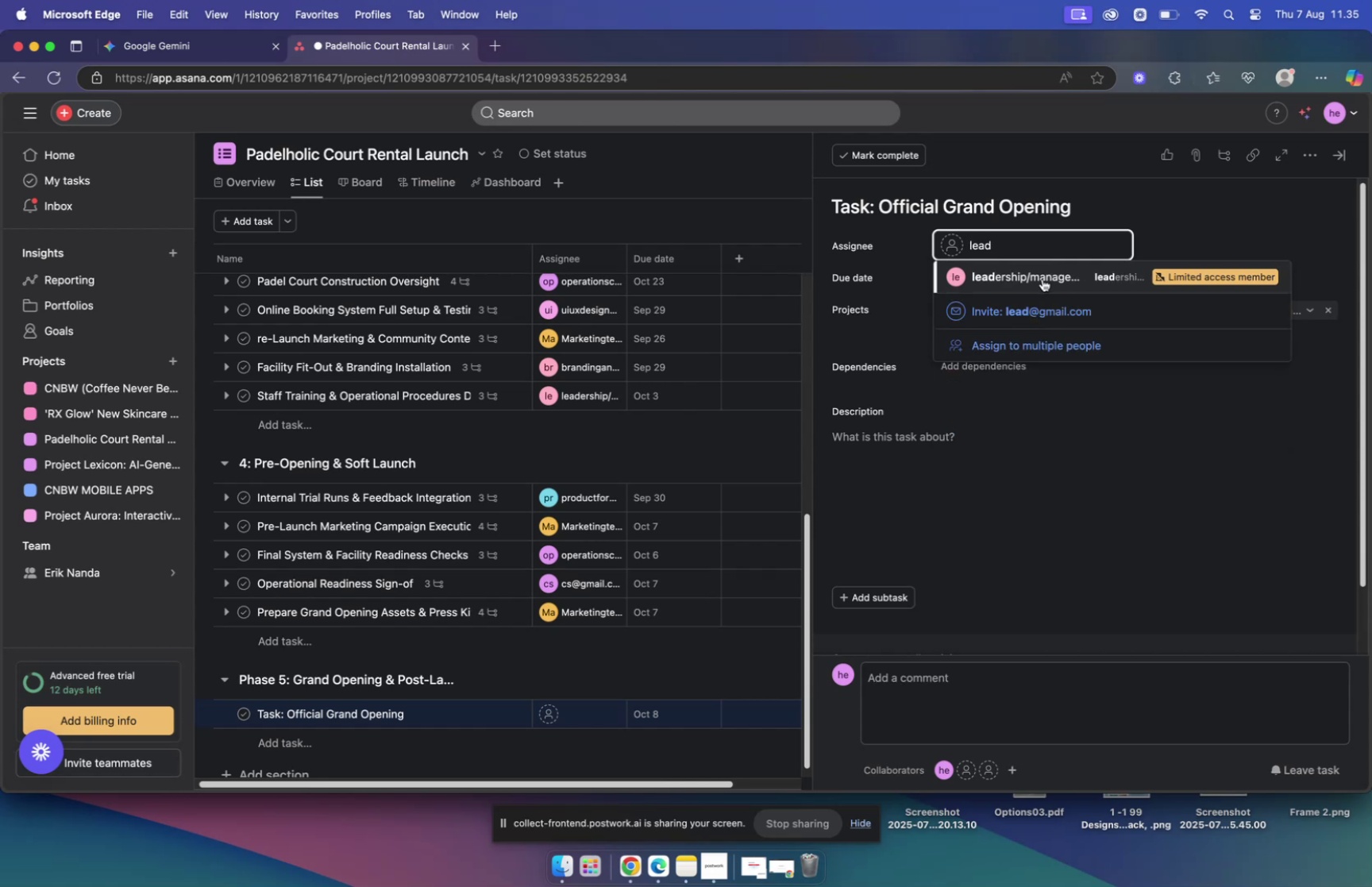 
left_click([1042, 279])
 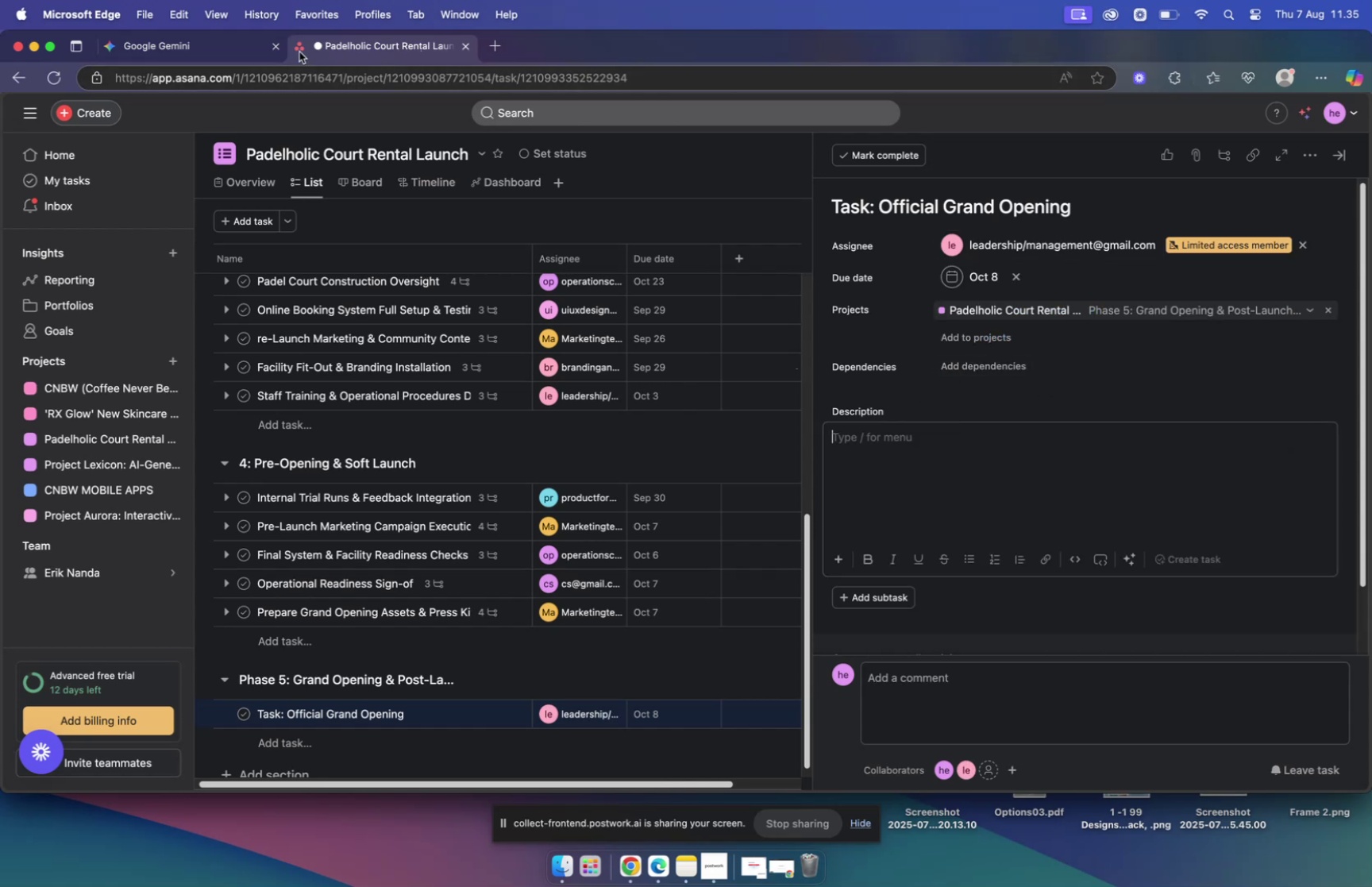 
left_click([252, 48])
 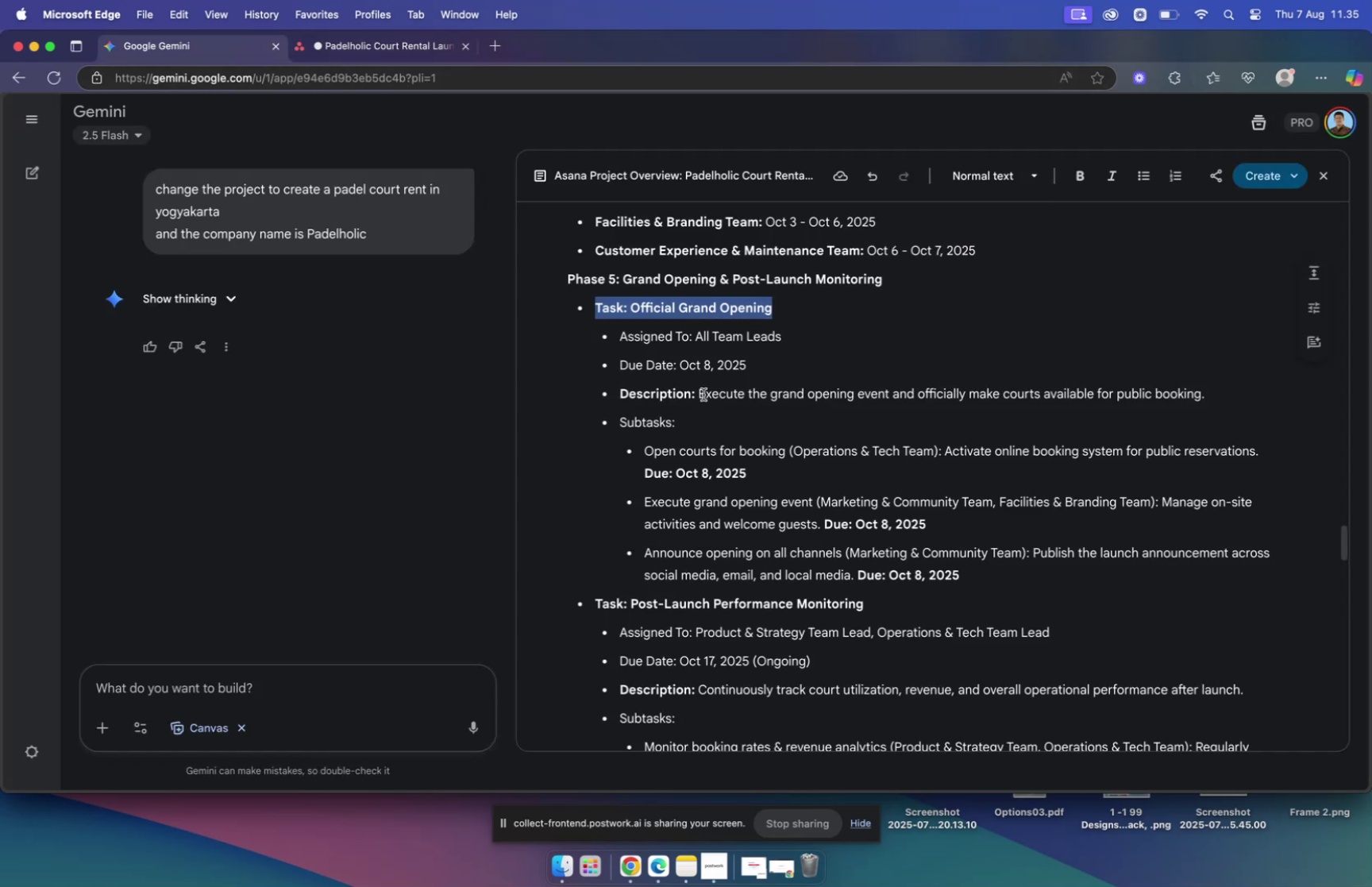 
left_click_drag(start_coordinate=[698, 391], to_coordinate=[1212, 392])
 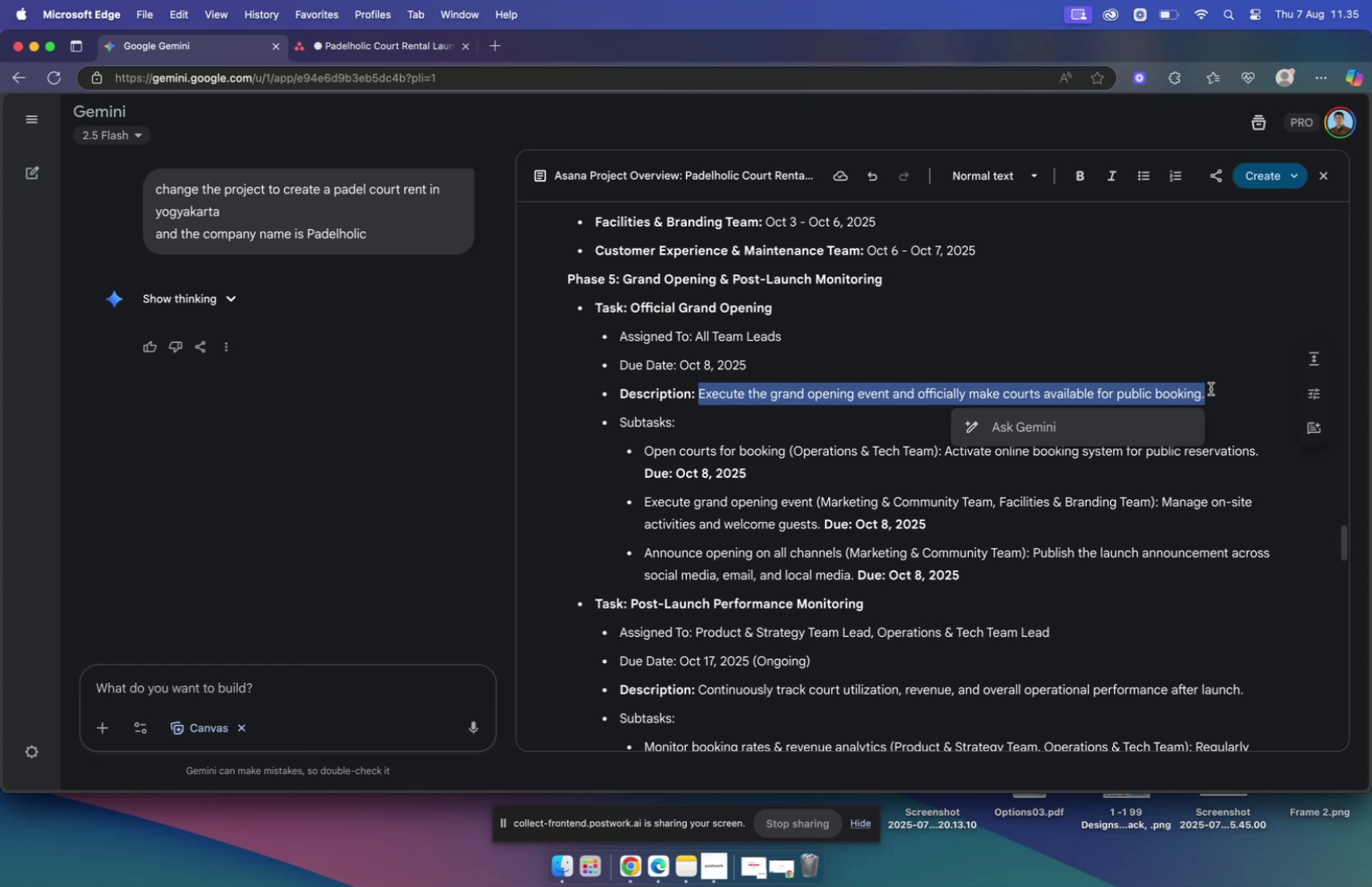 
key(Meta+CommandLeft)
 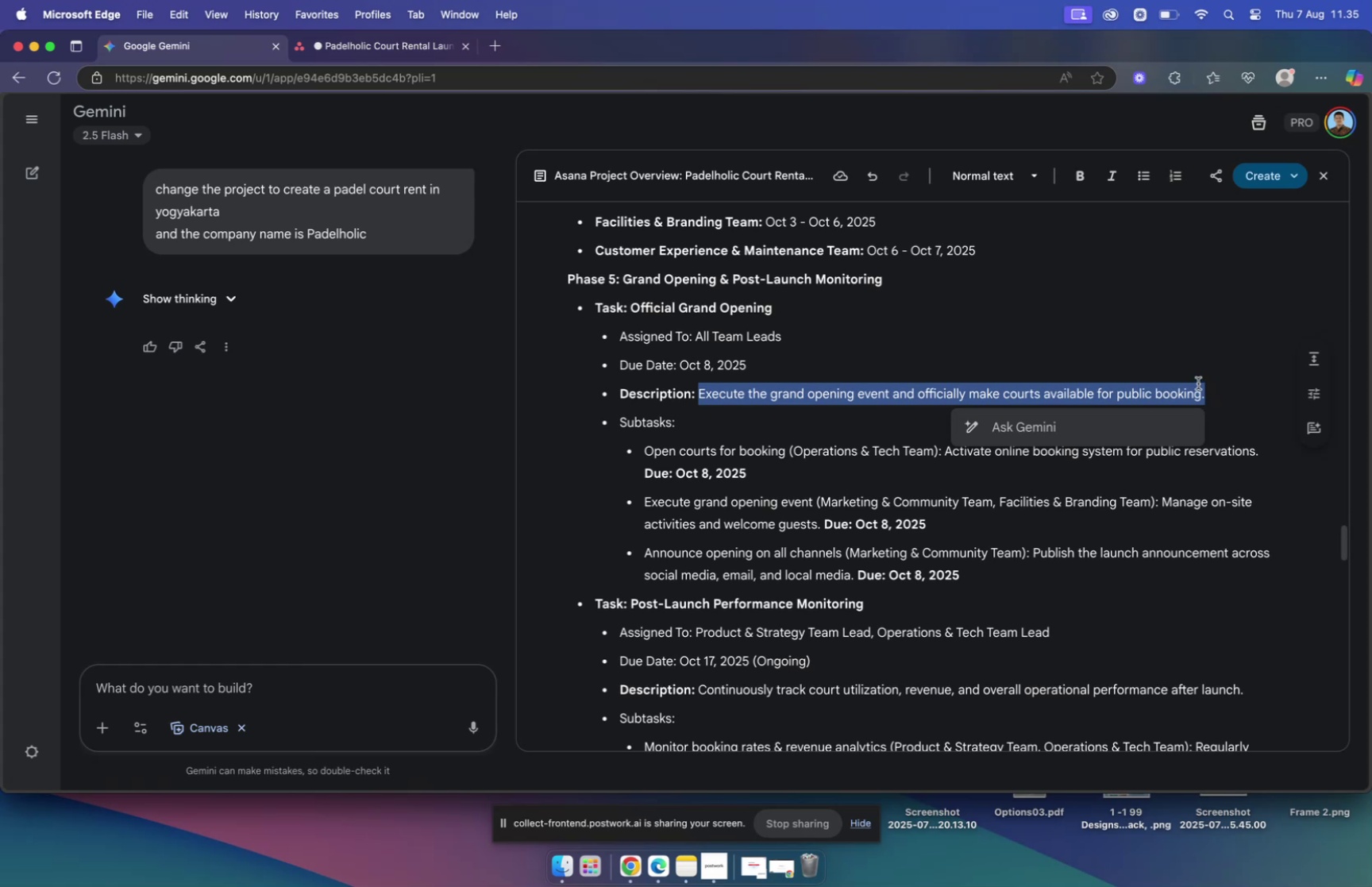 
key(Meta+MetaRight)
 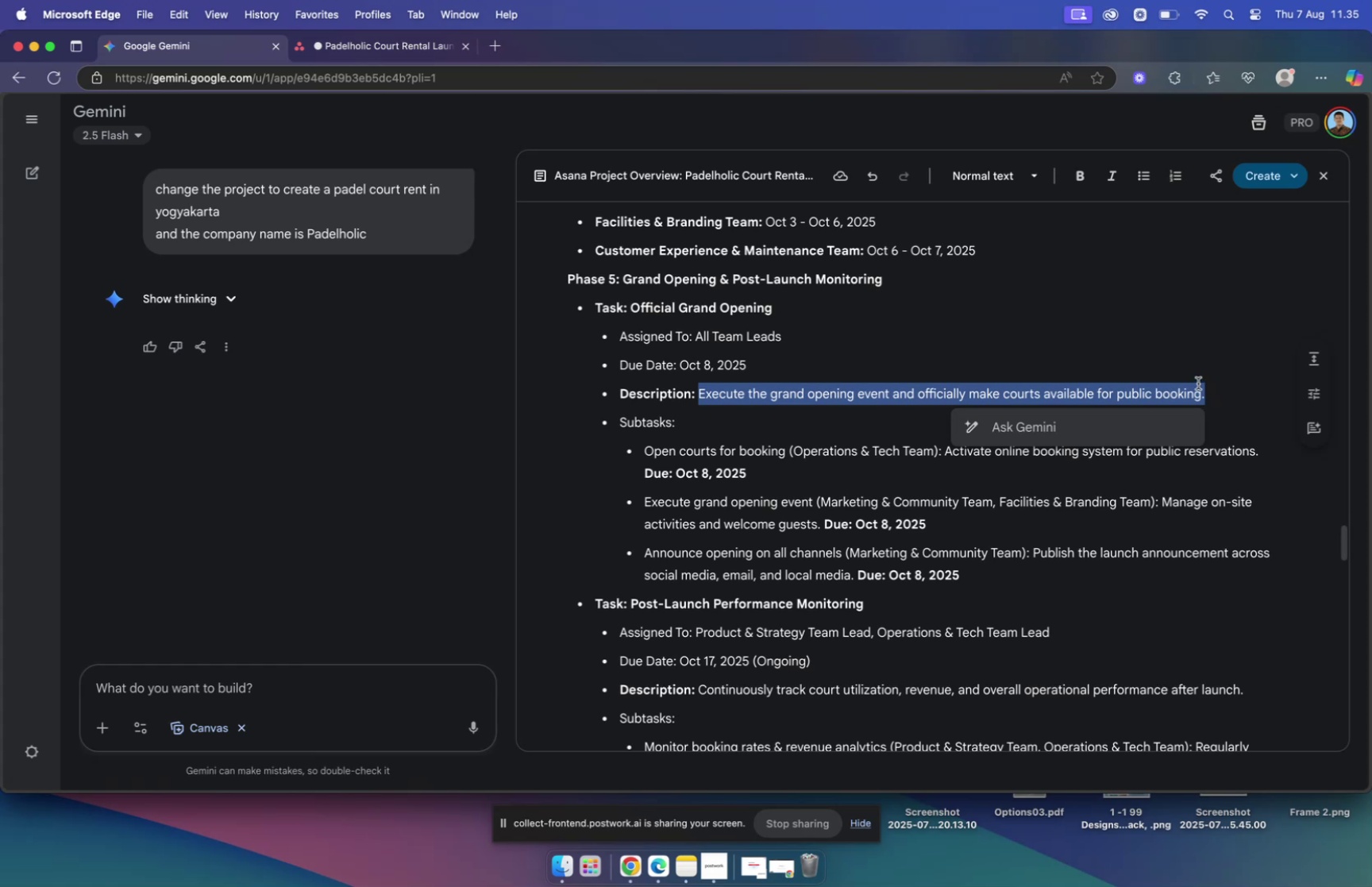 
key(Meta+C)
 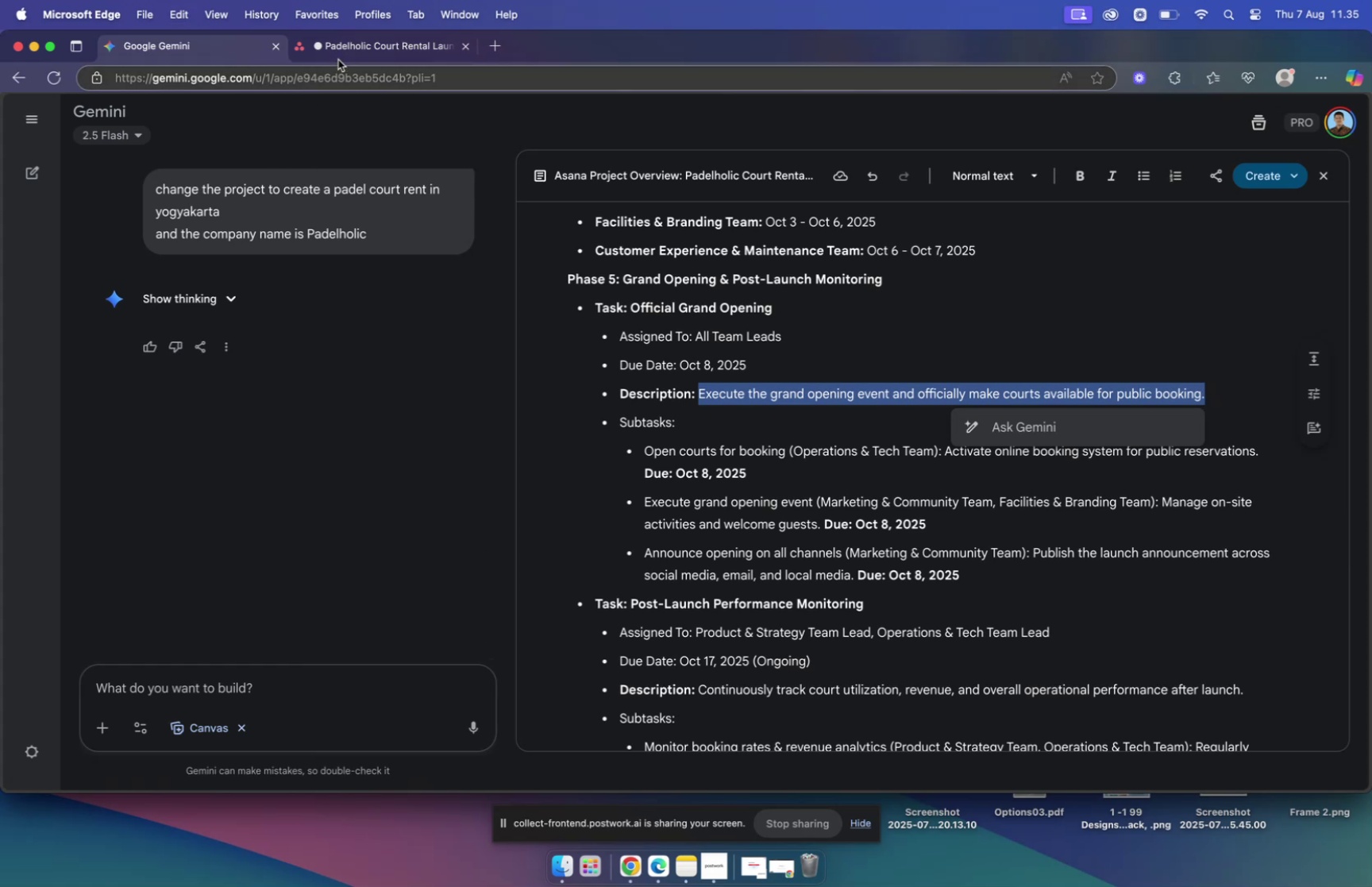 
left_click([341, 44])
 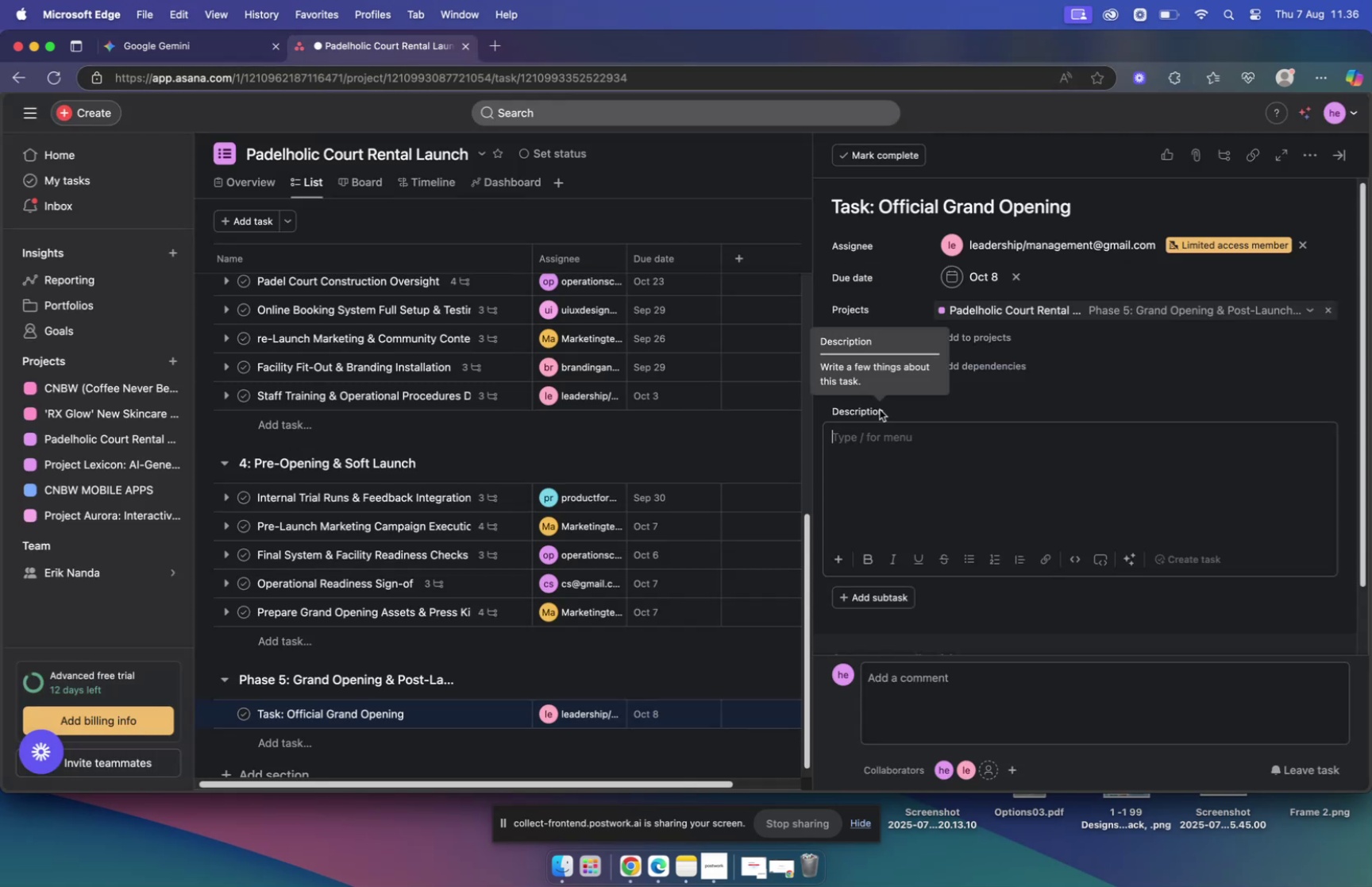 
key(Meta+MetaRight)
 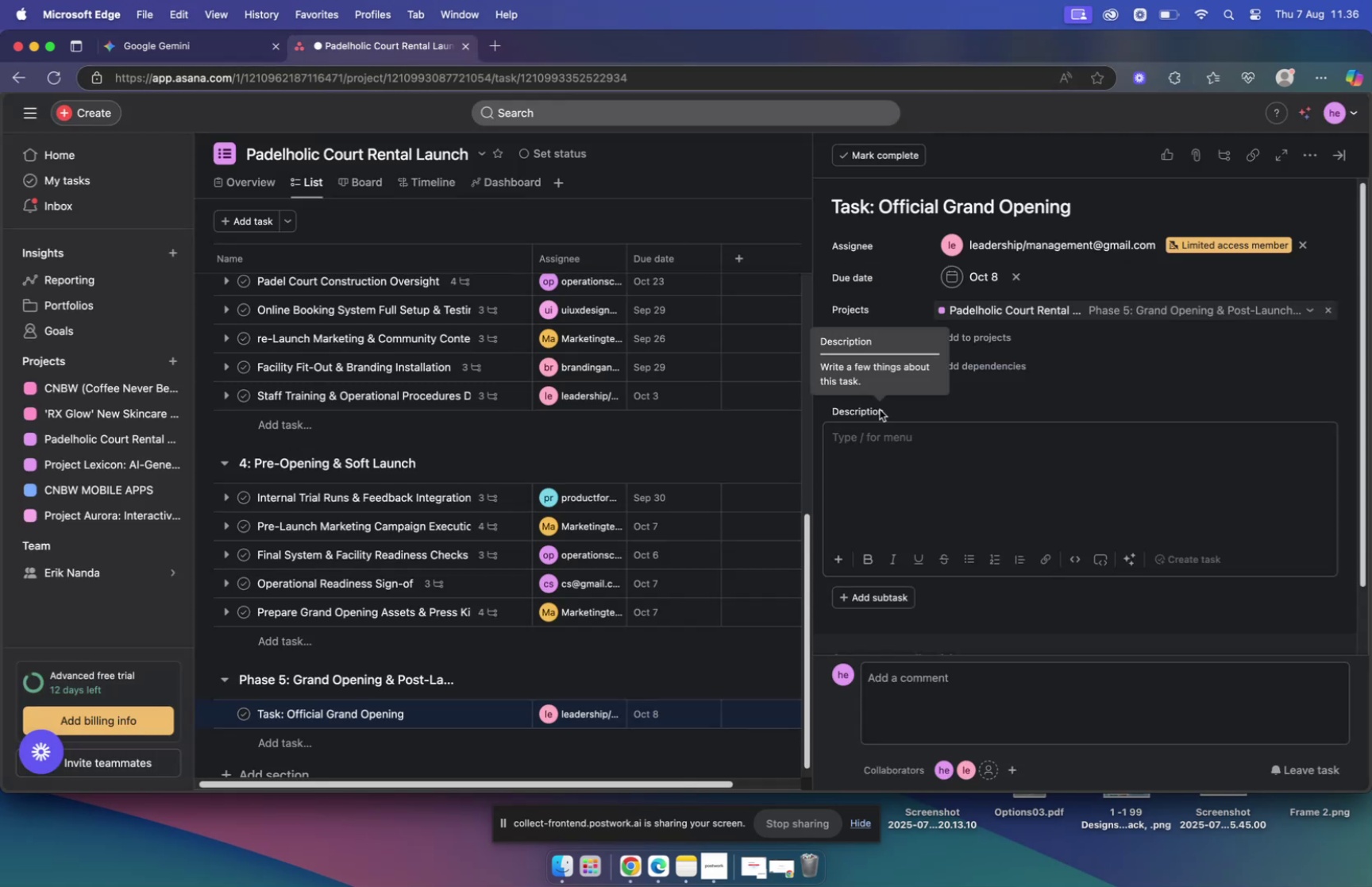 
key(Meta+V)
 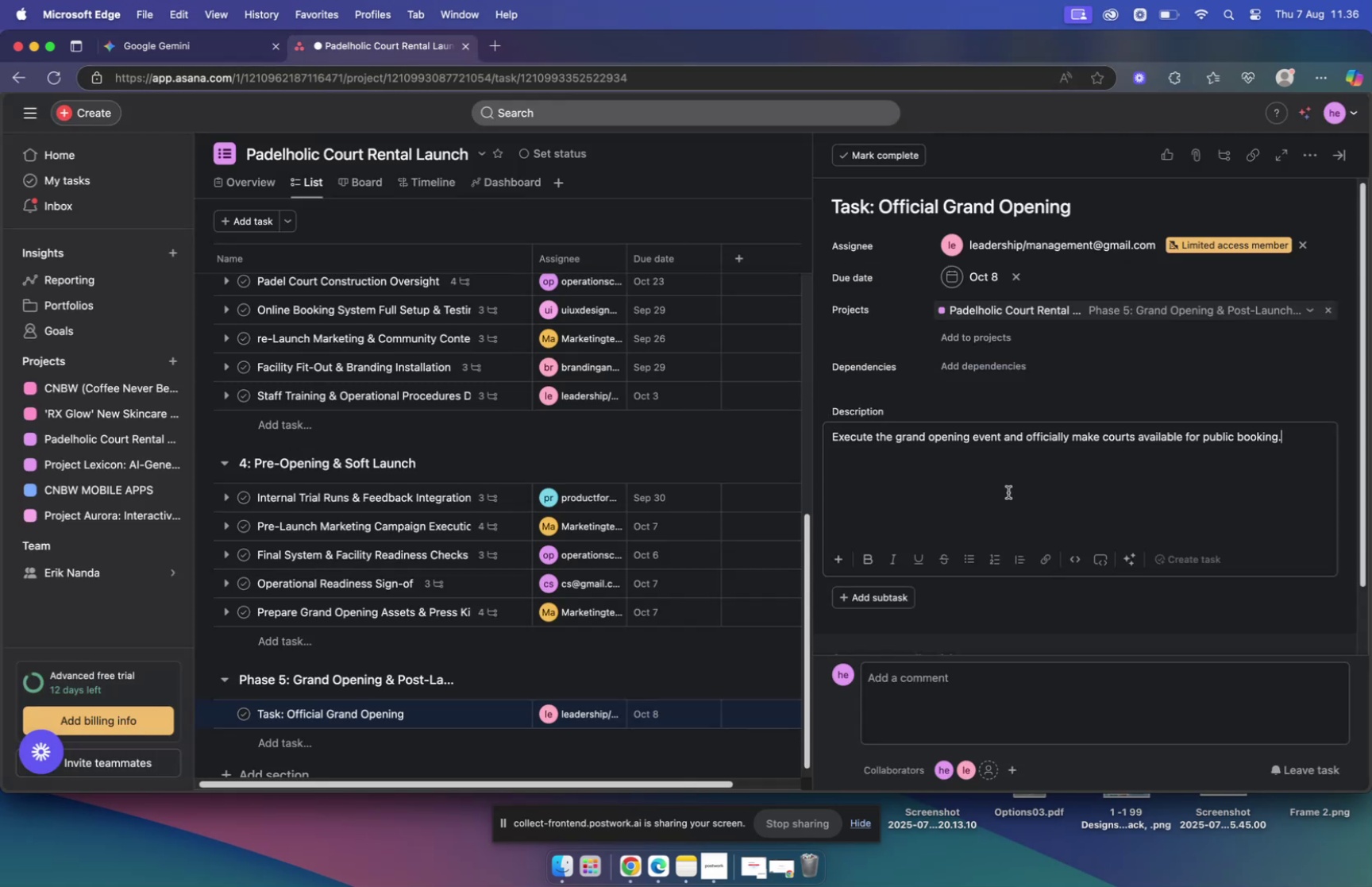 
scroll: coordinate [915, 496], scroll_direction: down, amount: 8.0
 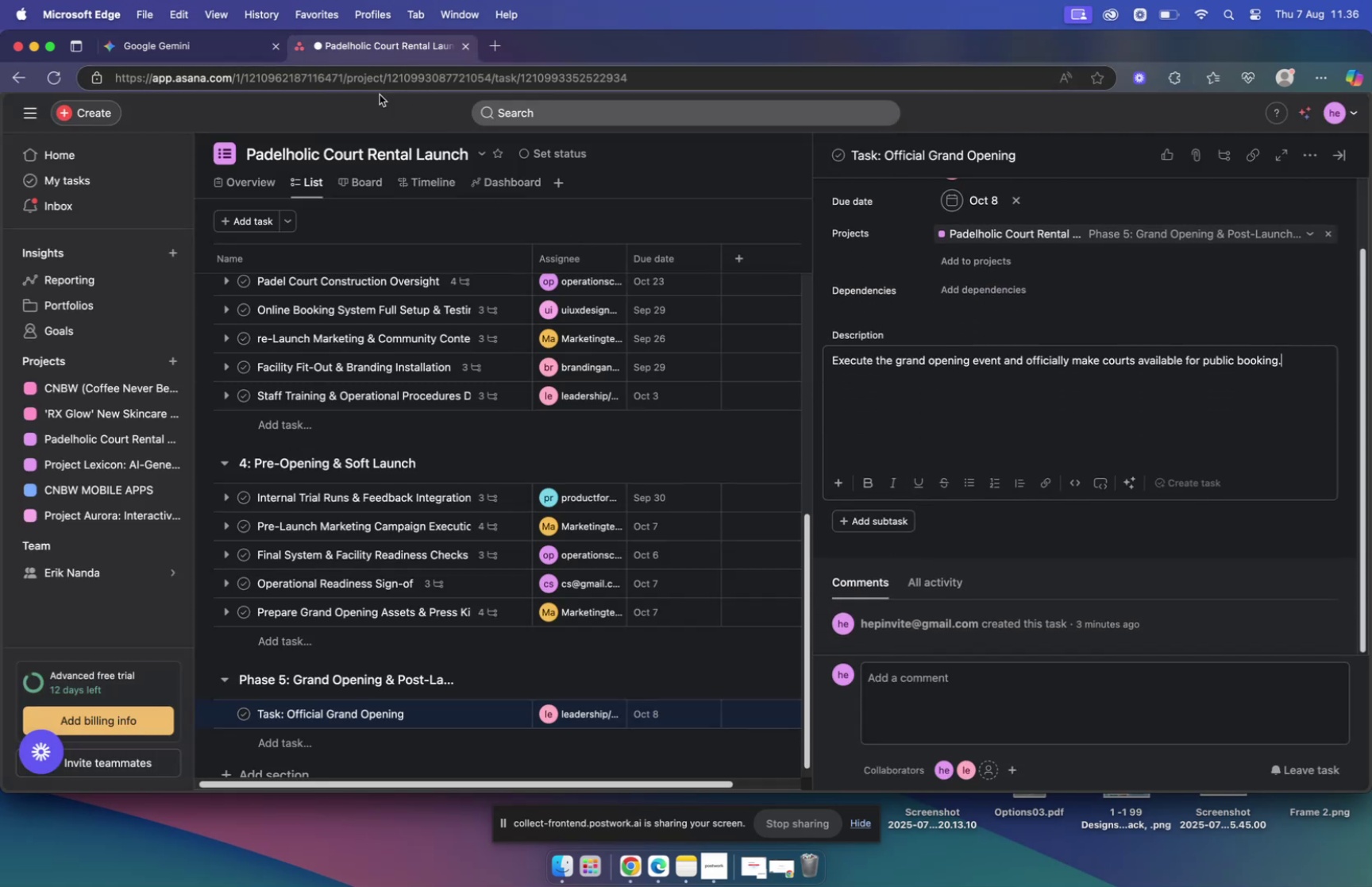 
left_click([237, 51])
 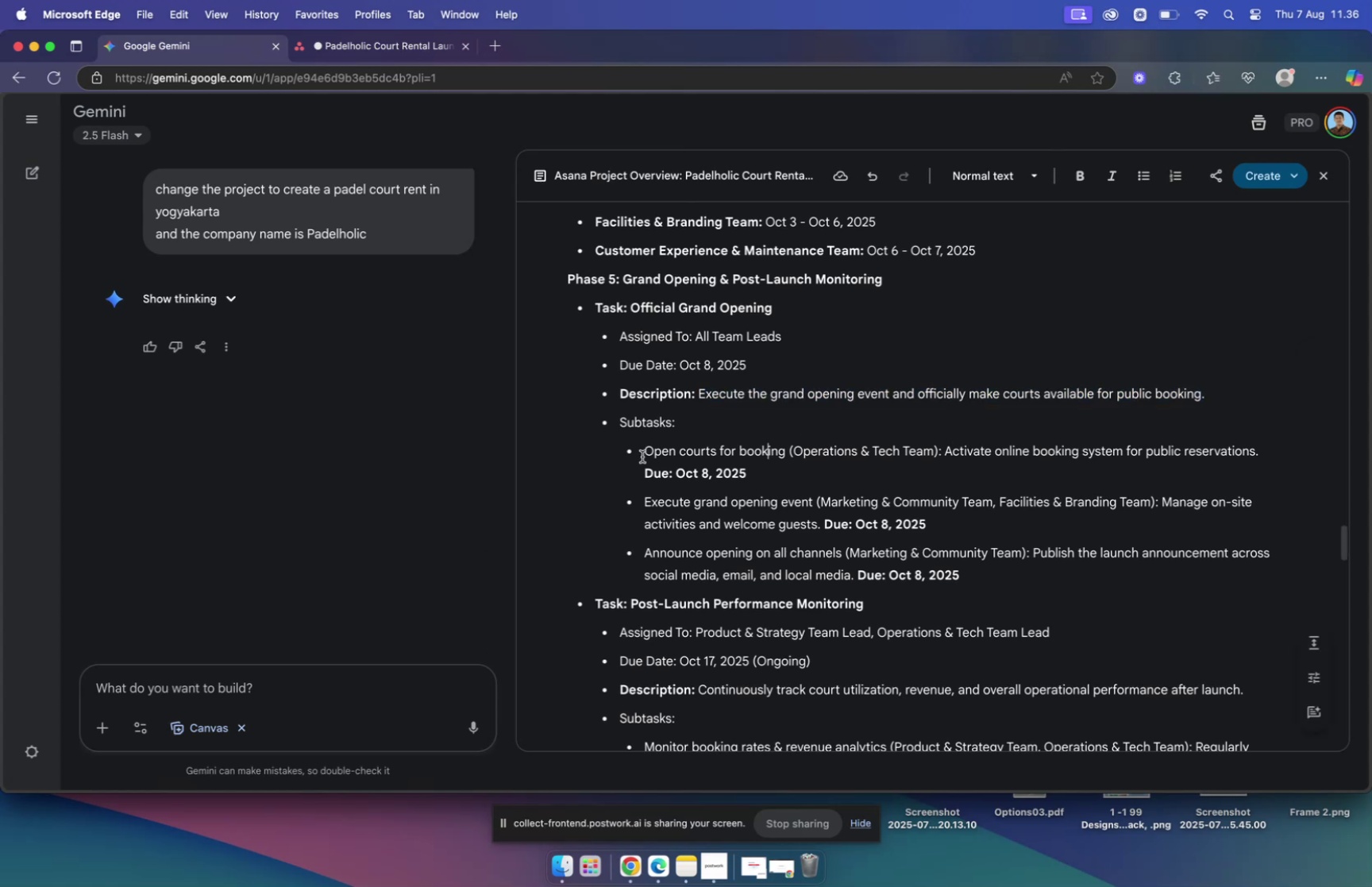 
left_click_drag(start_coordinate=[648, 452], to_coordinate=[787, 453])
 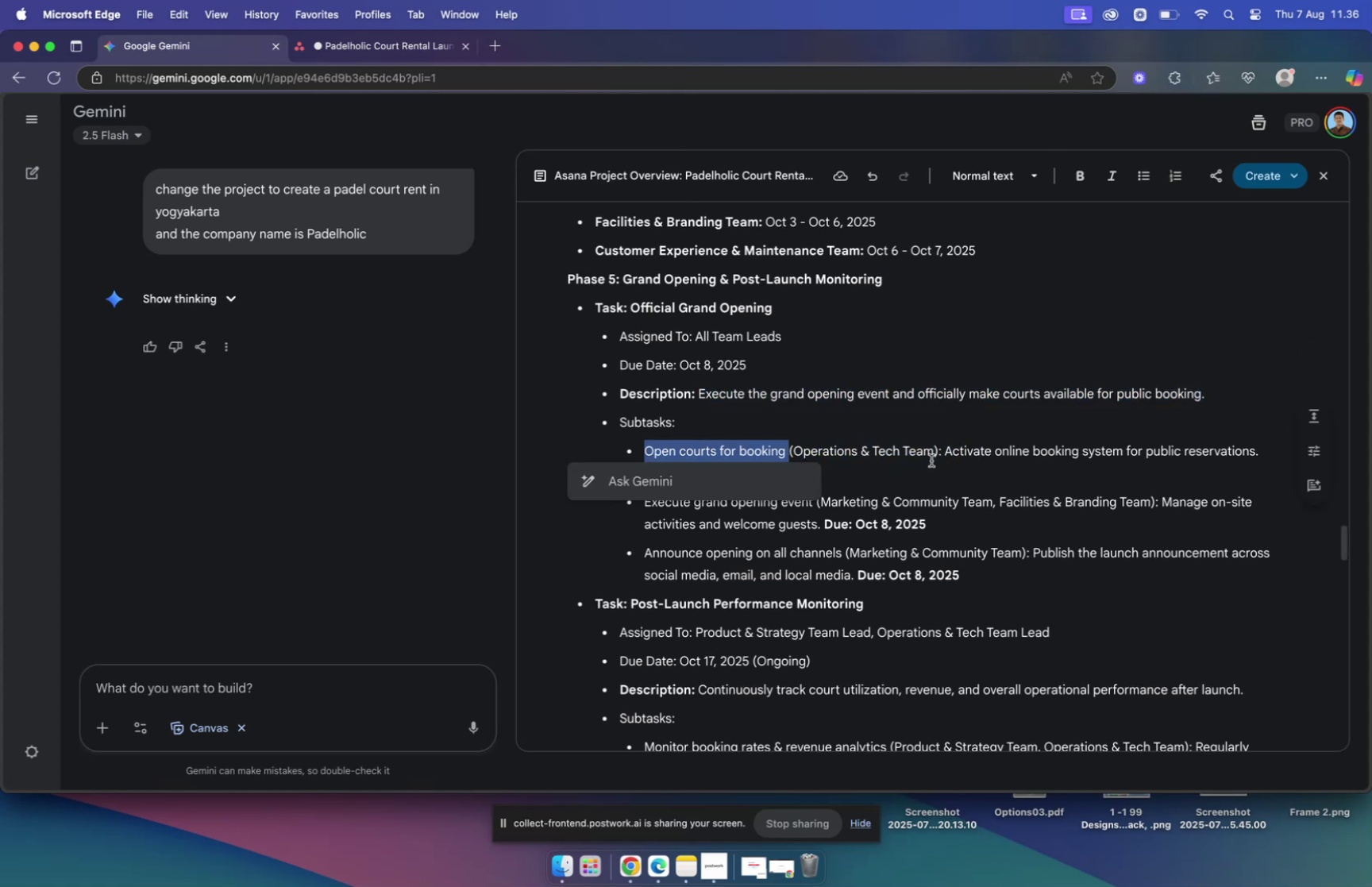 
wait(5.89)
 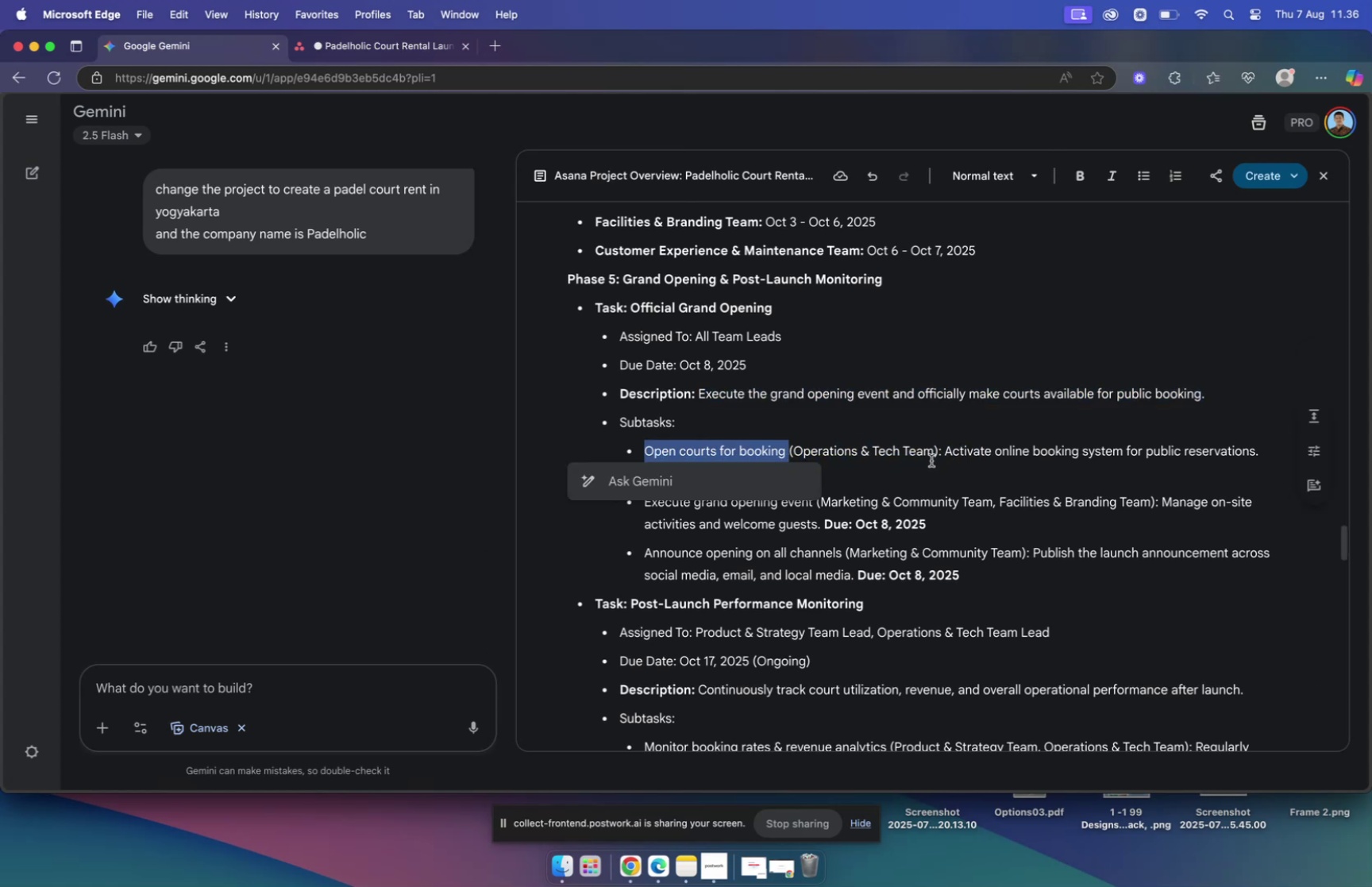 
key(Meta+MetaRight)
 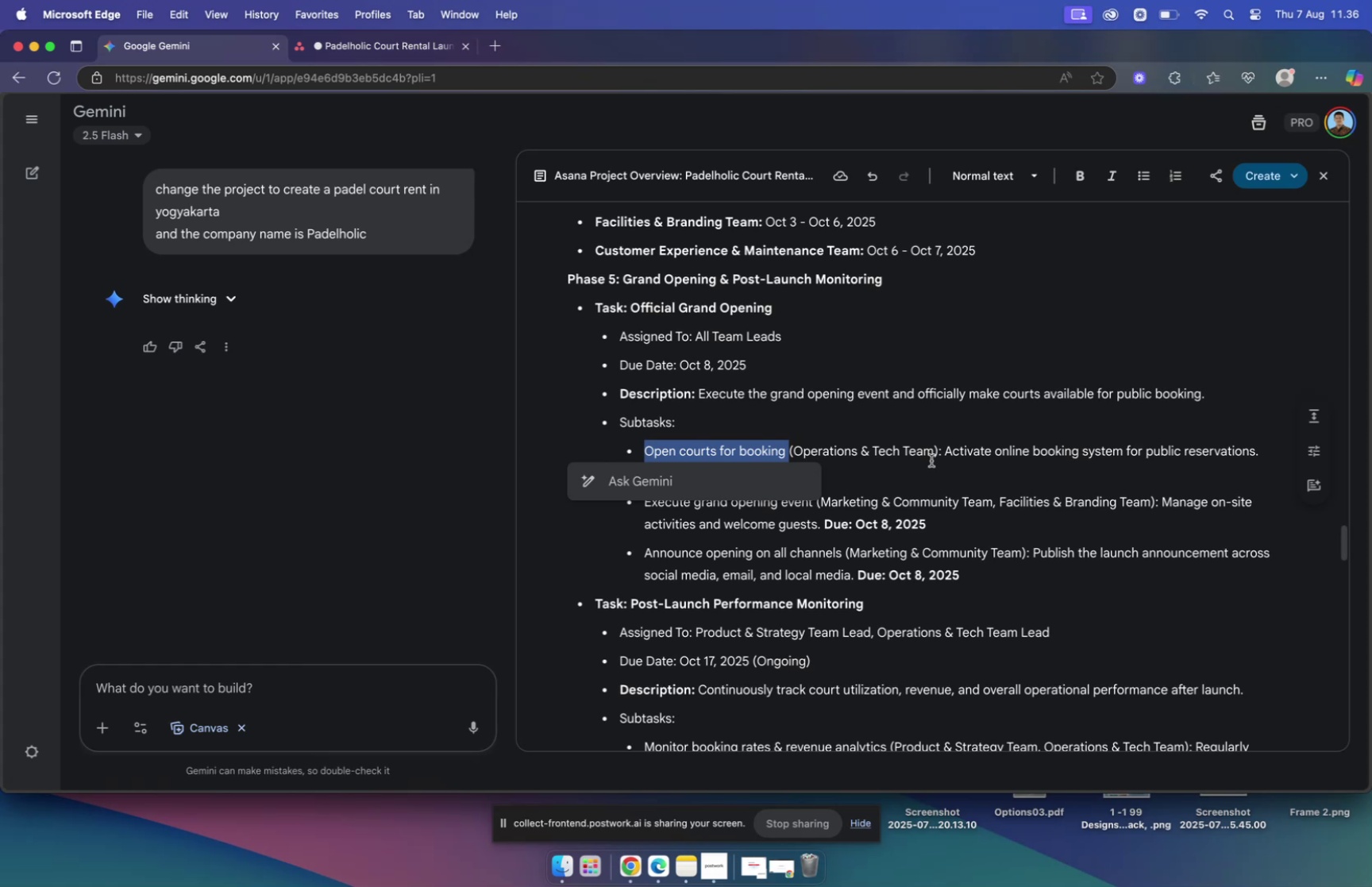 
key(Meta+C)
 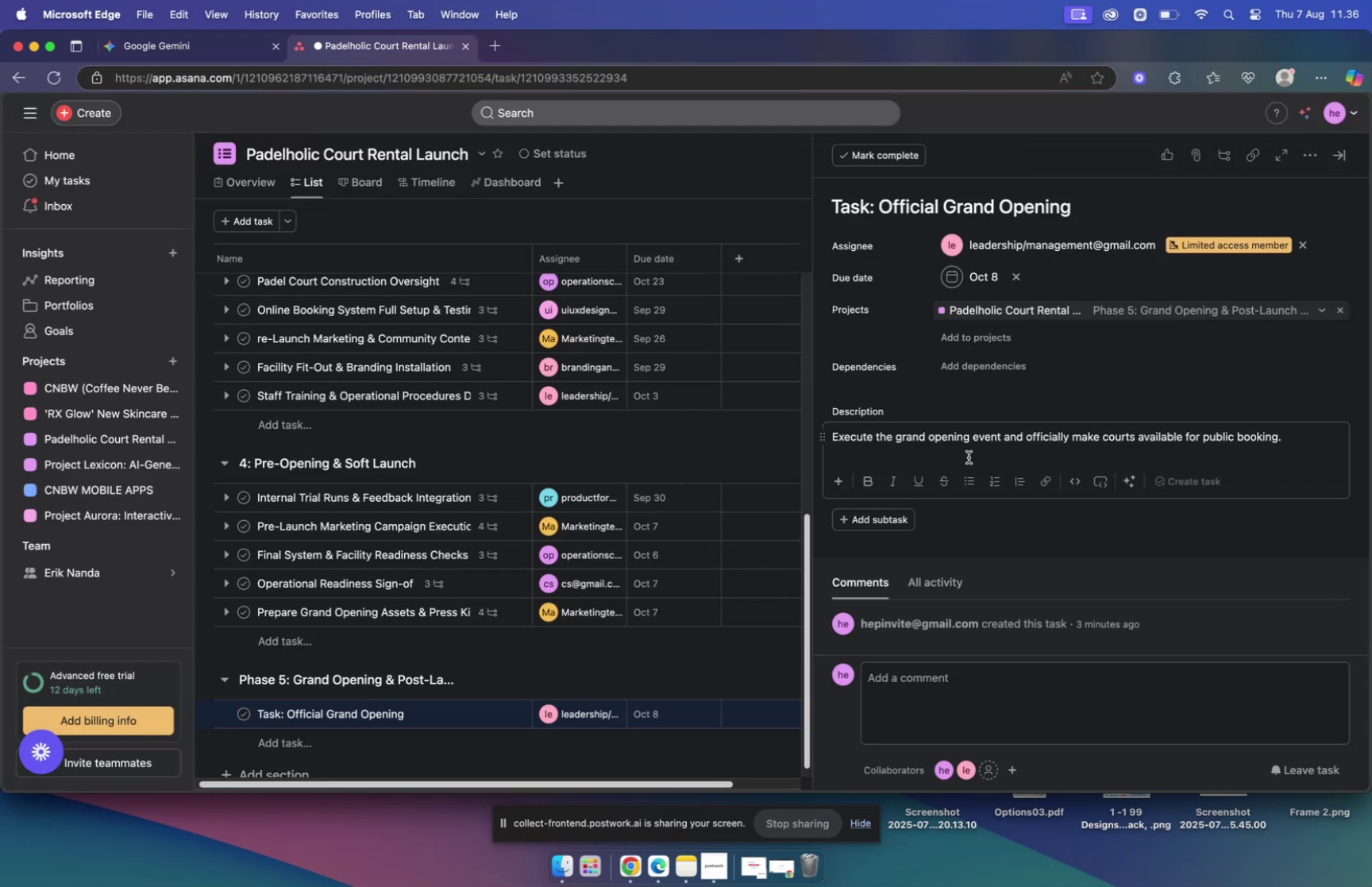 
wait(6.48)
 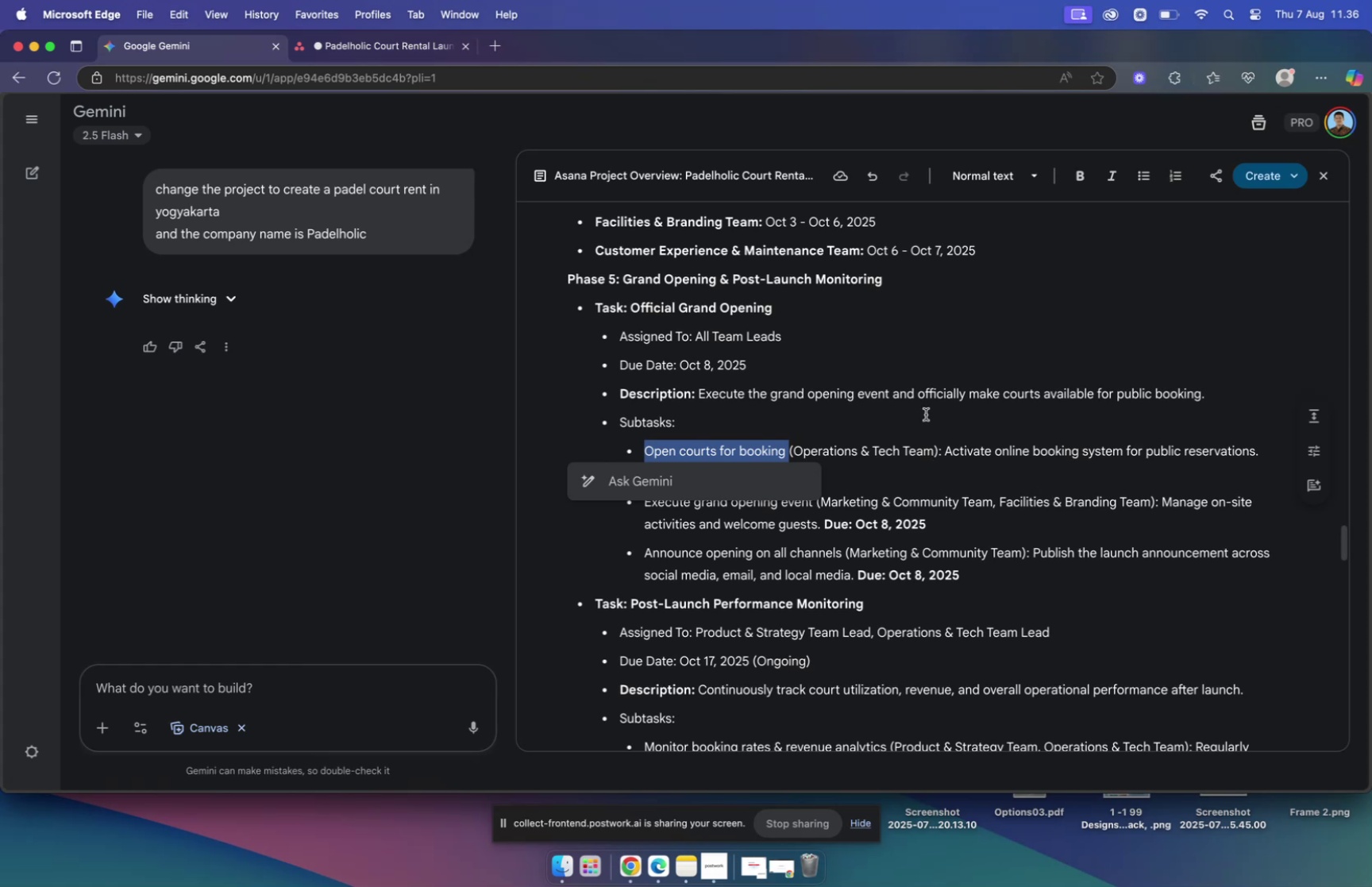 
left_click([884, 519])
 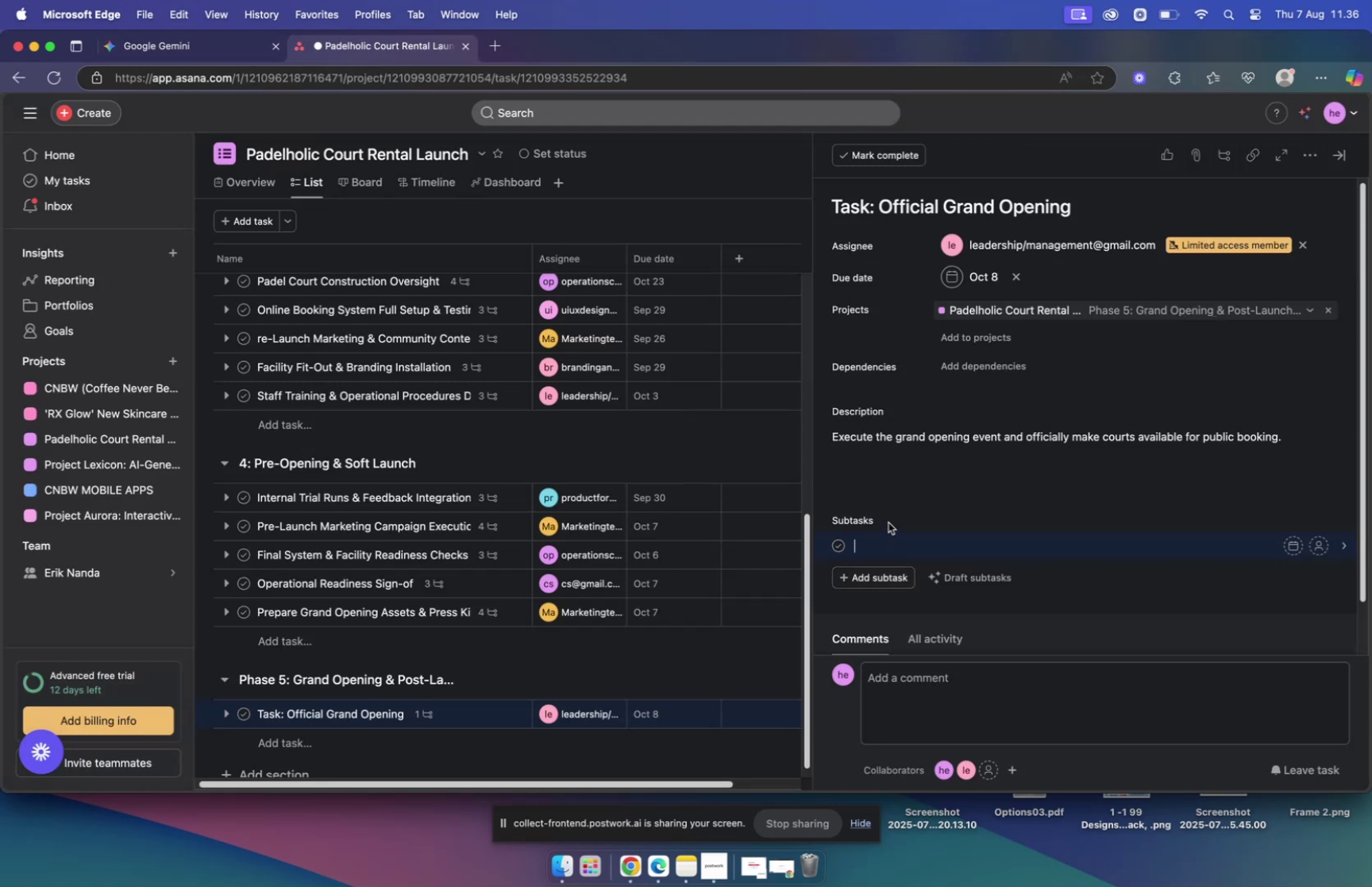 
key(Meta+MetaRight)
 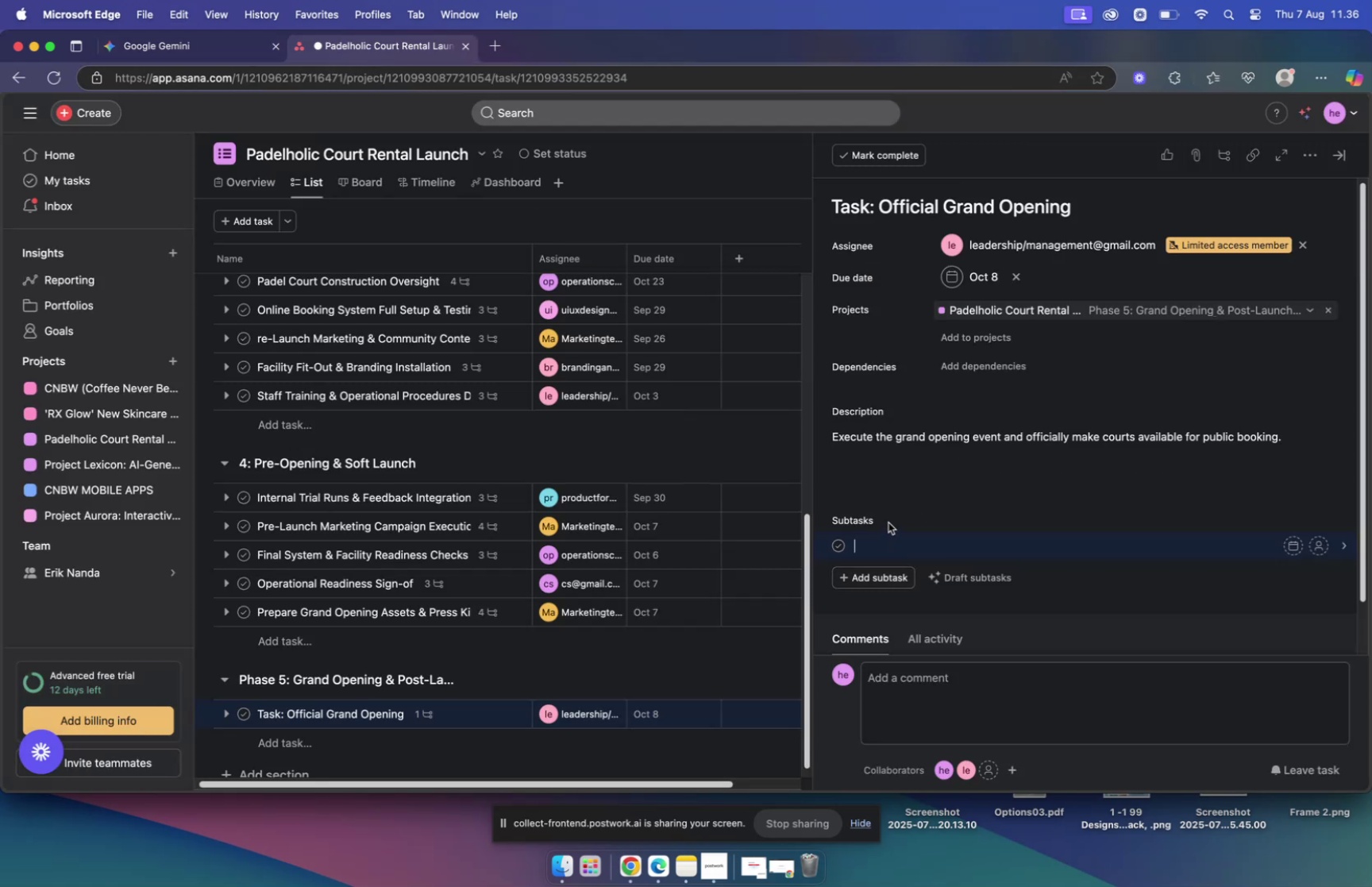 
key(Meta+V)
 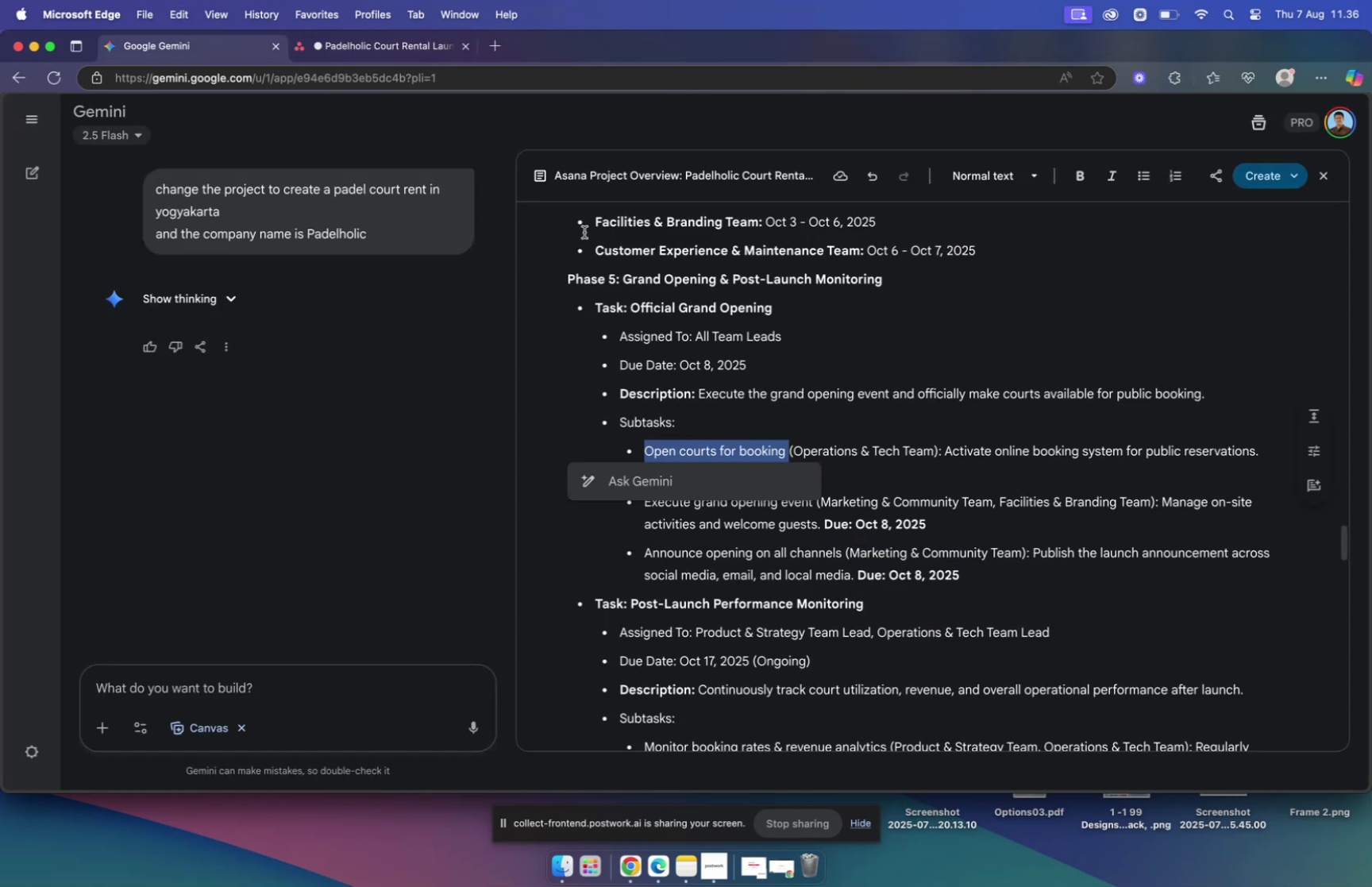 
wait(9.86)
 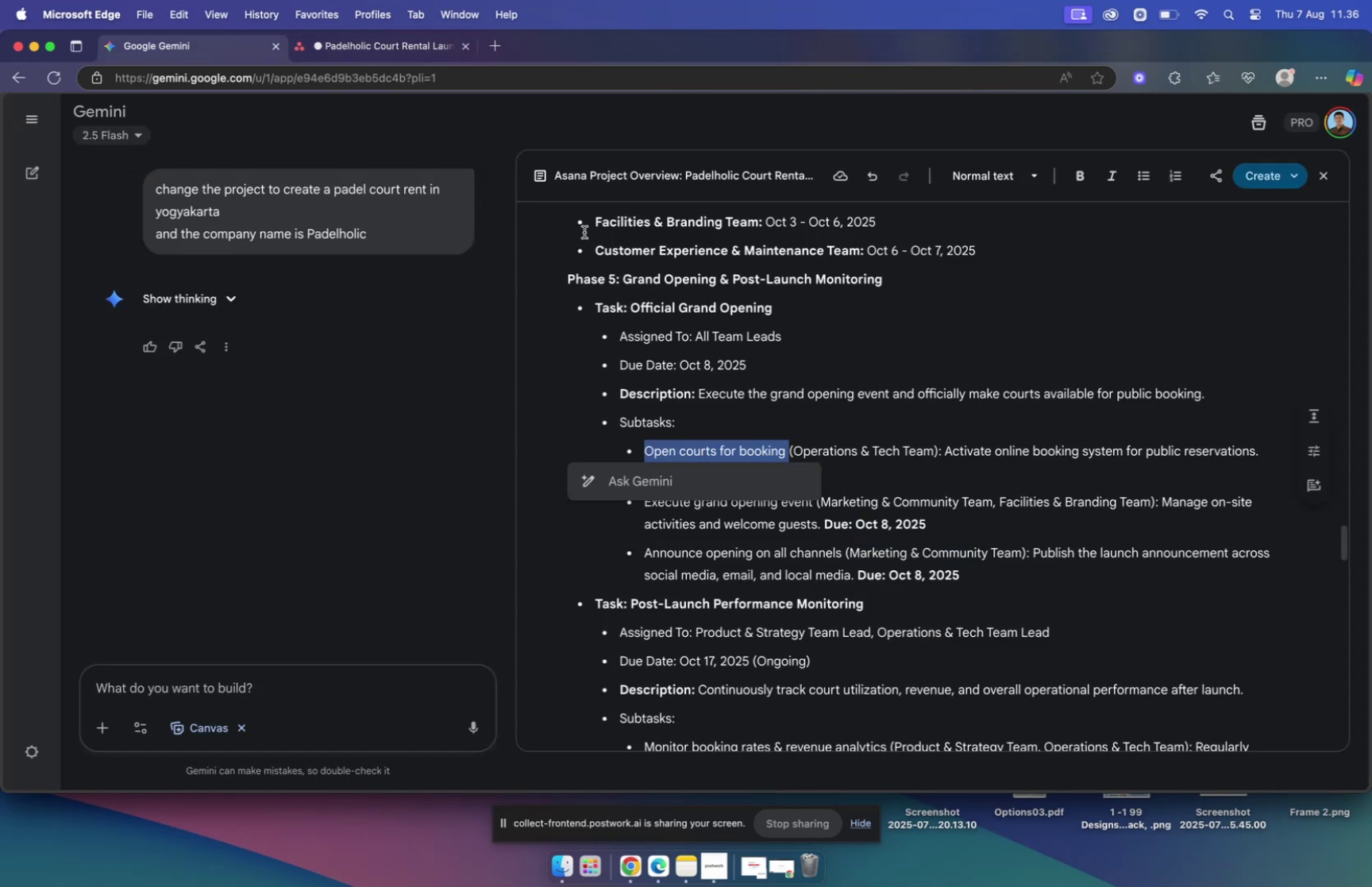 
left_click([947, 449])
 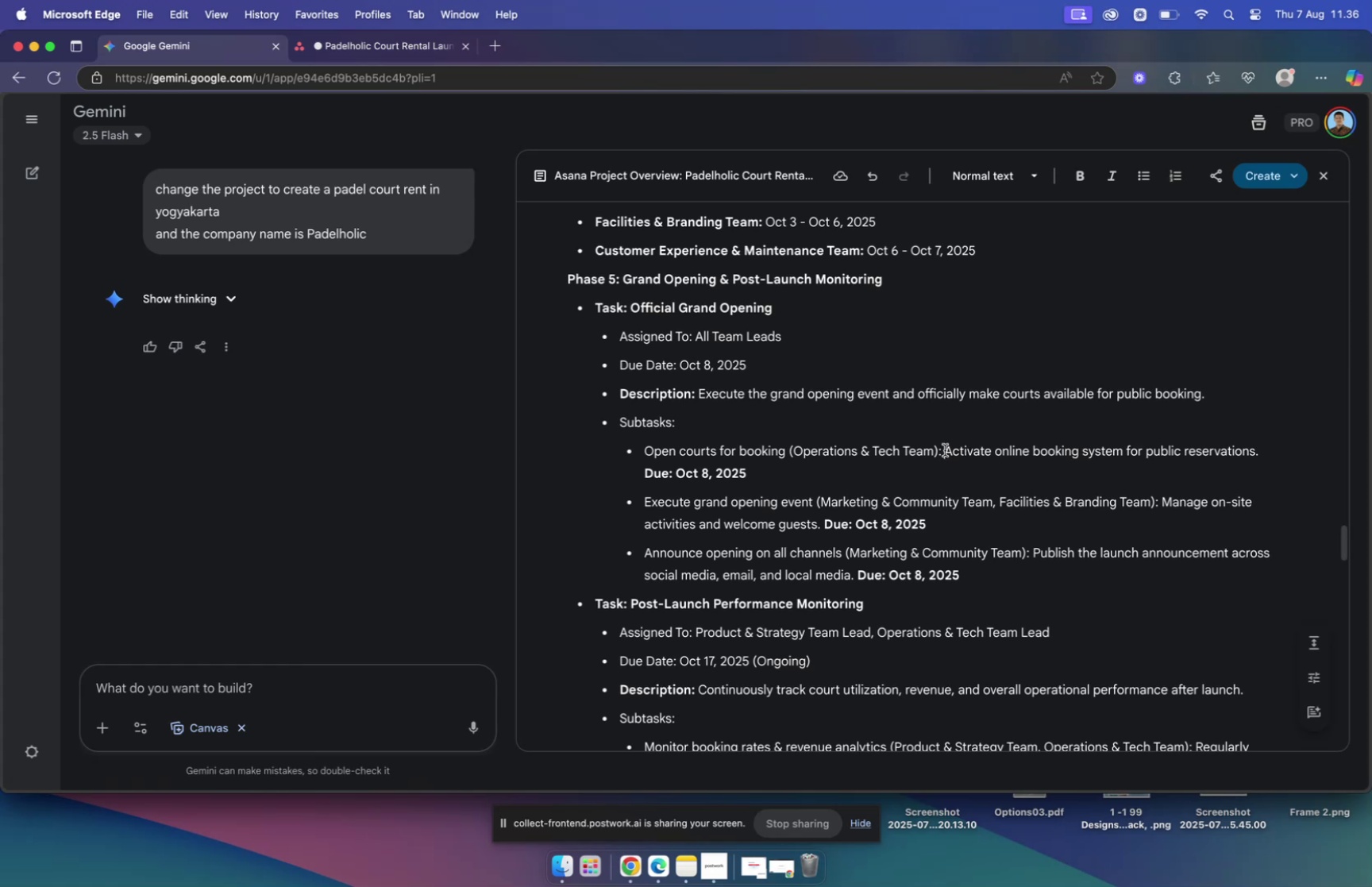 
left_click_drag(start_coordinate=[945, 449], to_coordinate=[1262, 451])
 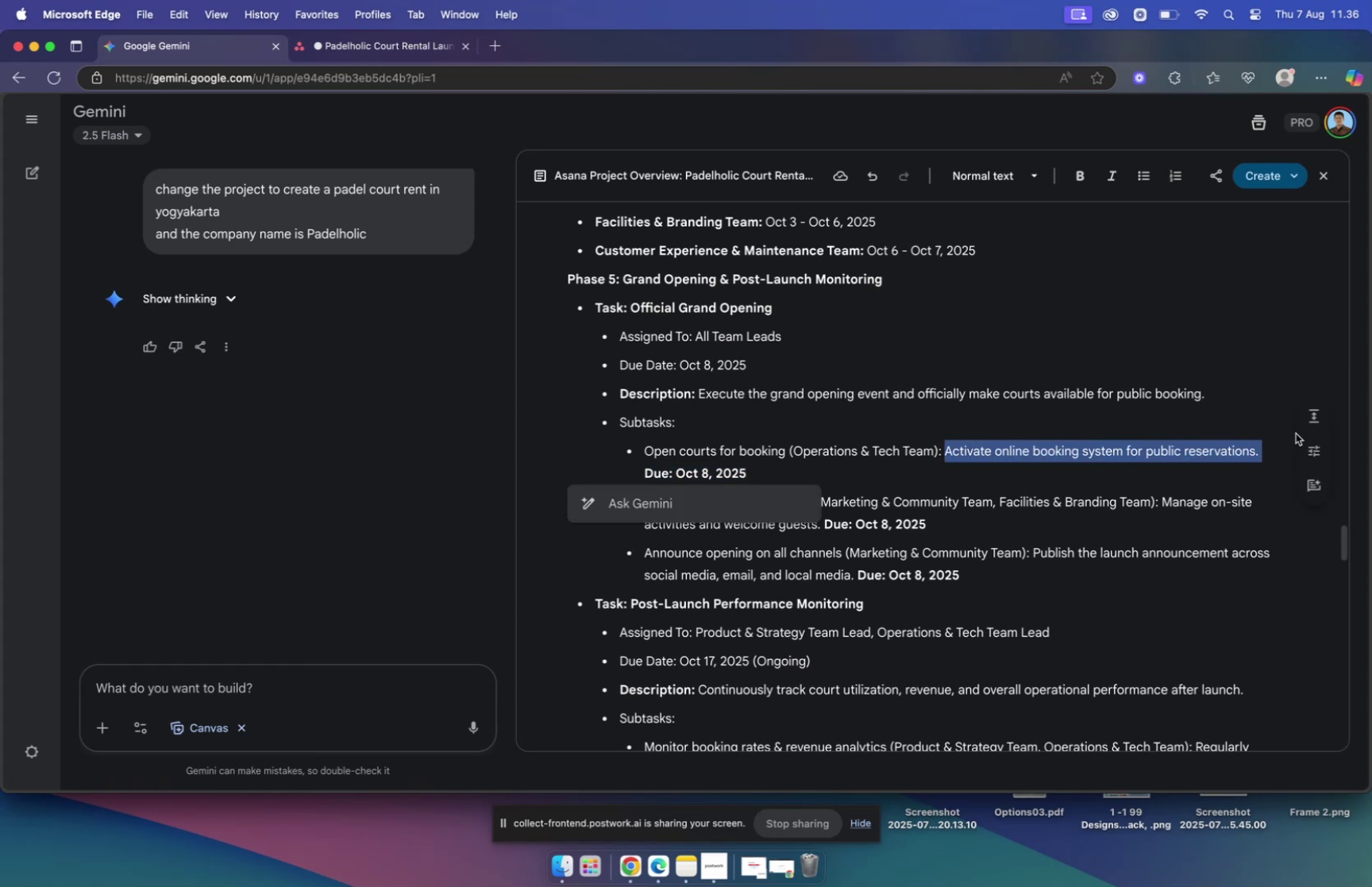 
key(Meta+MetaRight)
 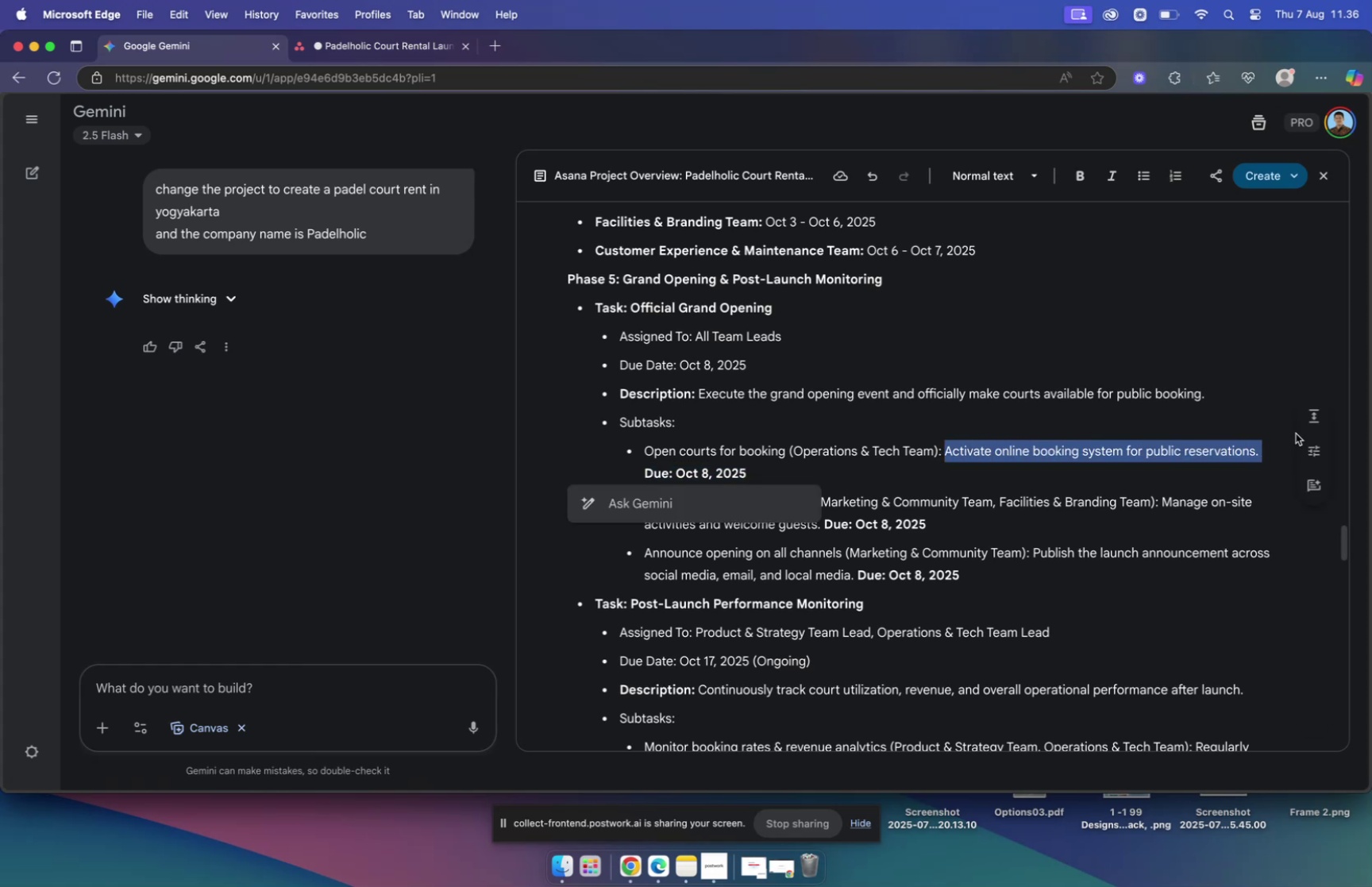 
key(Meta+C)
 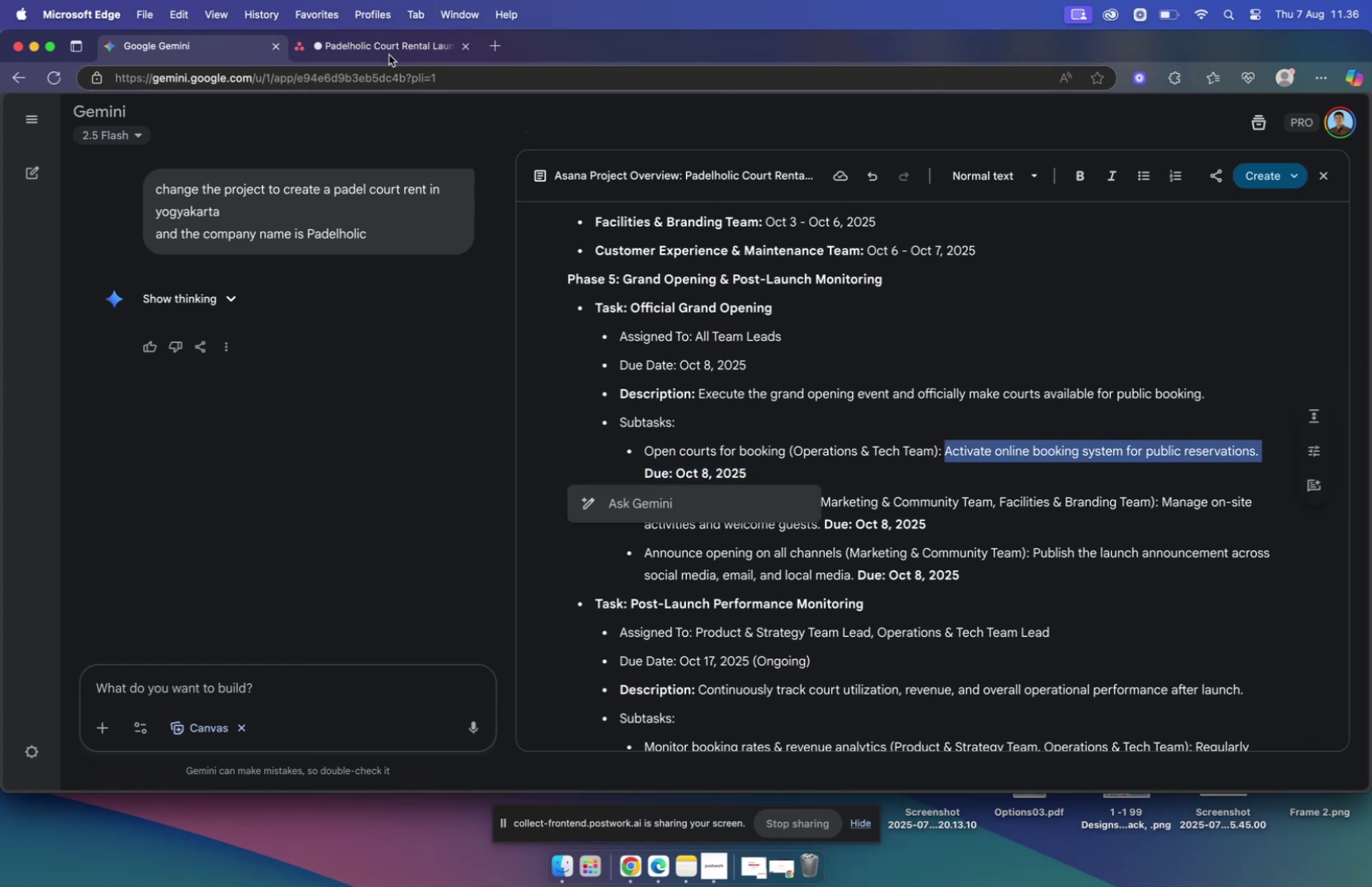 
left_click([387, 45])
 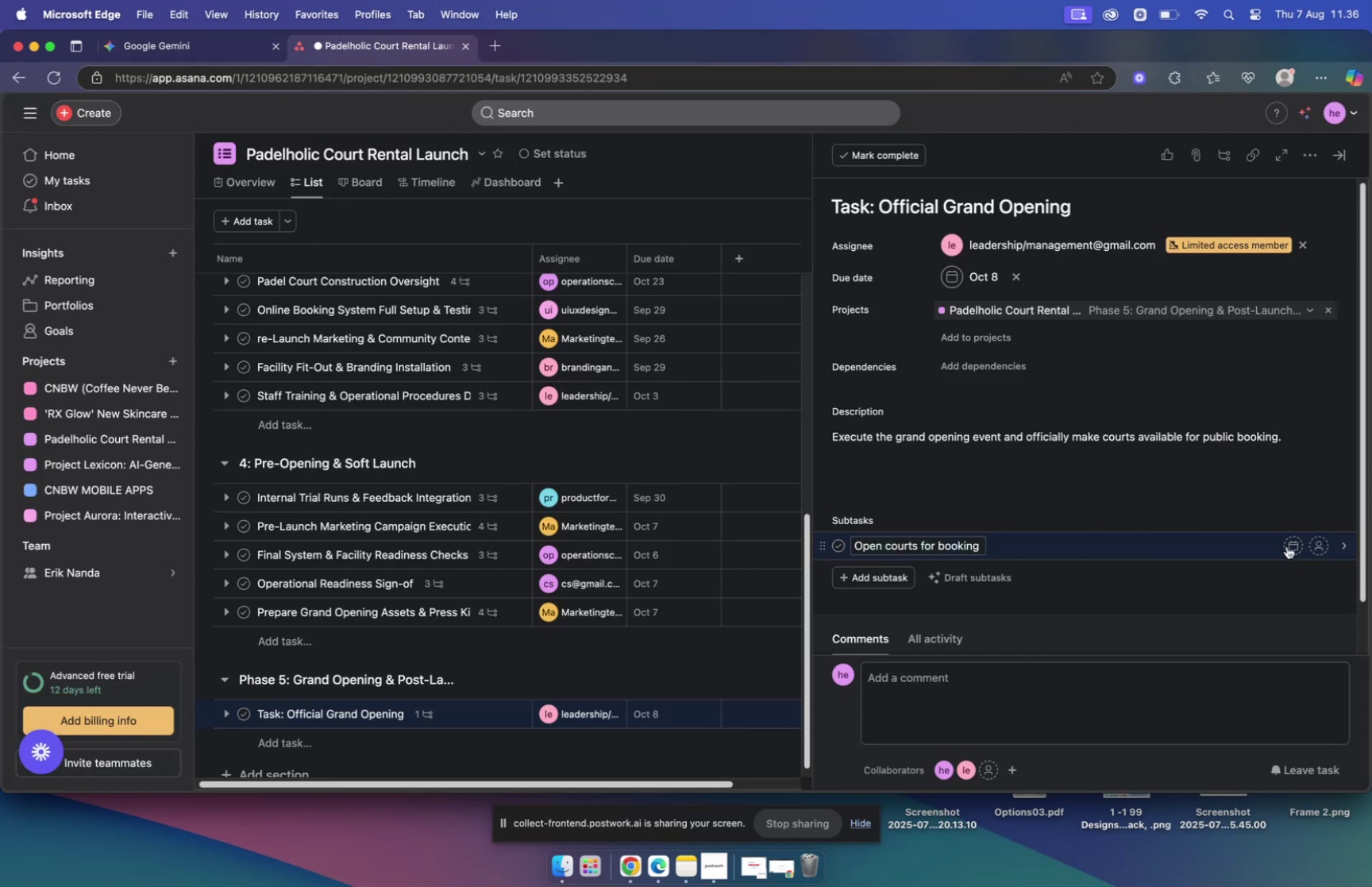 
left_click([1212, 546])
 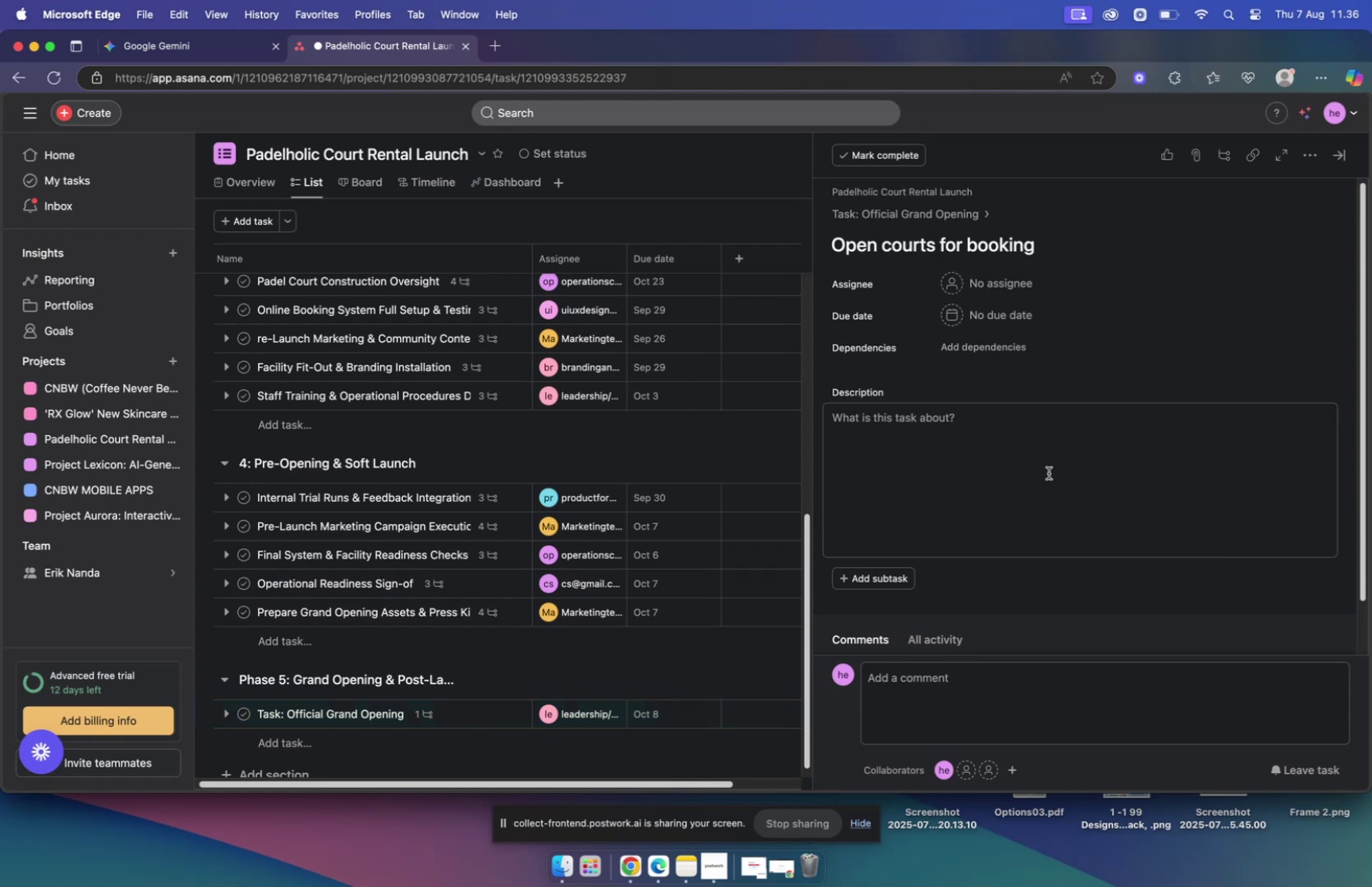 
left_click([1021, 449])
 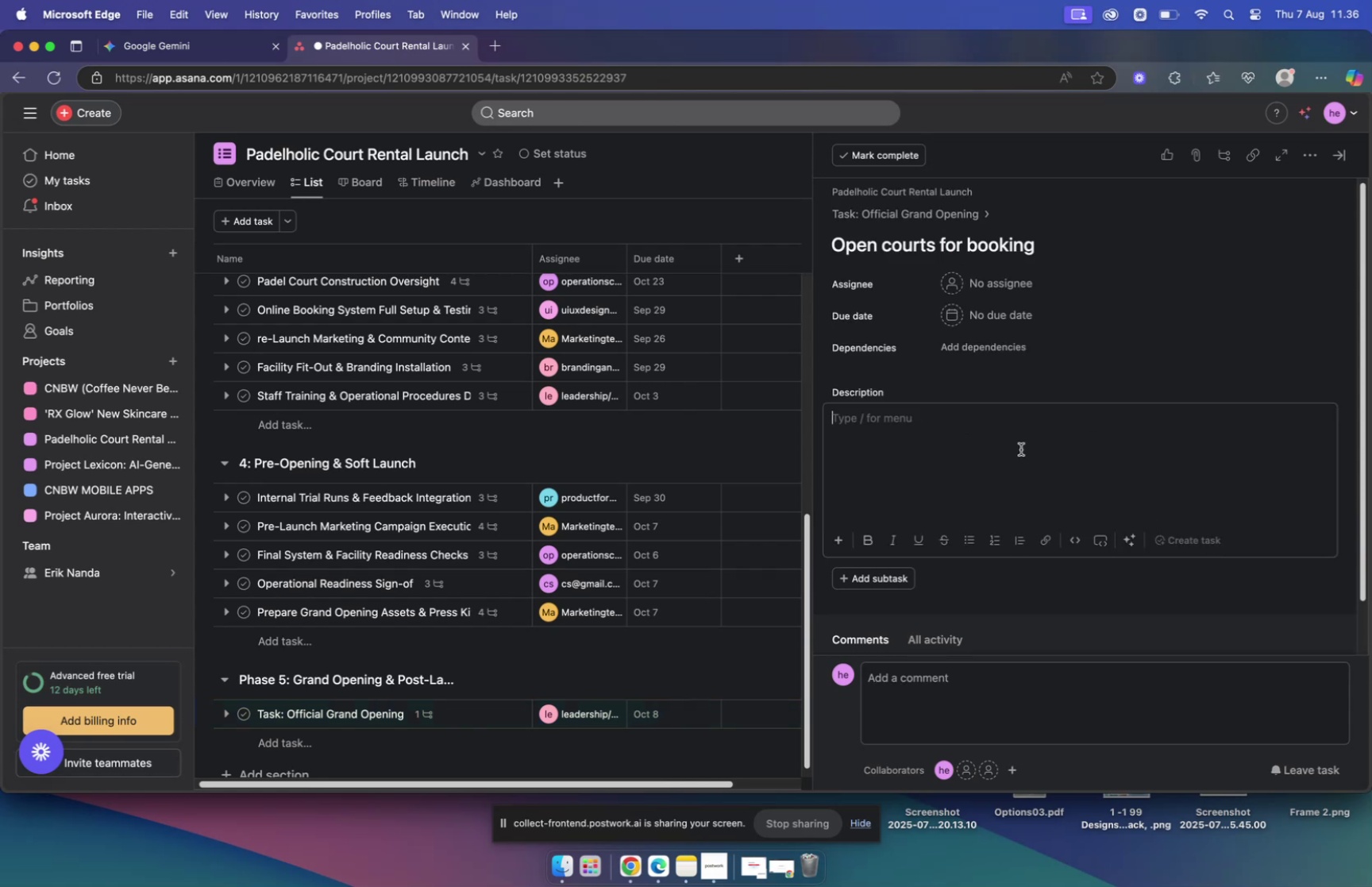 
key(Meta+MetaRight)
 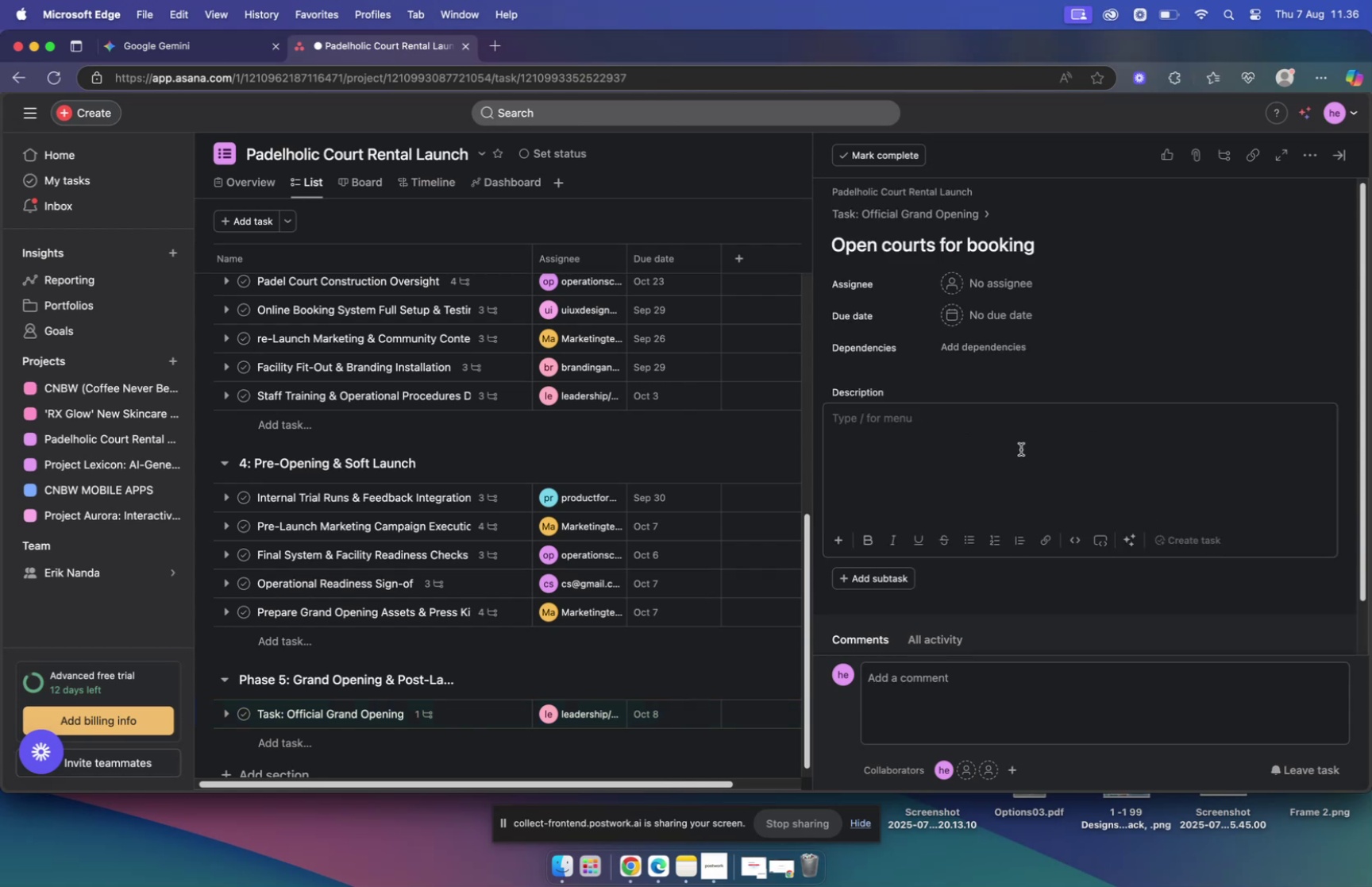 
key(Meta+V)
 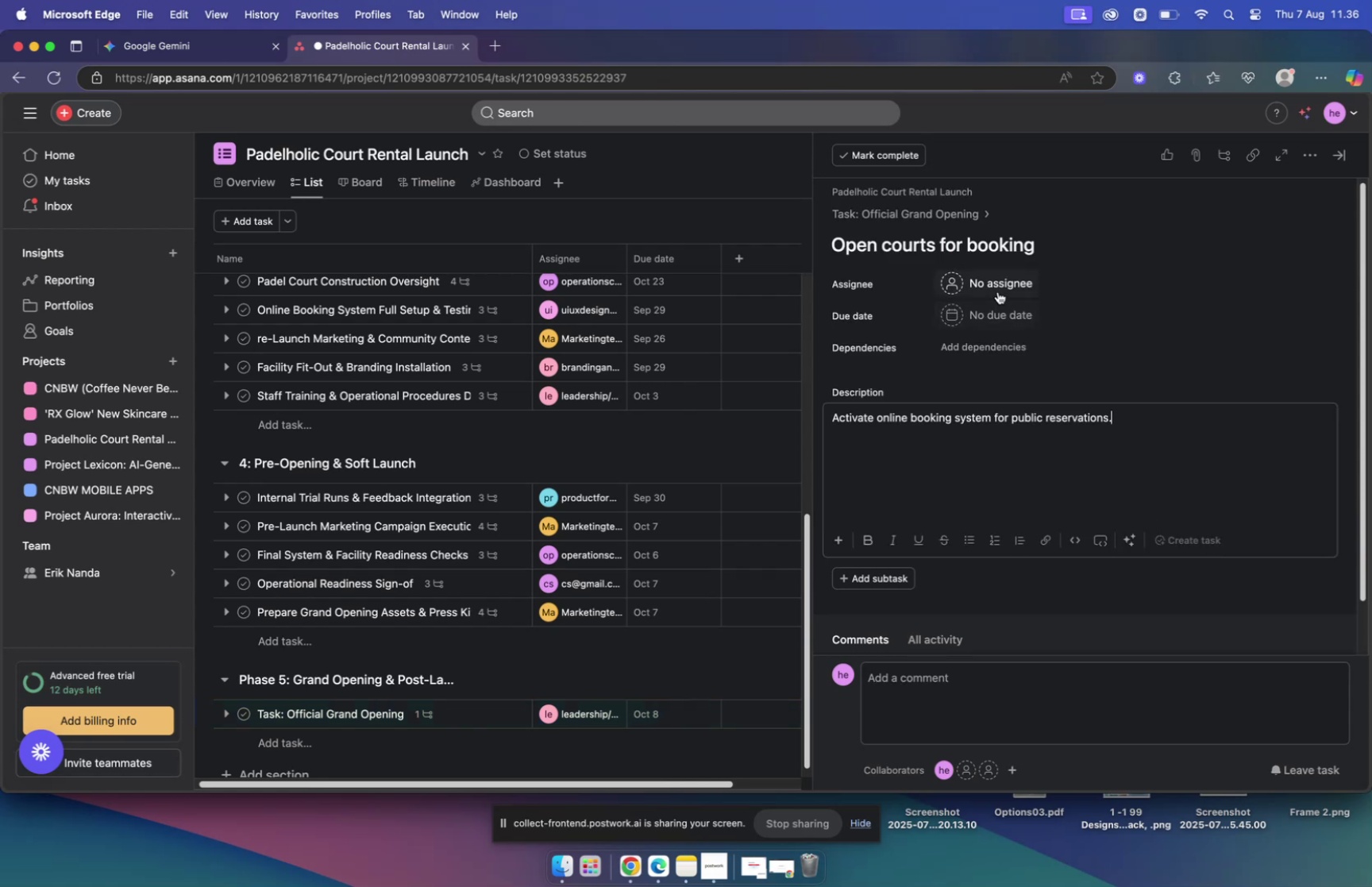 
left_click([1000, 287])
 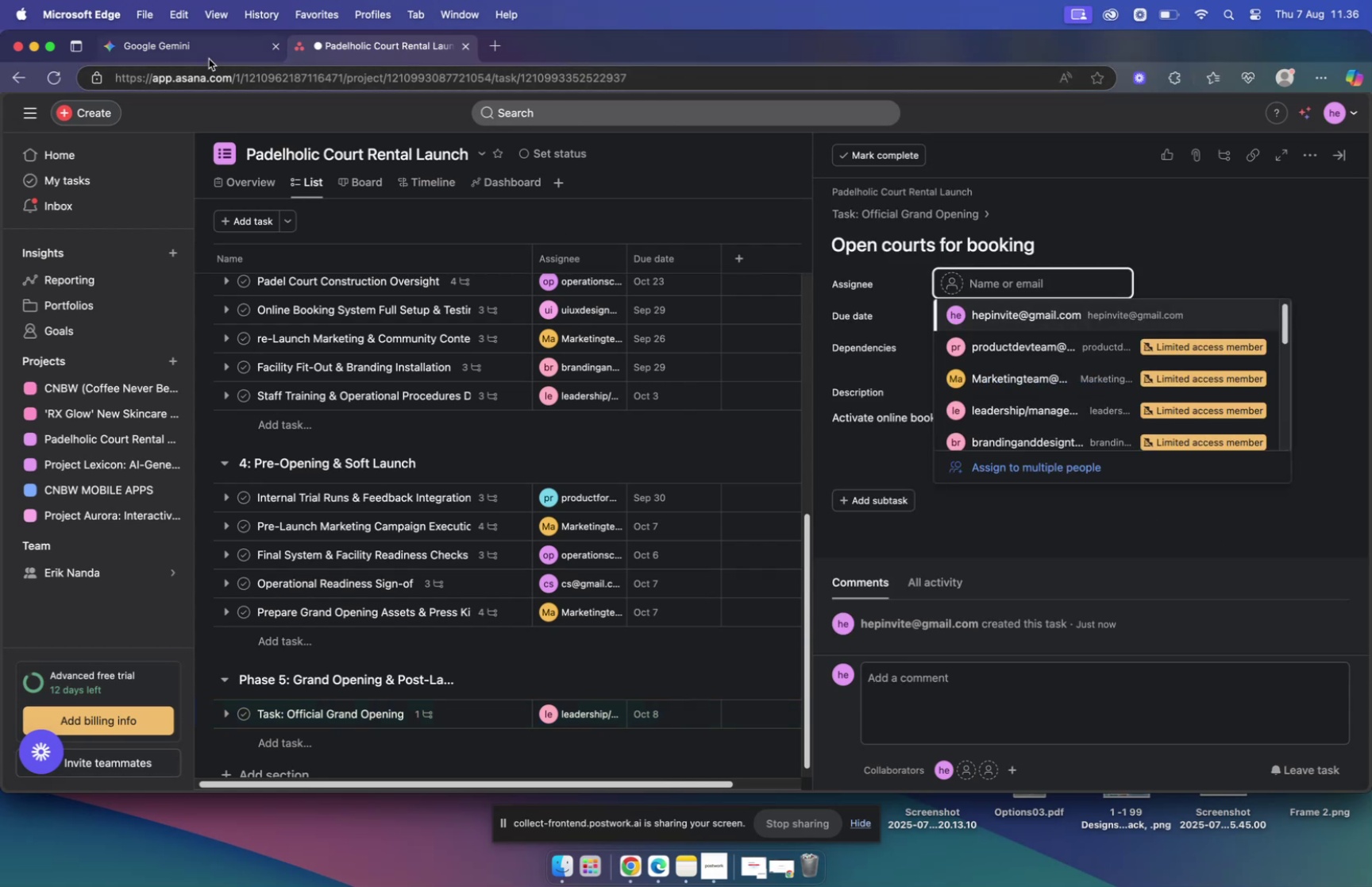 
left_click([209, 49])
 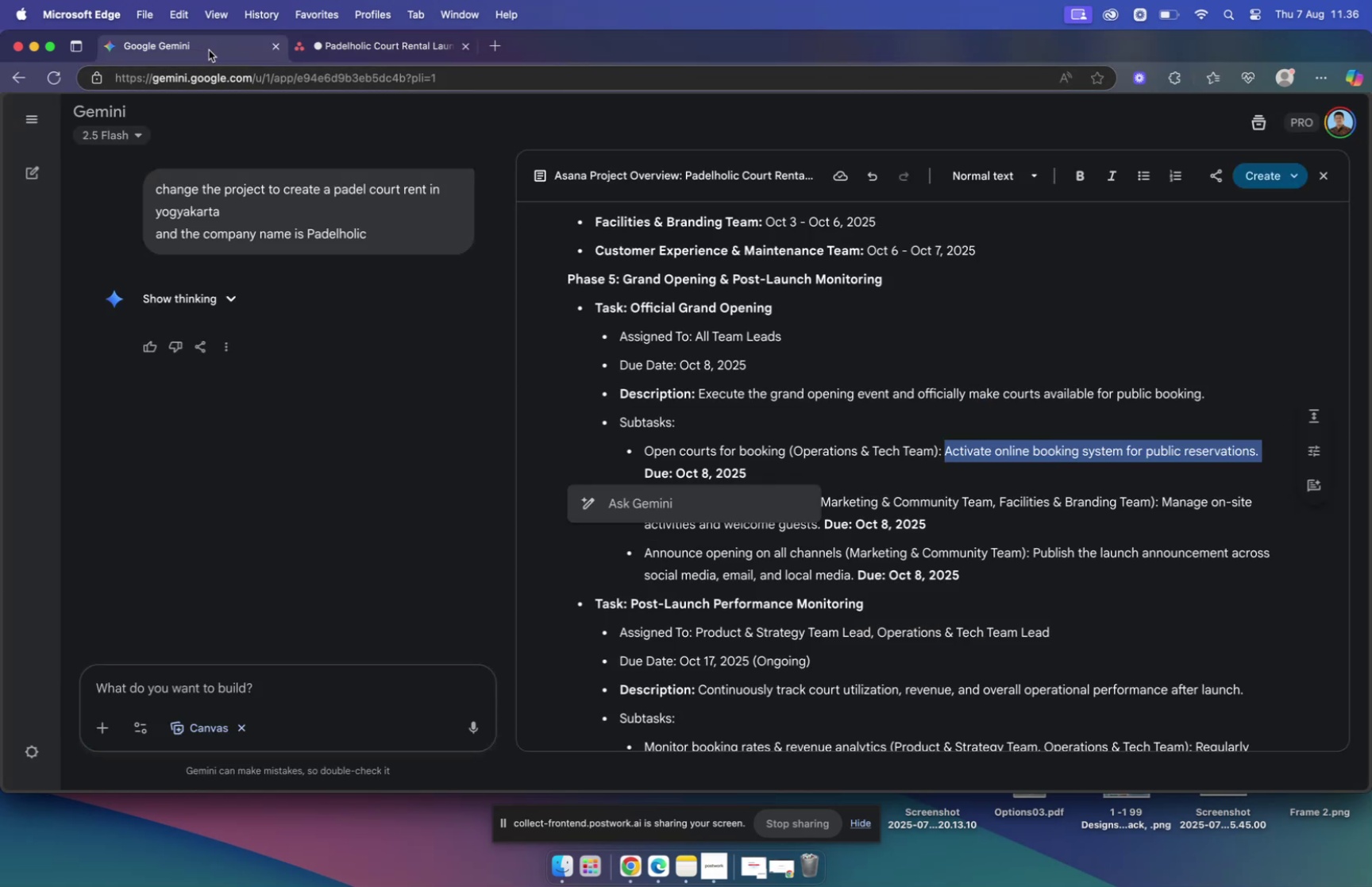 
left_click([356, 46])
 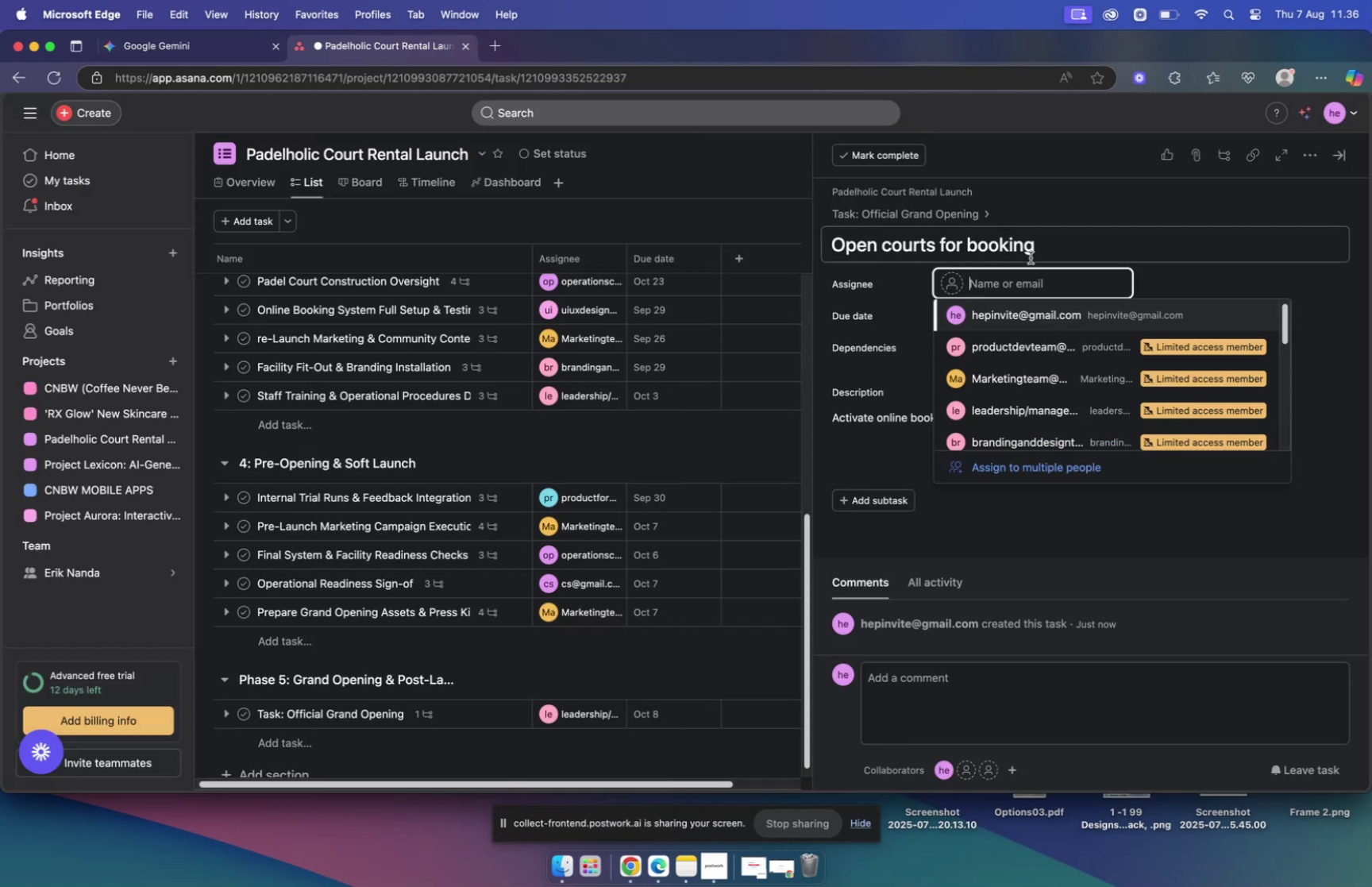 
type(ope)
 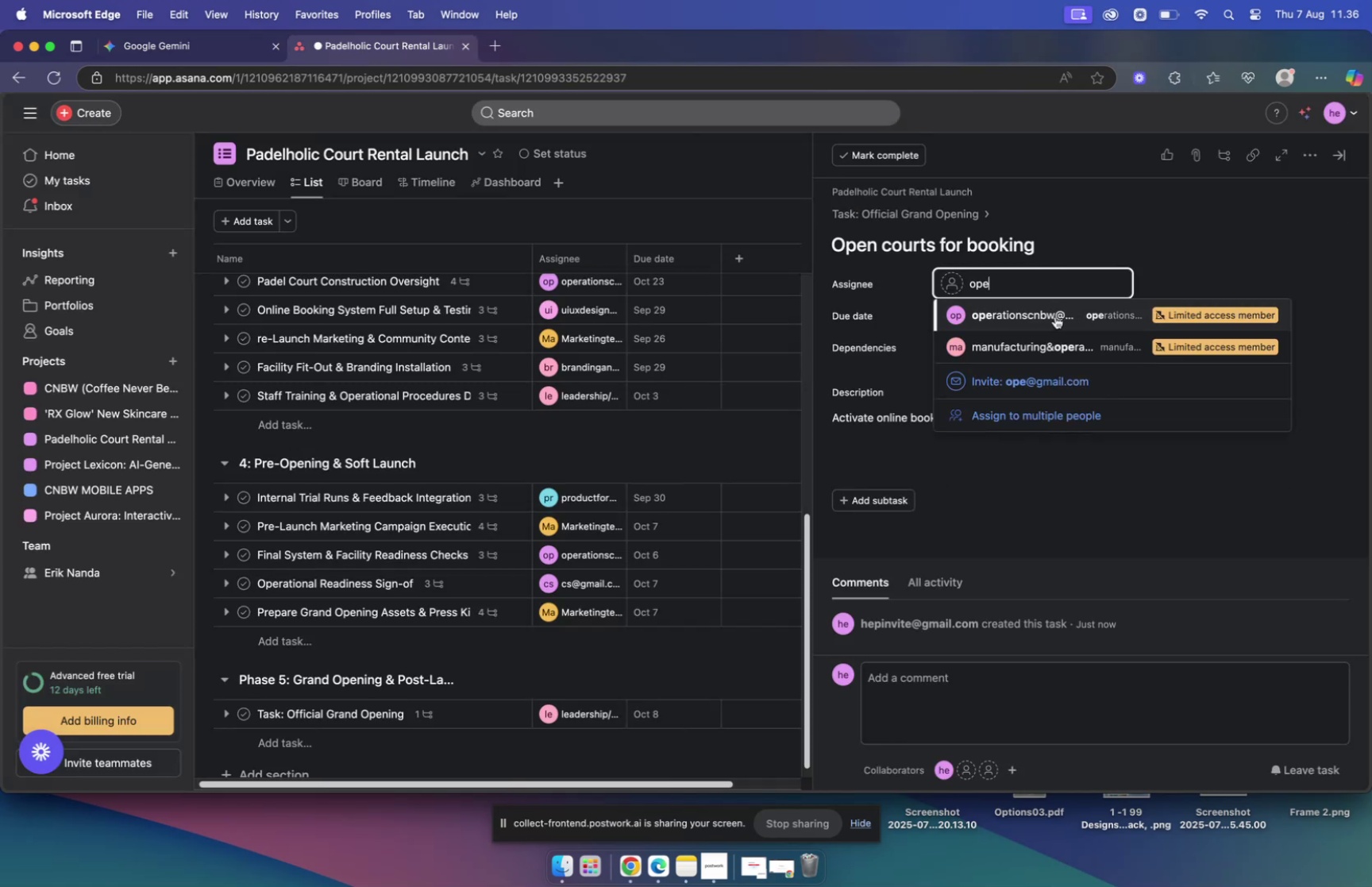 
left_click([1054, 311])
 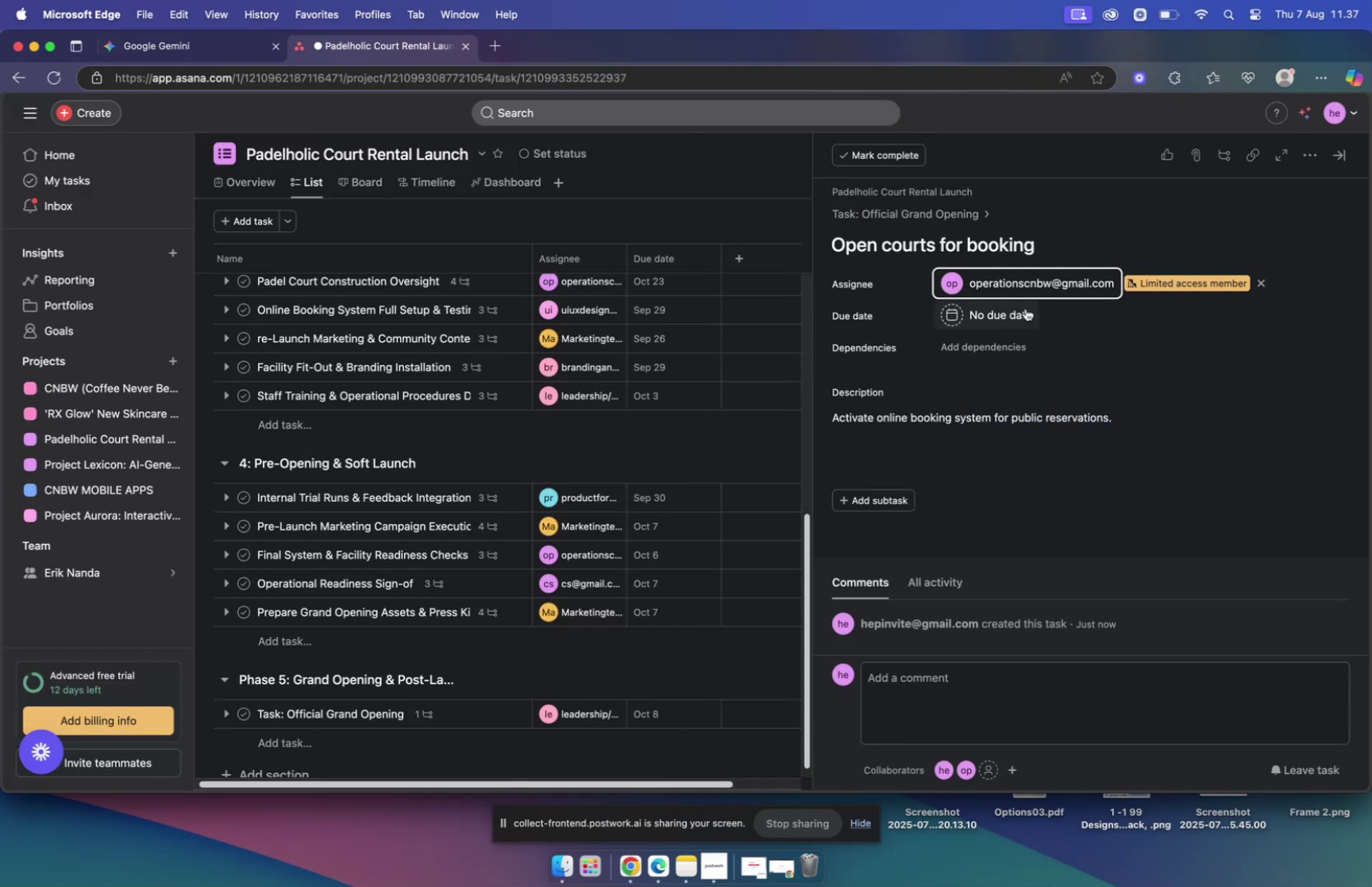 
left_click([1026, 308])
 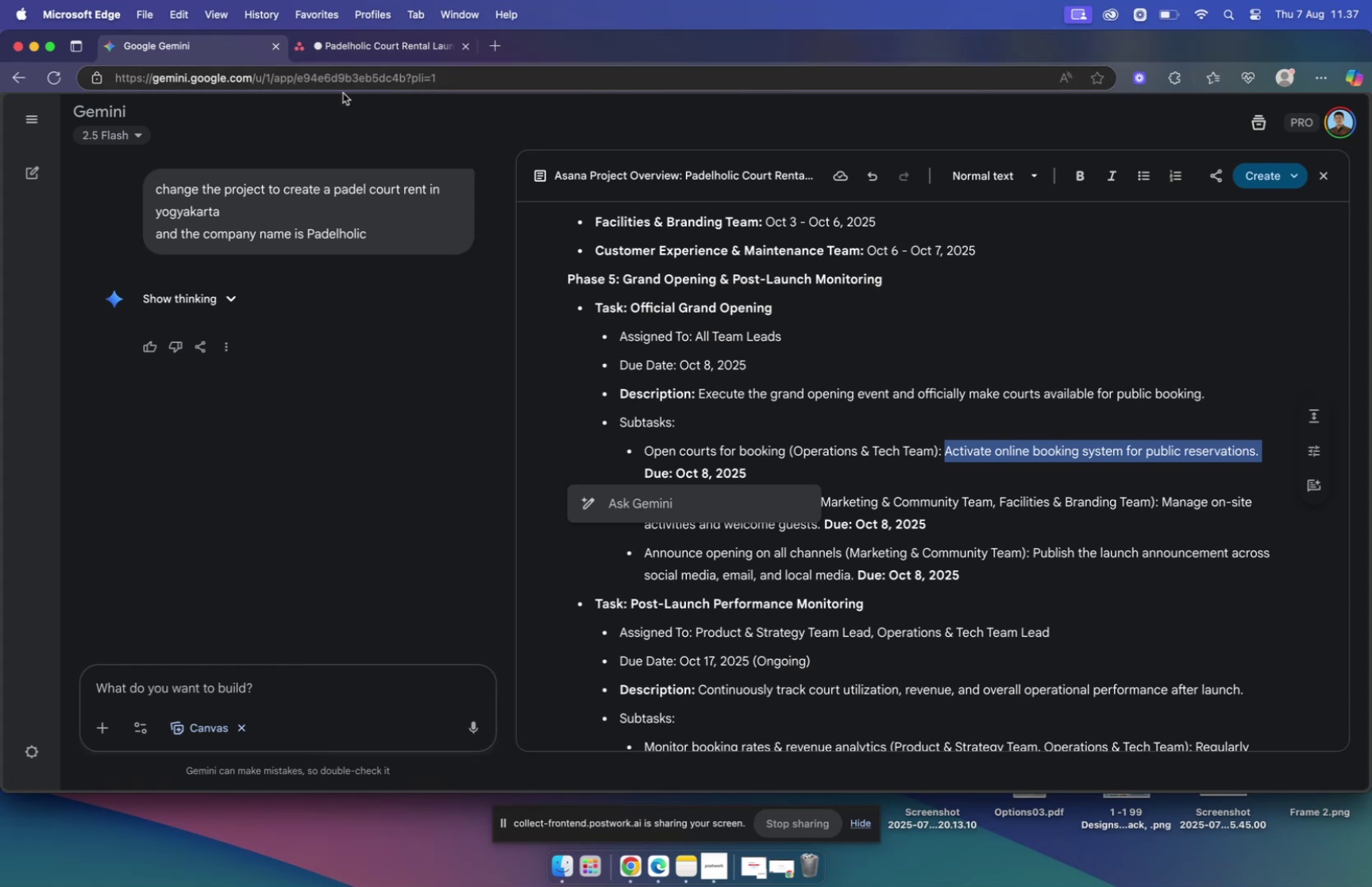 
wait(15.57)
 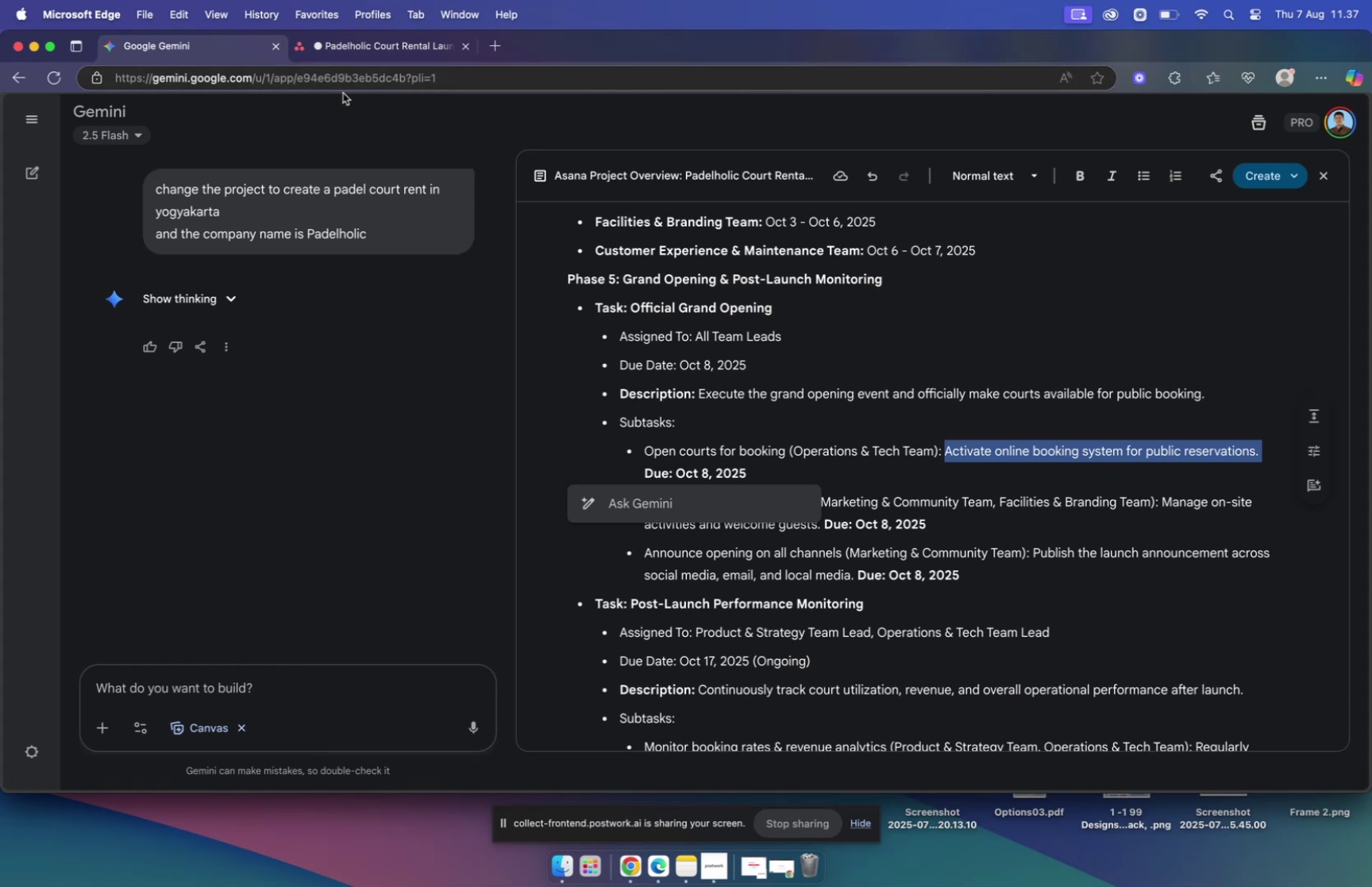 
left_click([1137, 394])
 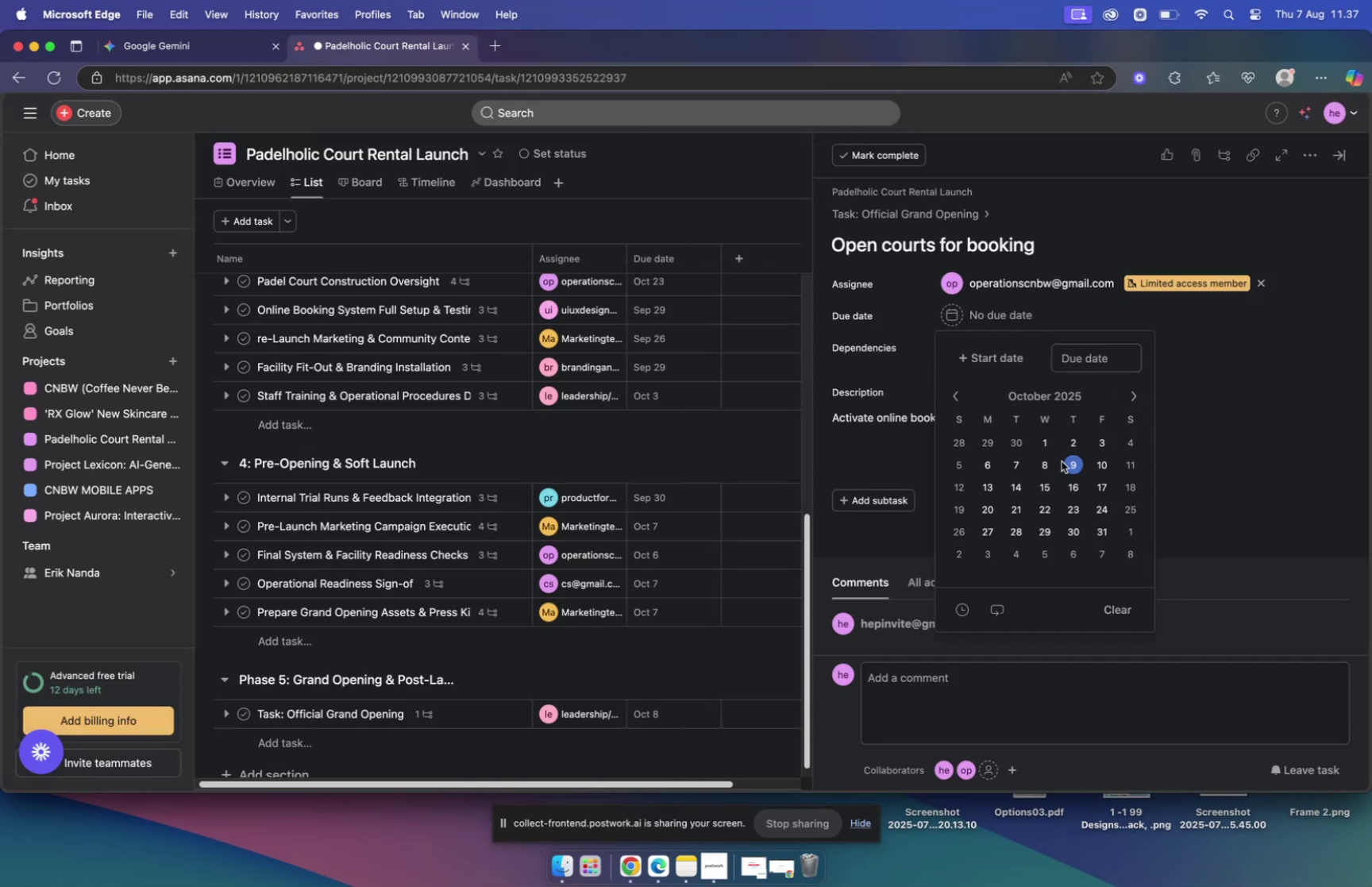 
left_click([1046, 463])
 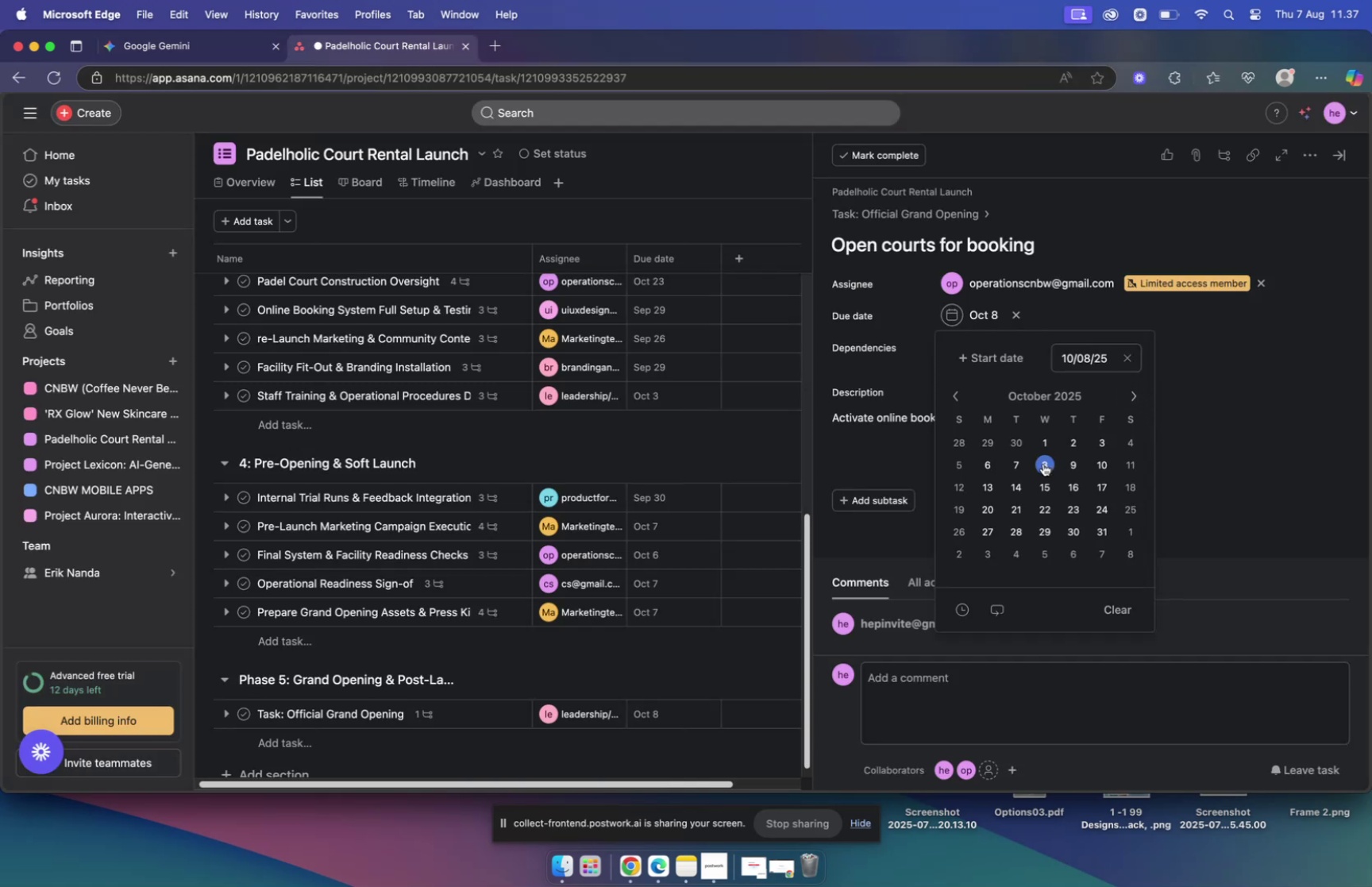 
left_click([1226, 350])
 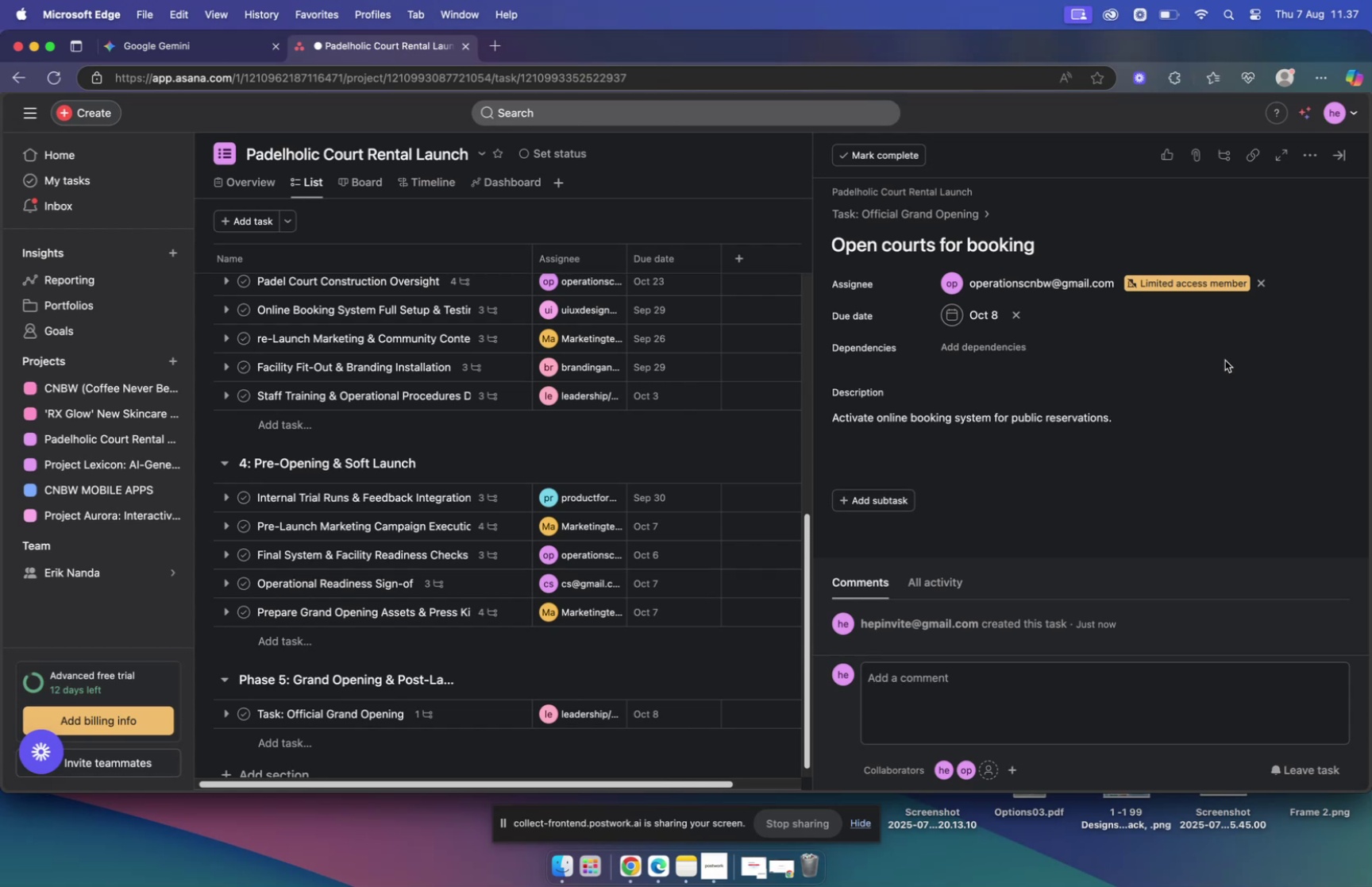 
scroll: coordinate [1226, 361], scroll_direction: down, amount: 2.0
 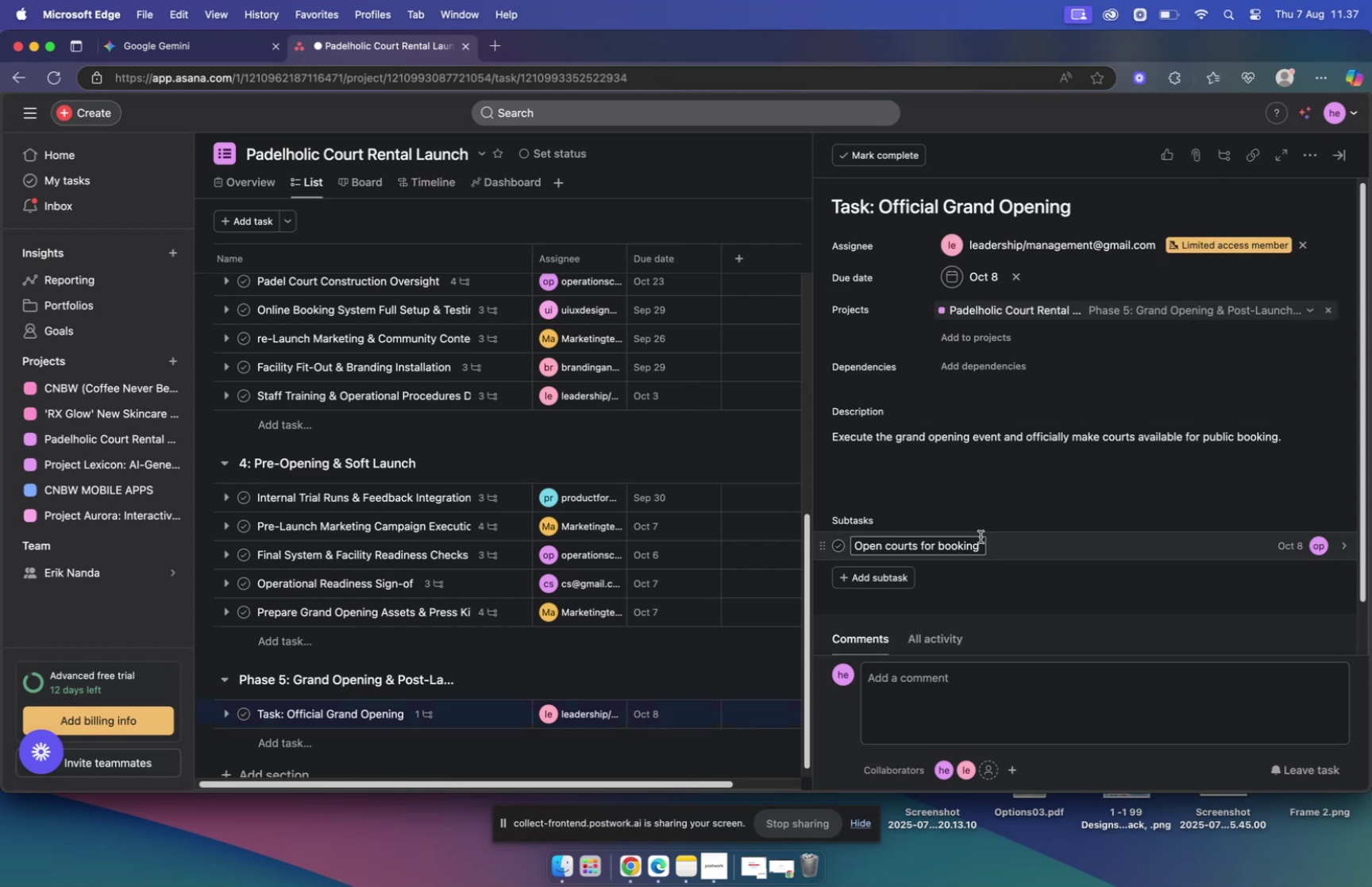 
wait(7.59)
 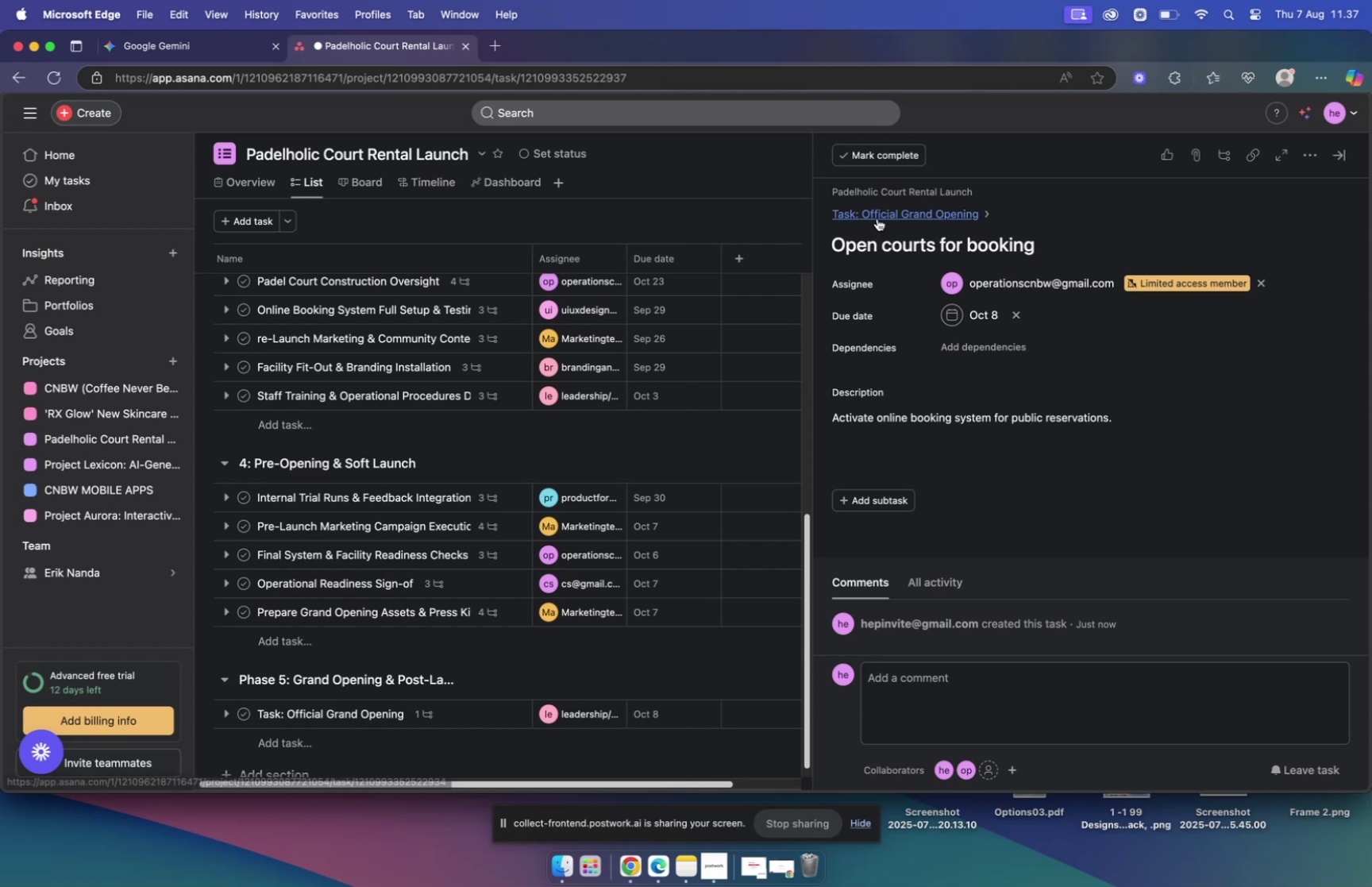 
left_click([185, 50])
 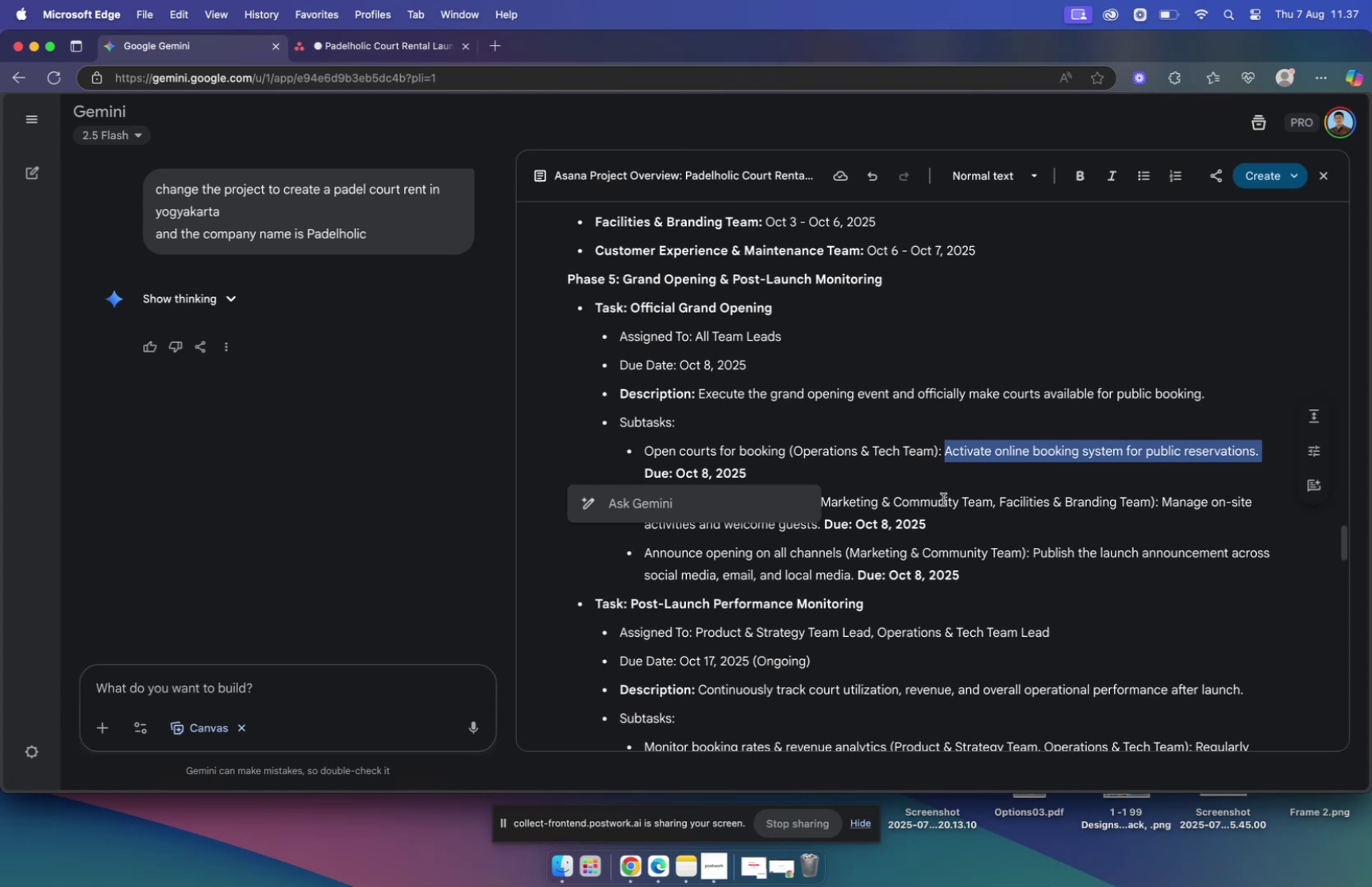 
left_click([909, 476])
 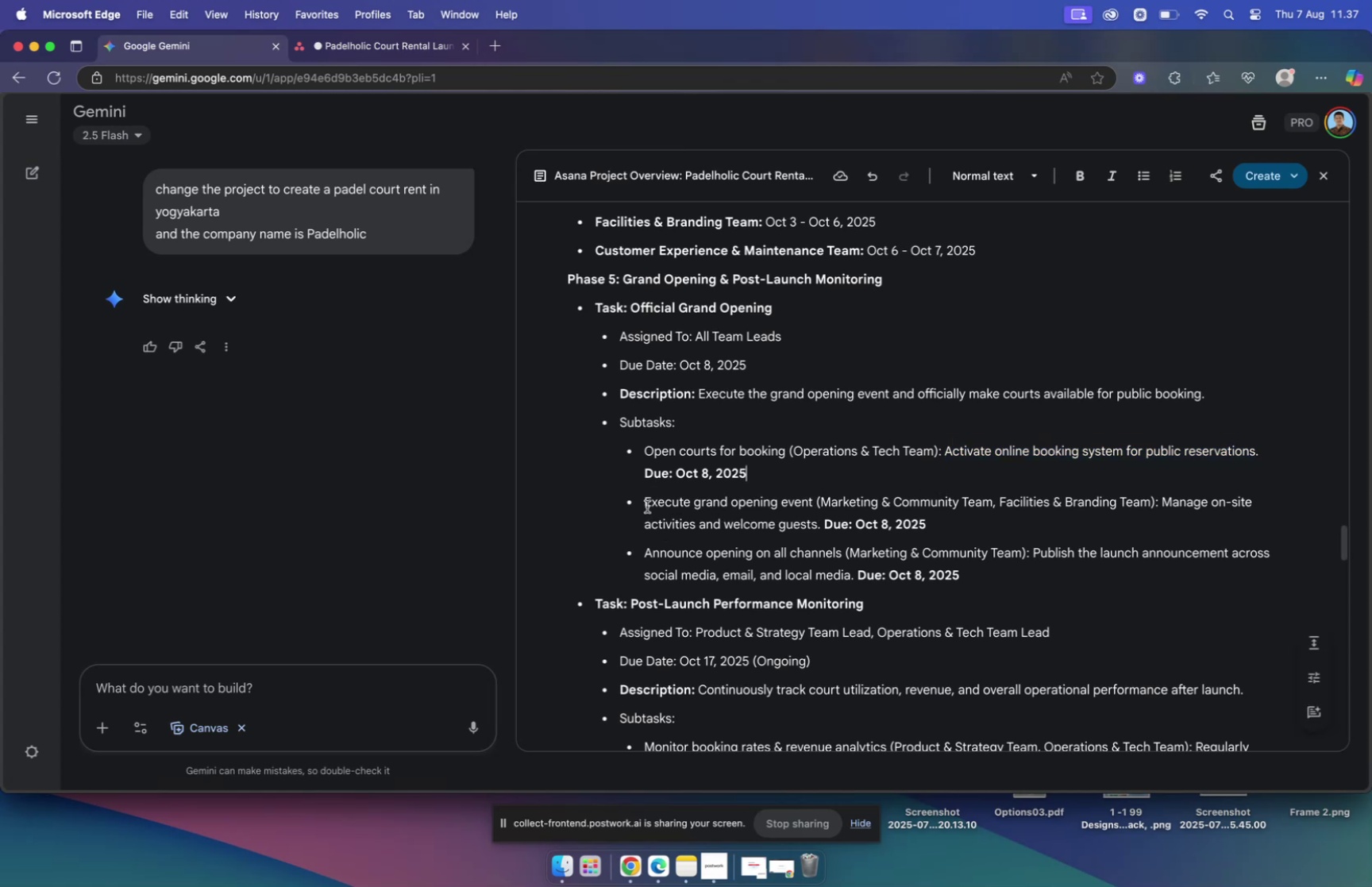 
left_click_drag(start_coordinate=[646, 502], to_coordinate=[813, 511])
 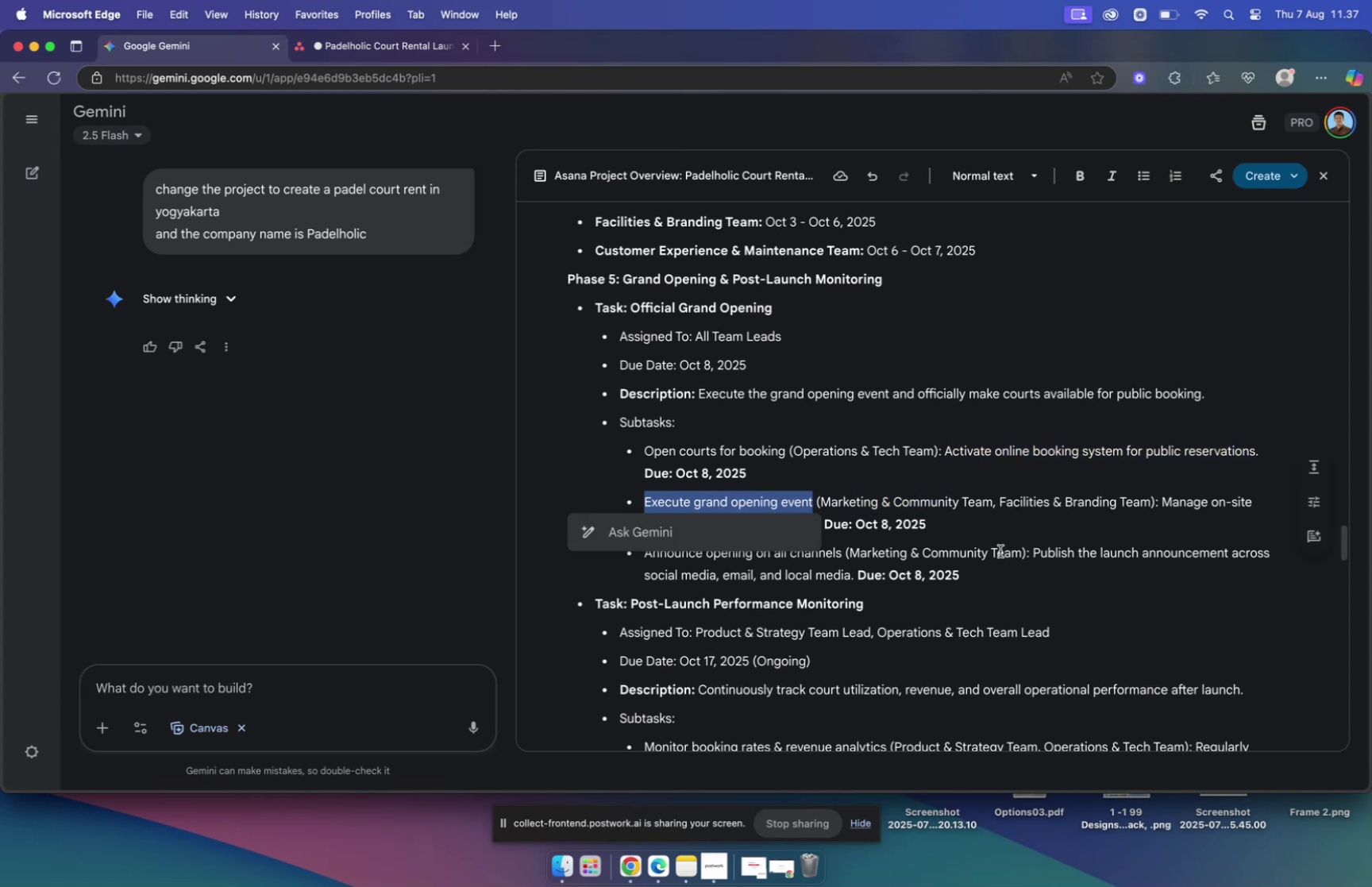 
key(Meta+CommandLeft)
 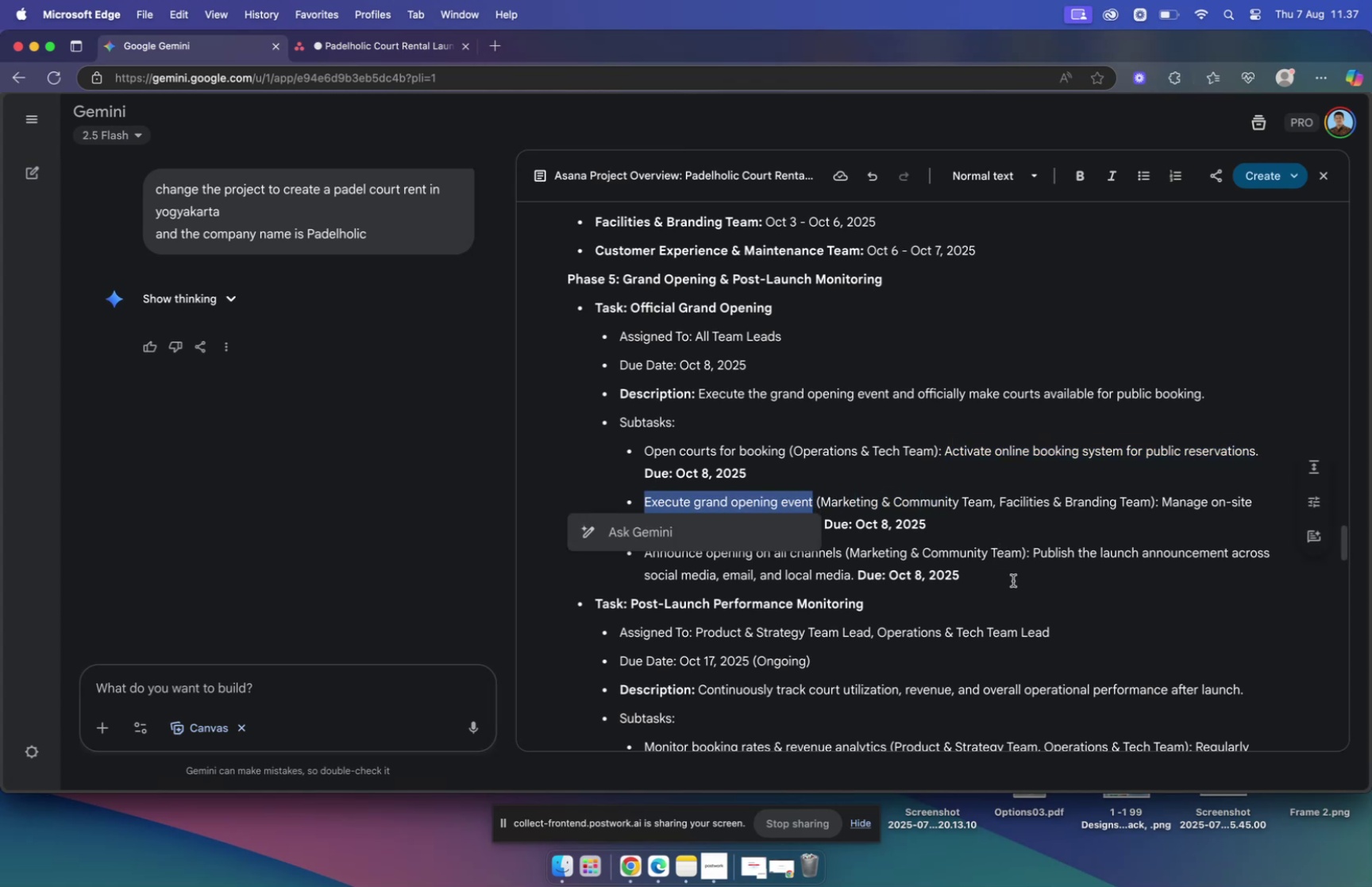 
key(Meta+C)
 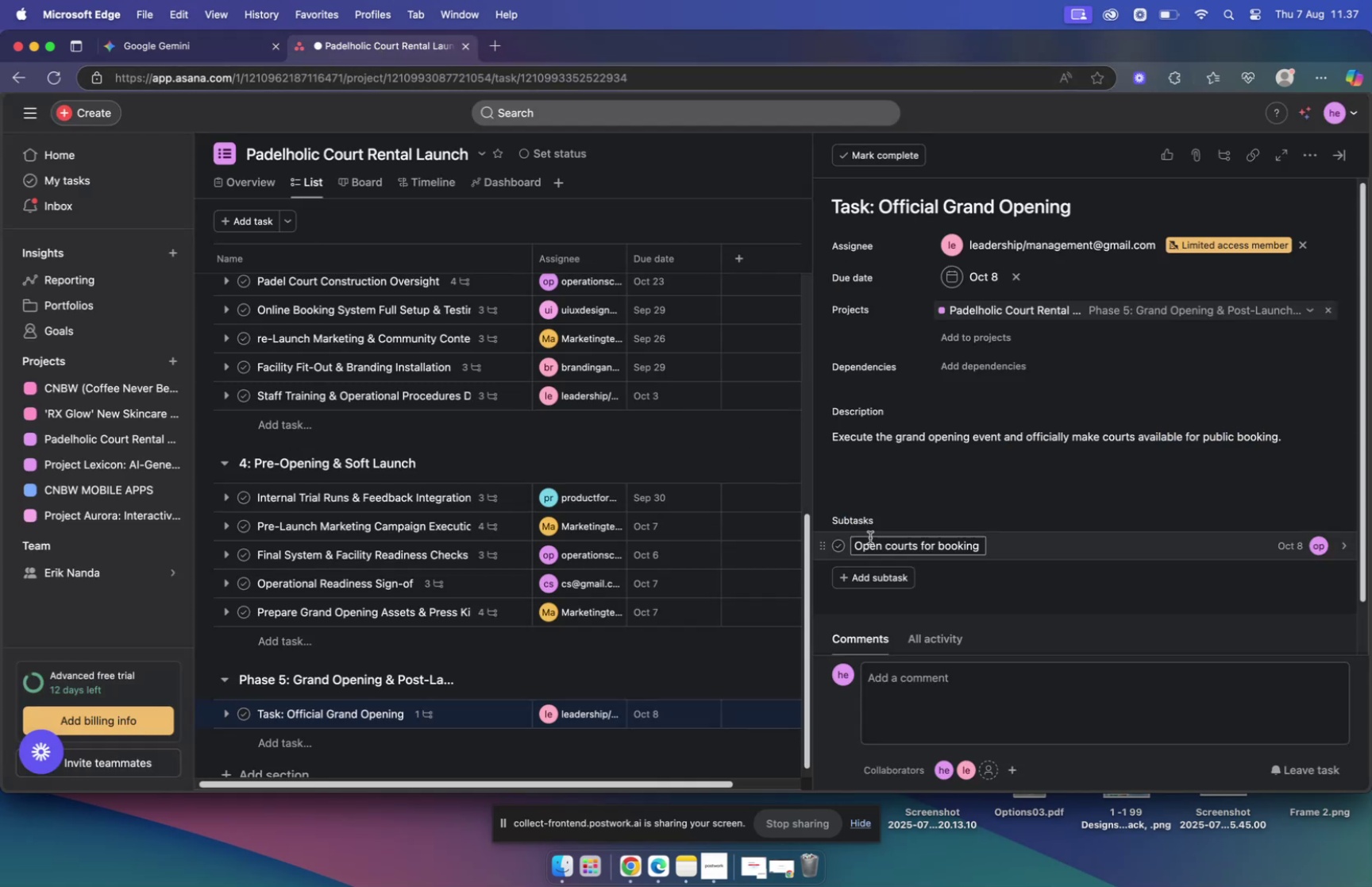 
left_click([890, 580])
 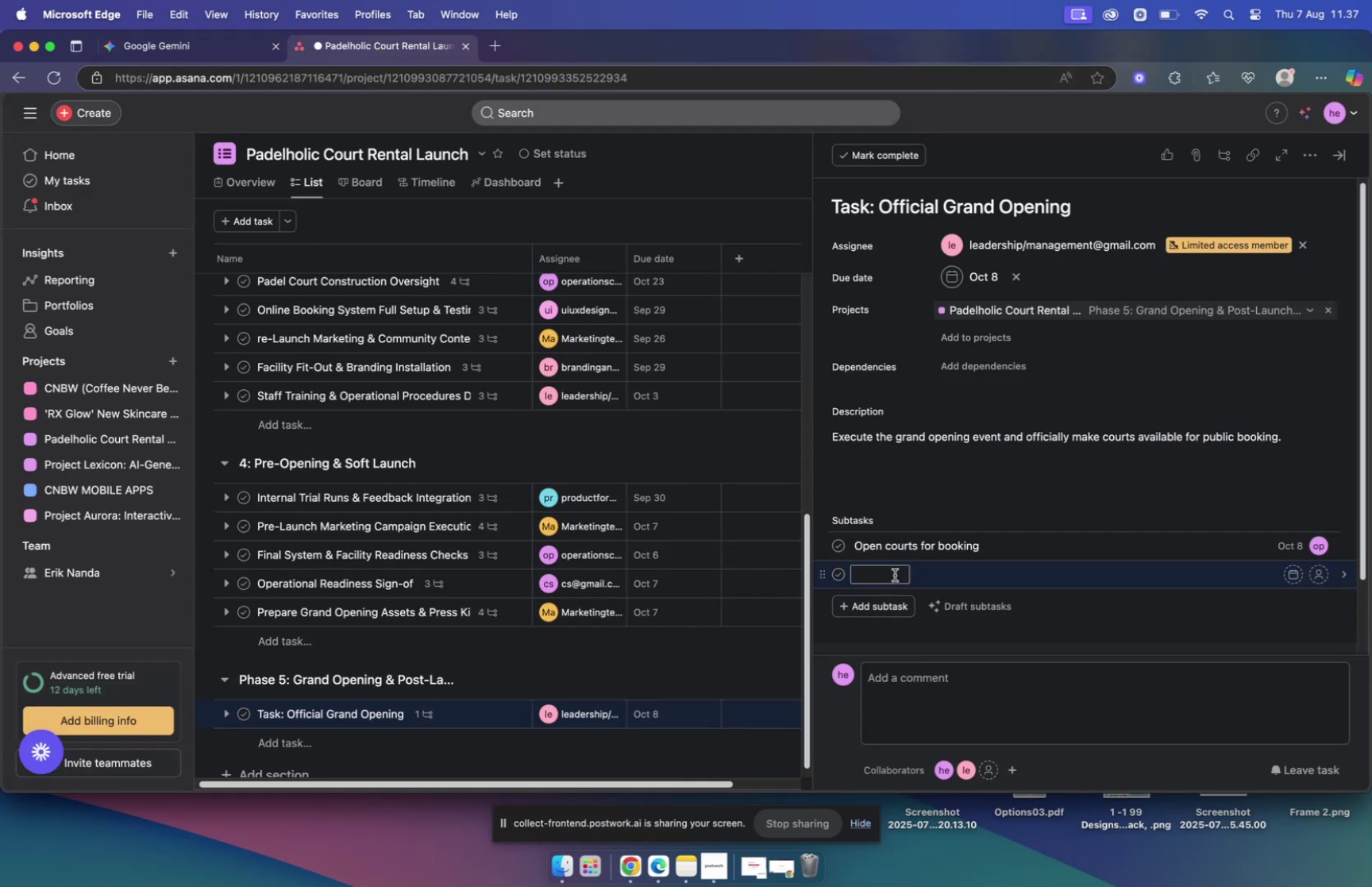 
key(Meta+V)
 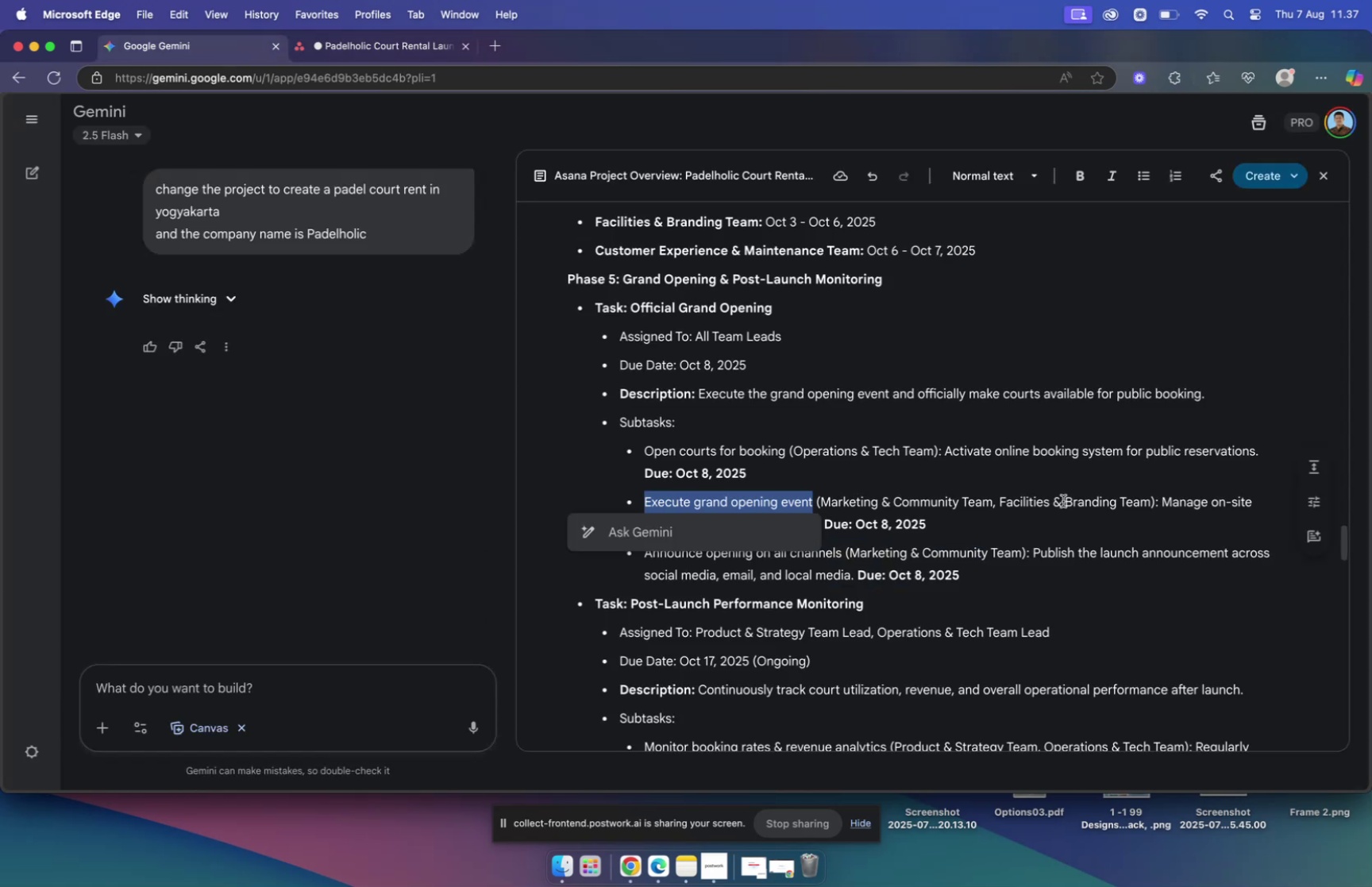 
wait(14.39)
 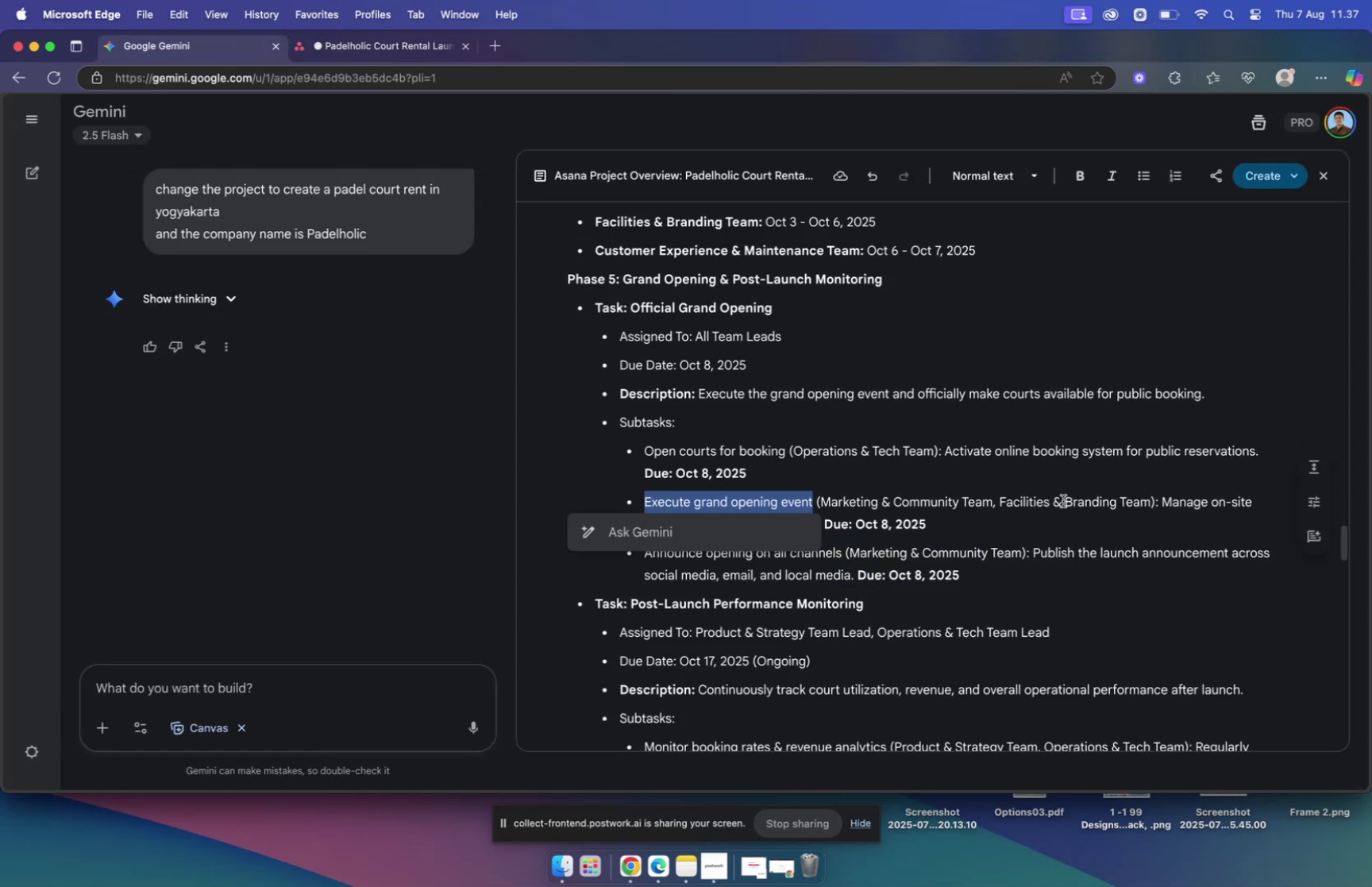 
left_click([1166, 499])
 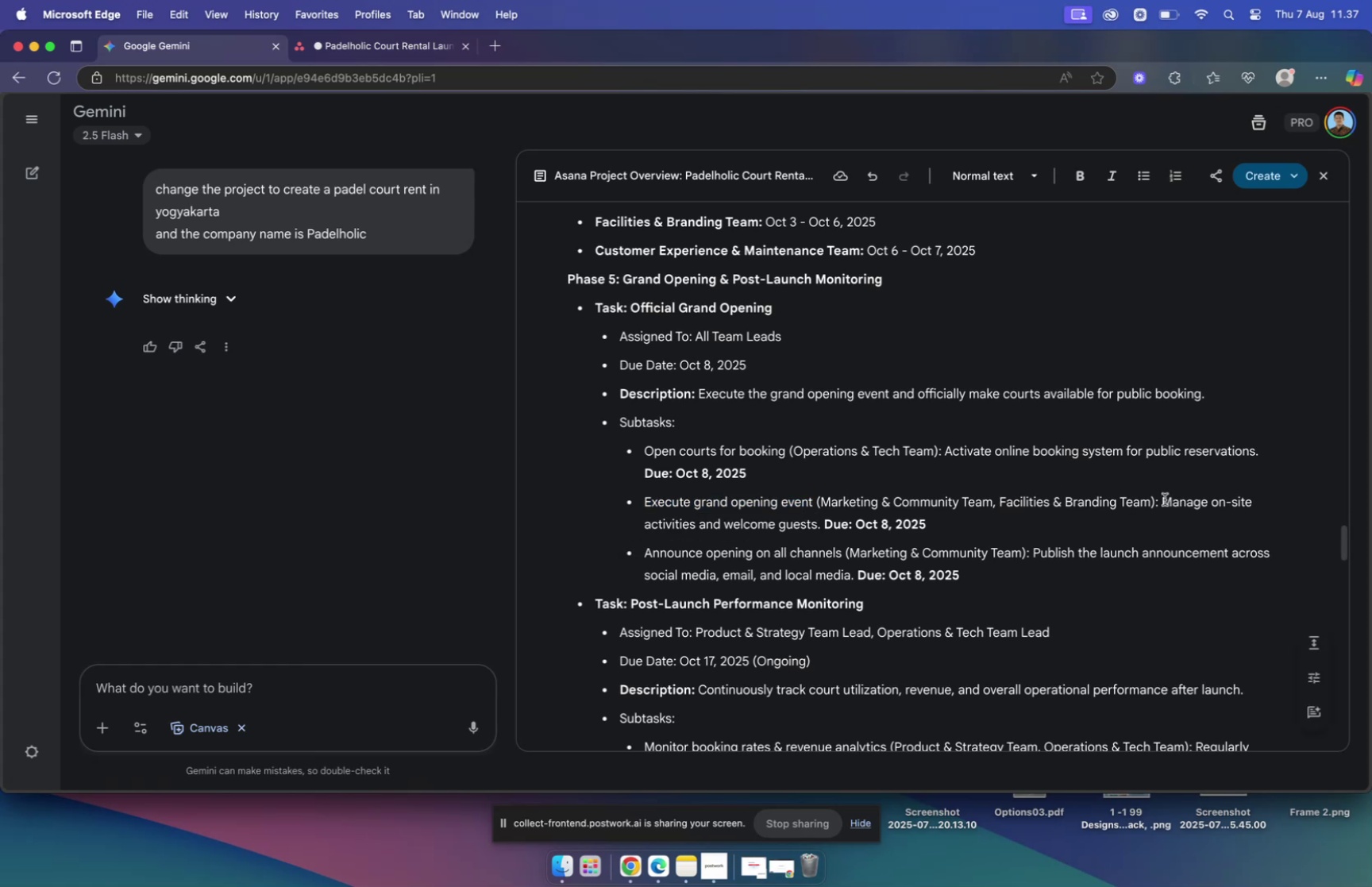 
left_click_drag(start_coordinate=[1166, 499], to_coordinate=[819, 520])
 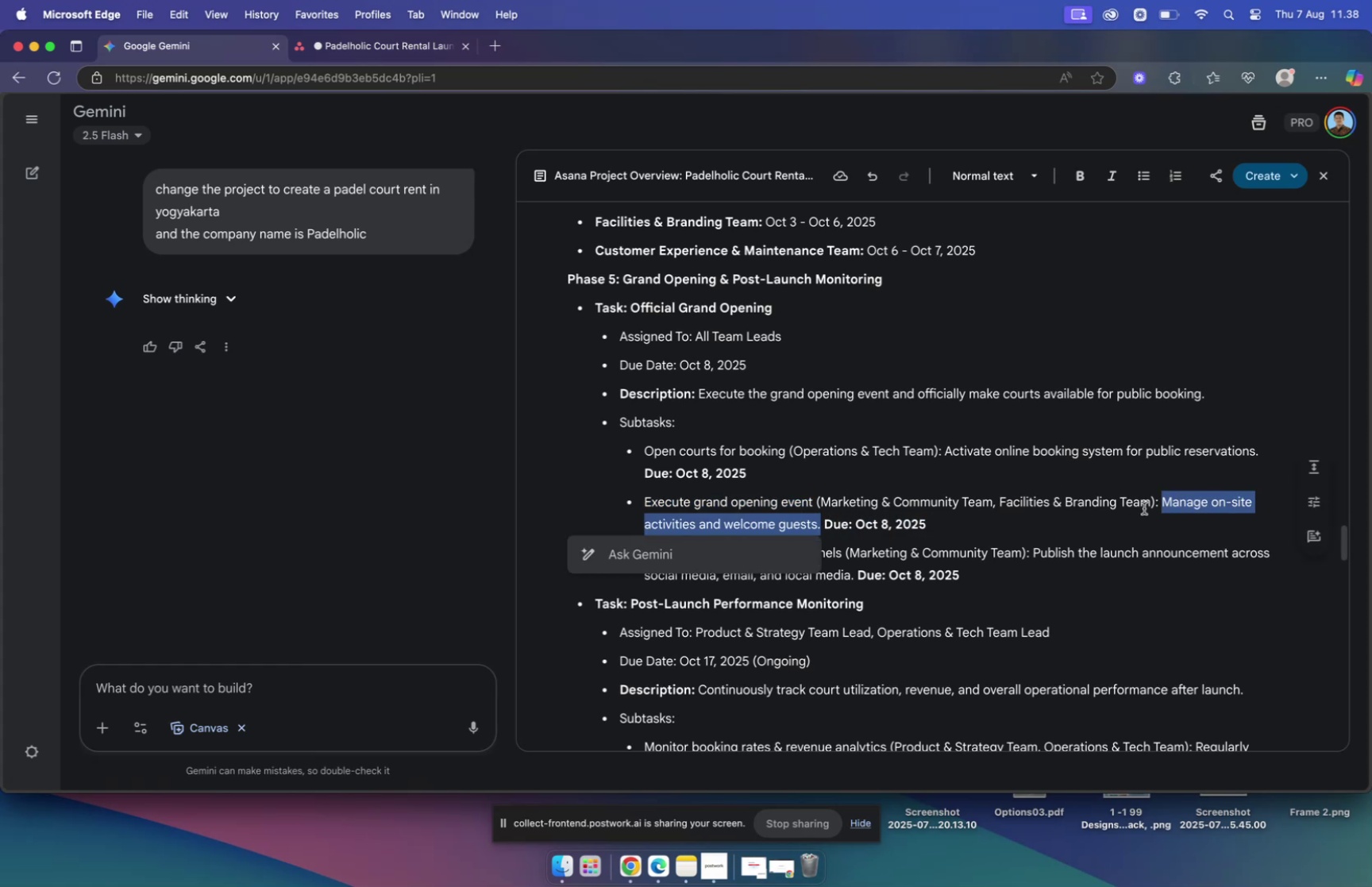 
key(Meta+CommandLeft)
 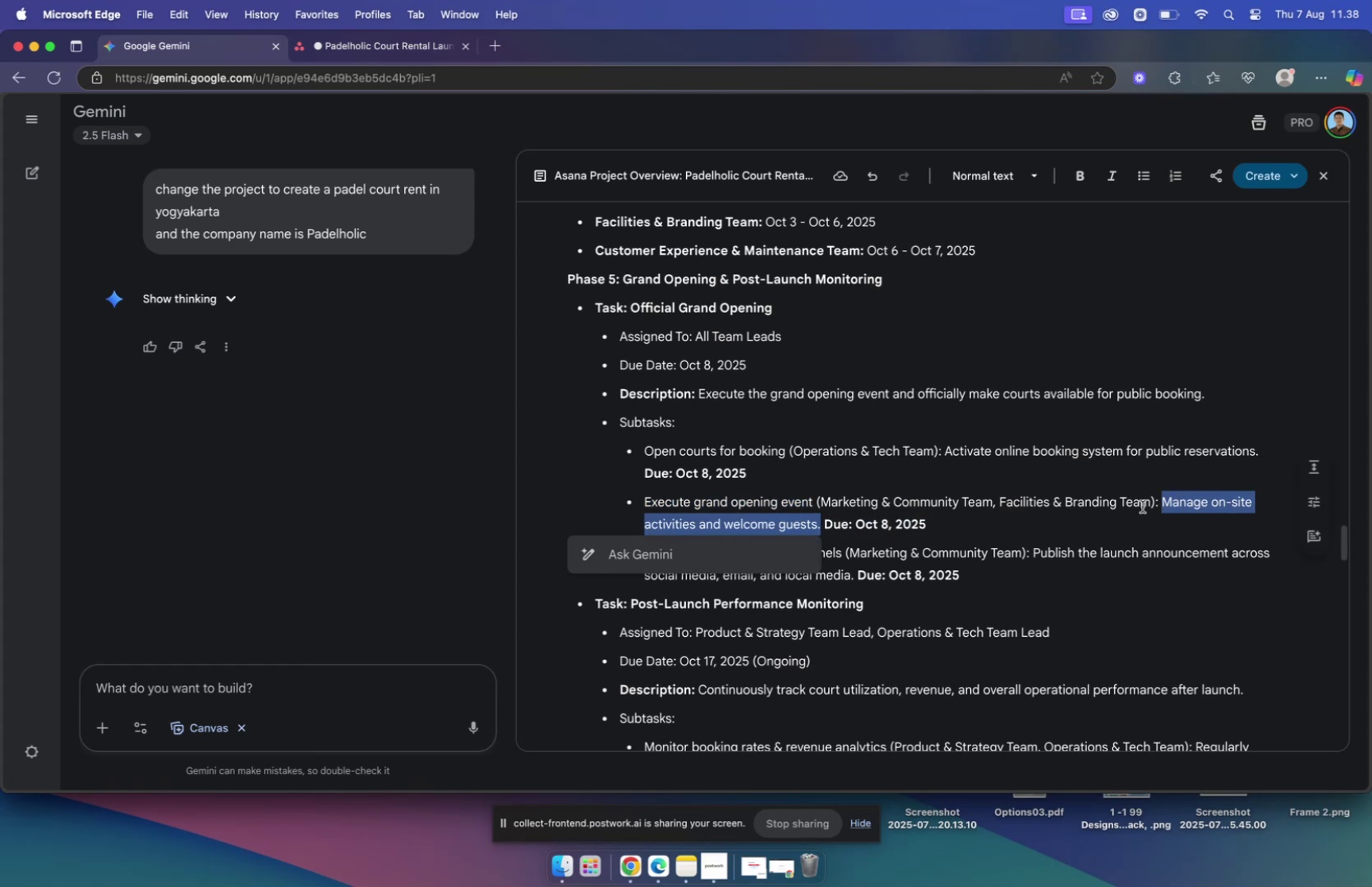 
key(Meta+C)
 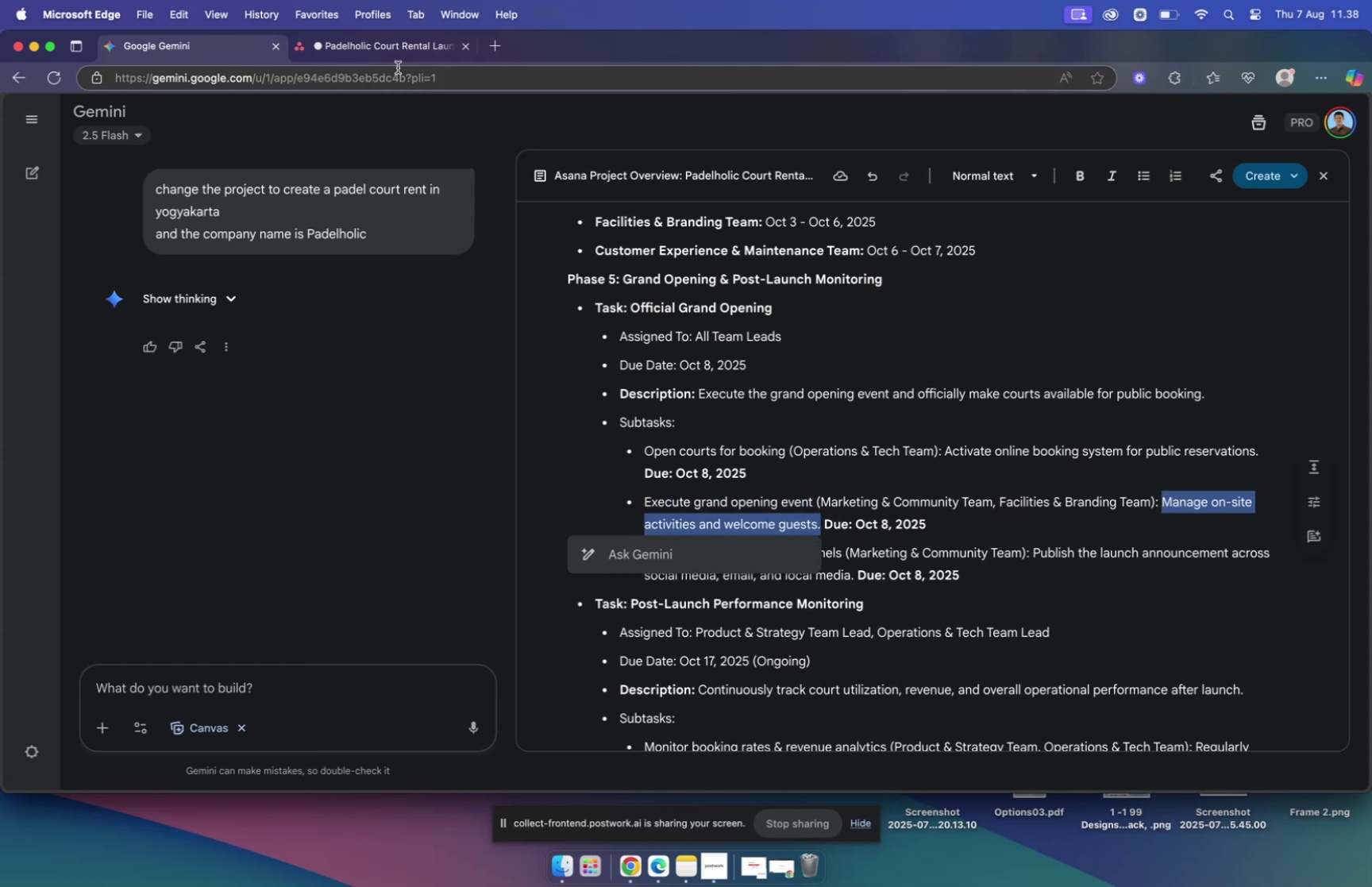 
left_click([397, 45])
 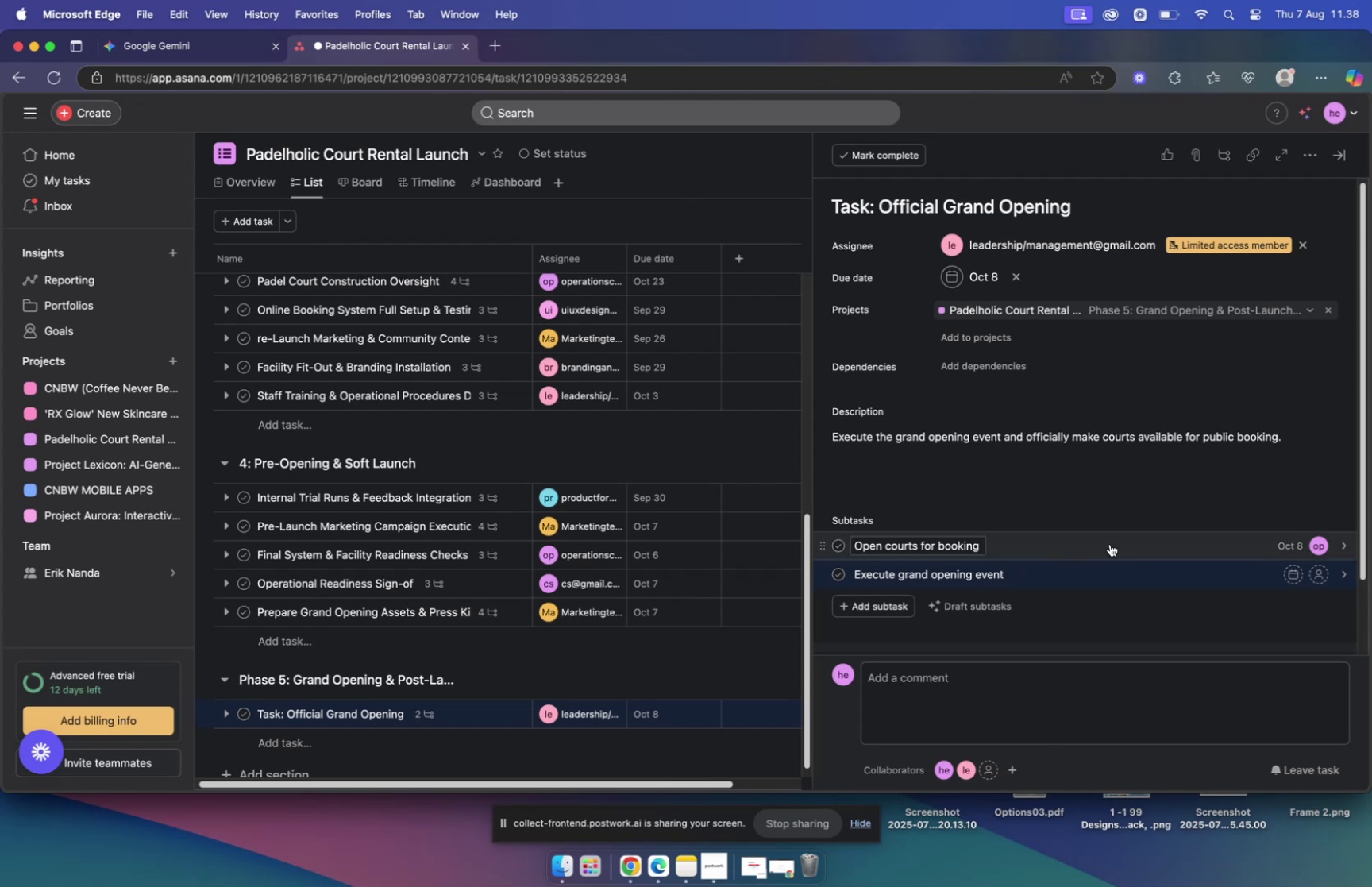 
left_click([1094, 572])
 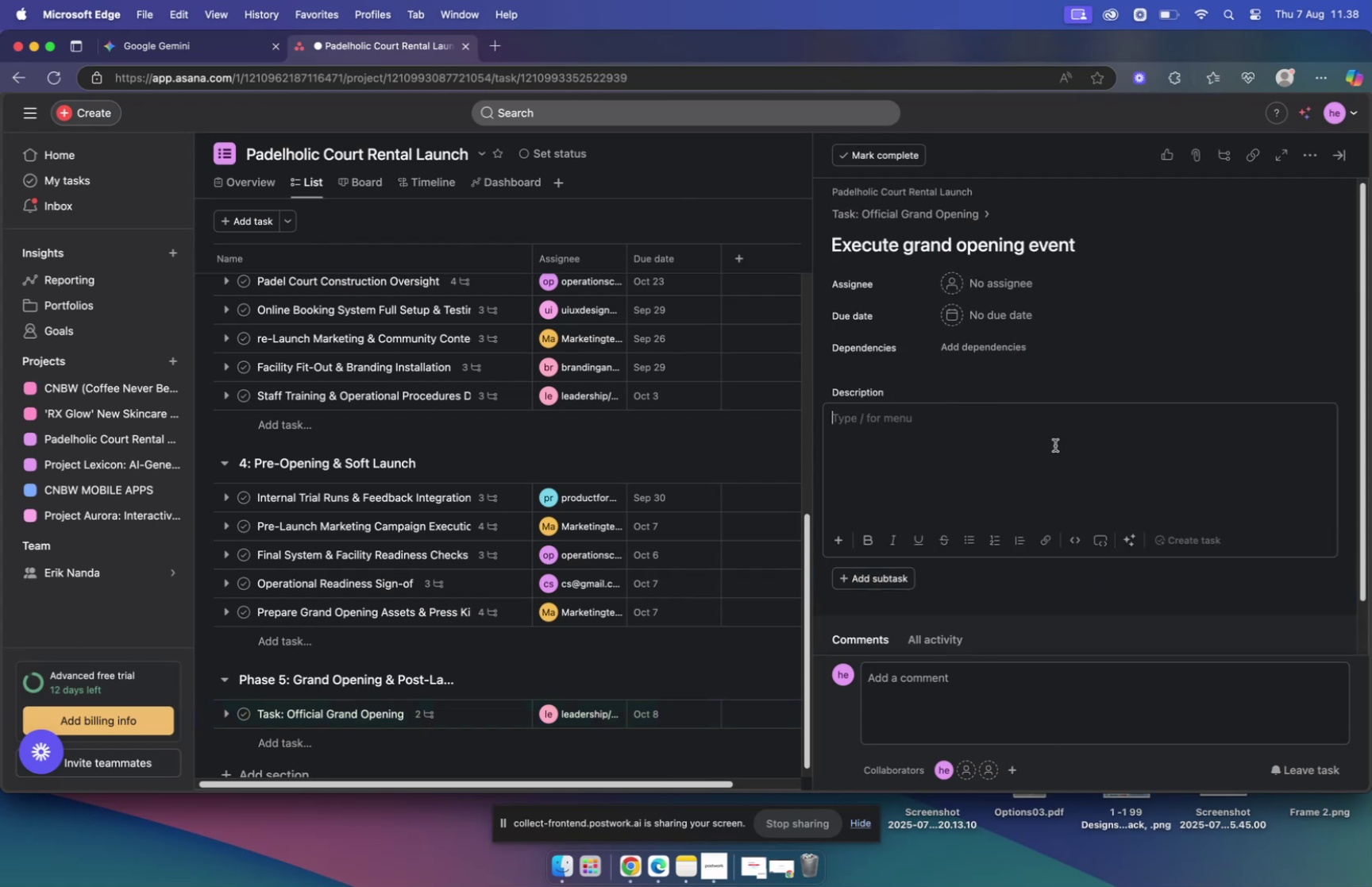 
key(Meta+V)
 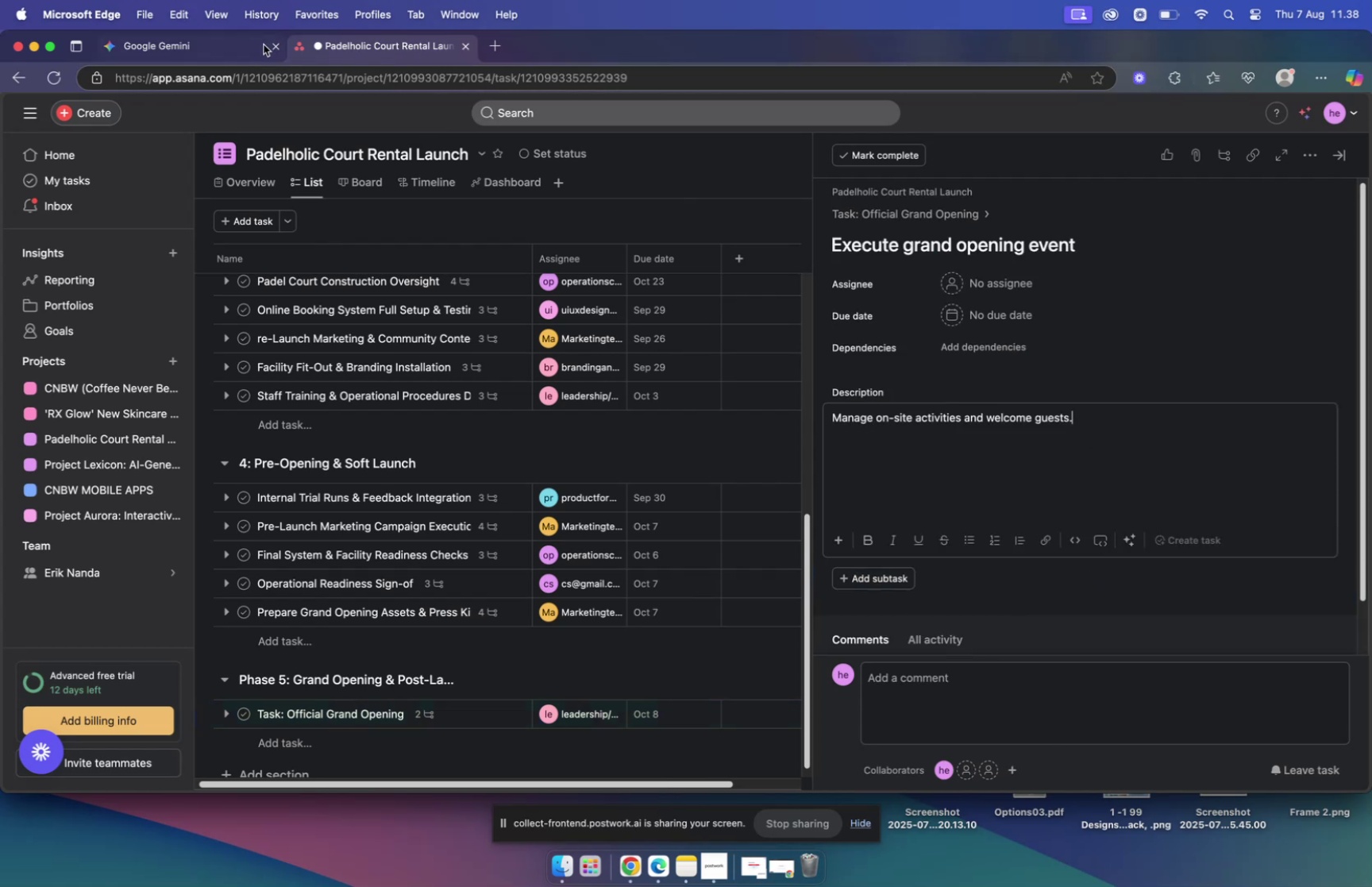 
left_click([233, 45])
 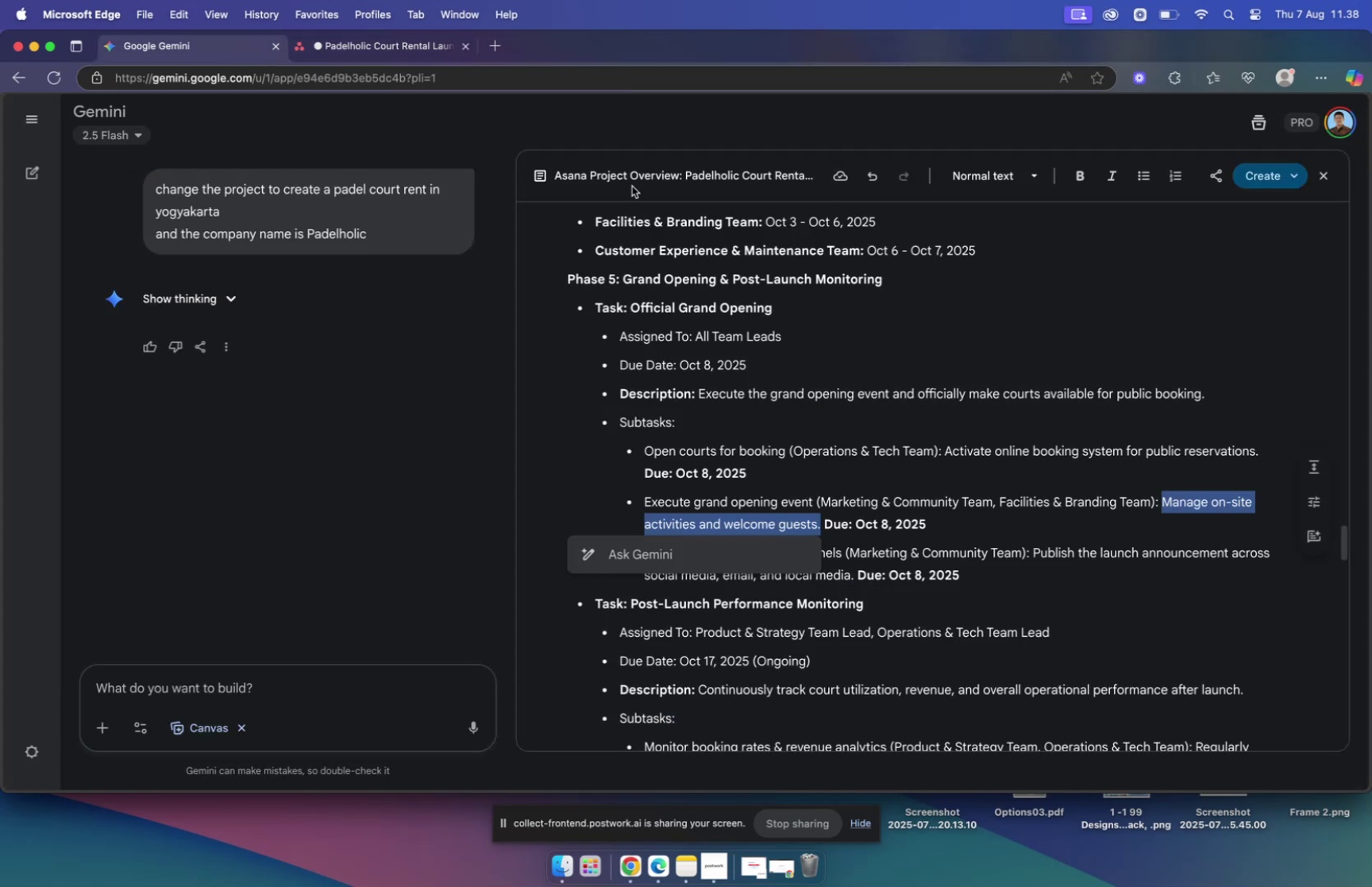 
left_click([381, 37])
 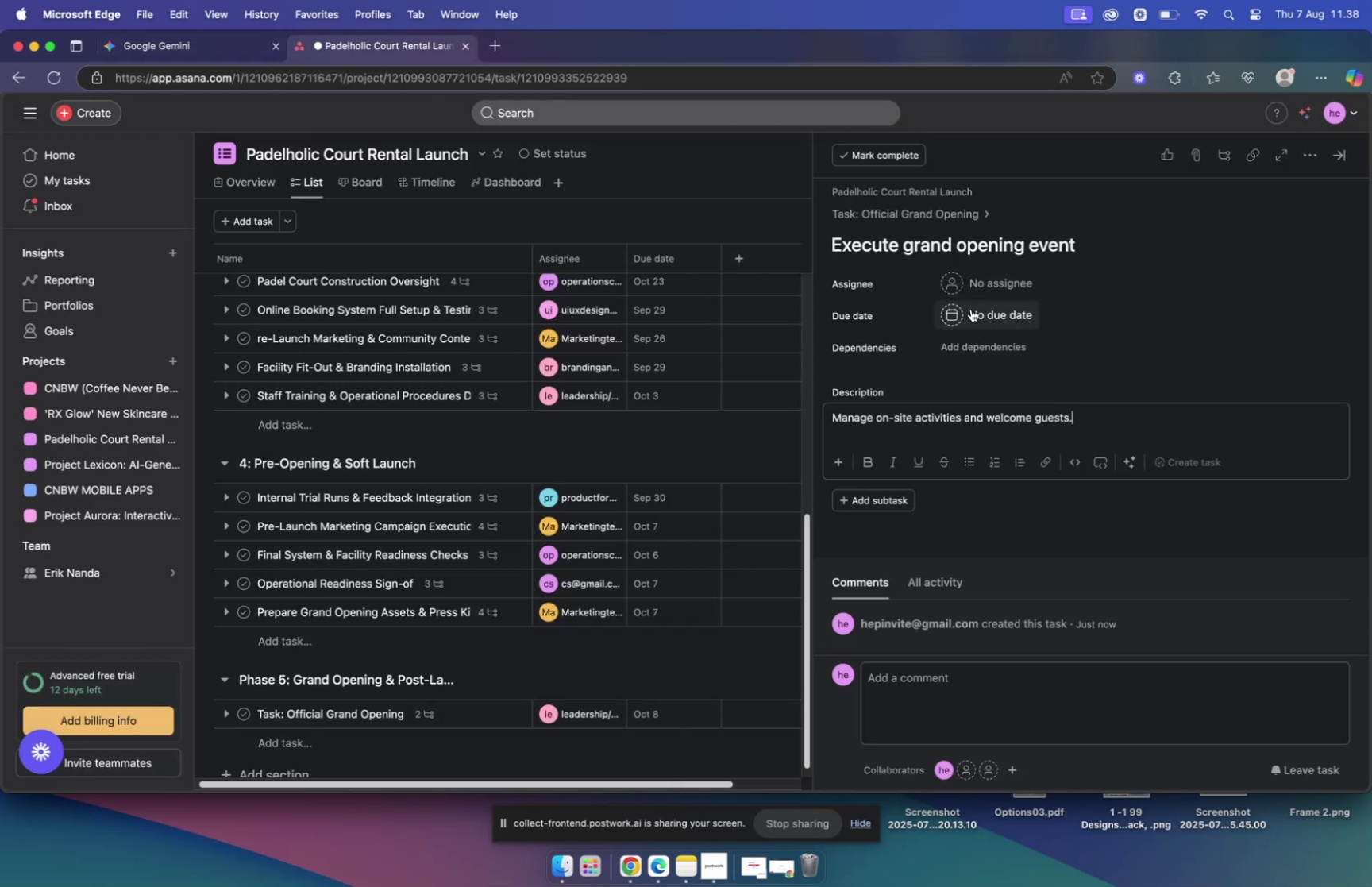 
left_click([975, 314])
 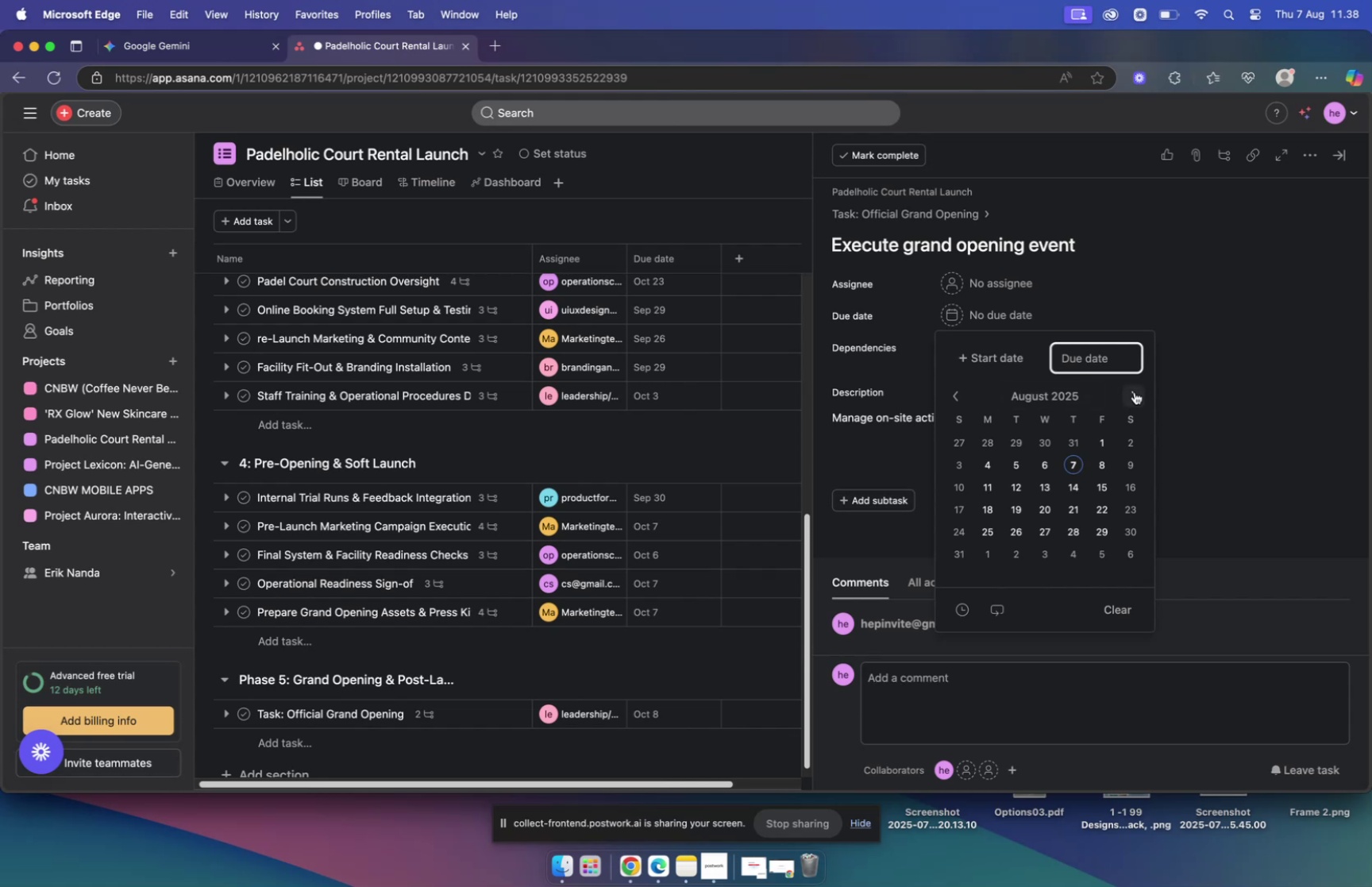 
double_click([1134, 391])
 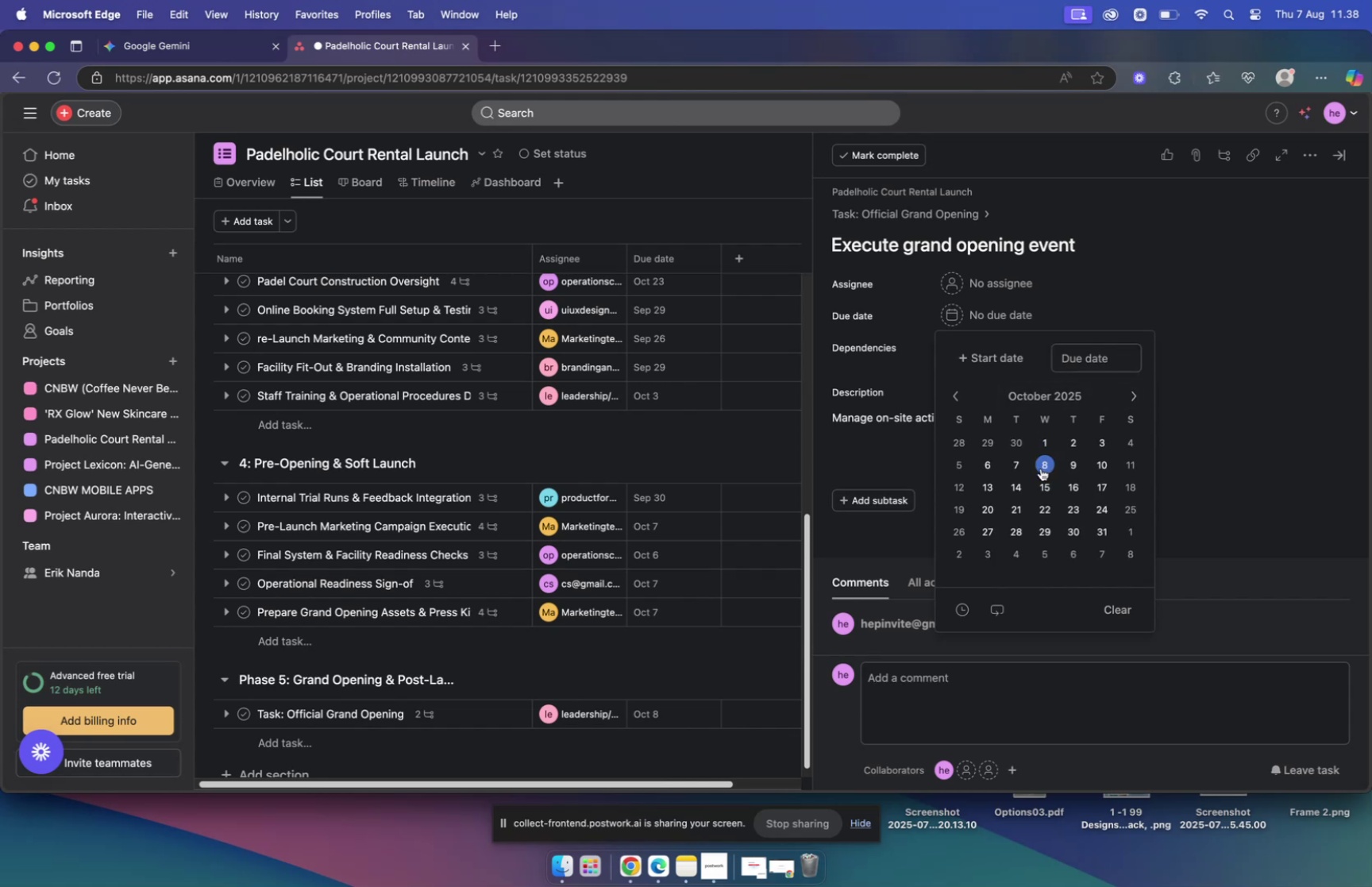 
left_click([1045, 467])
 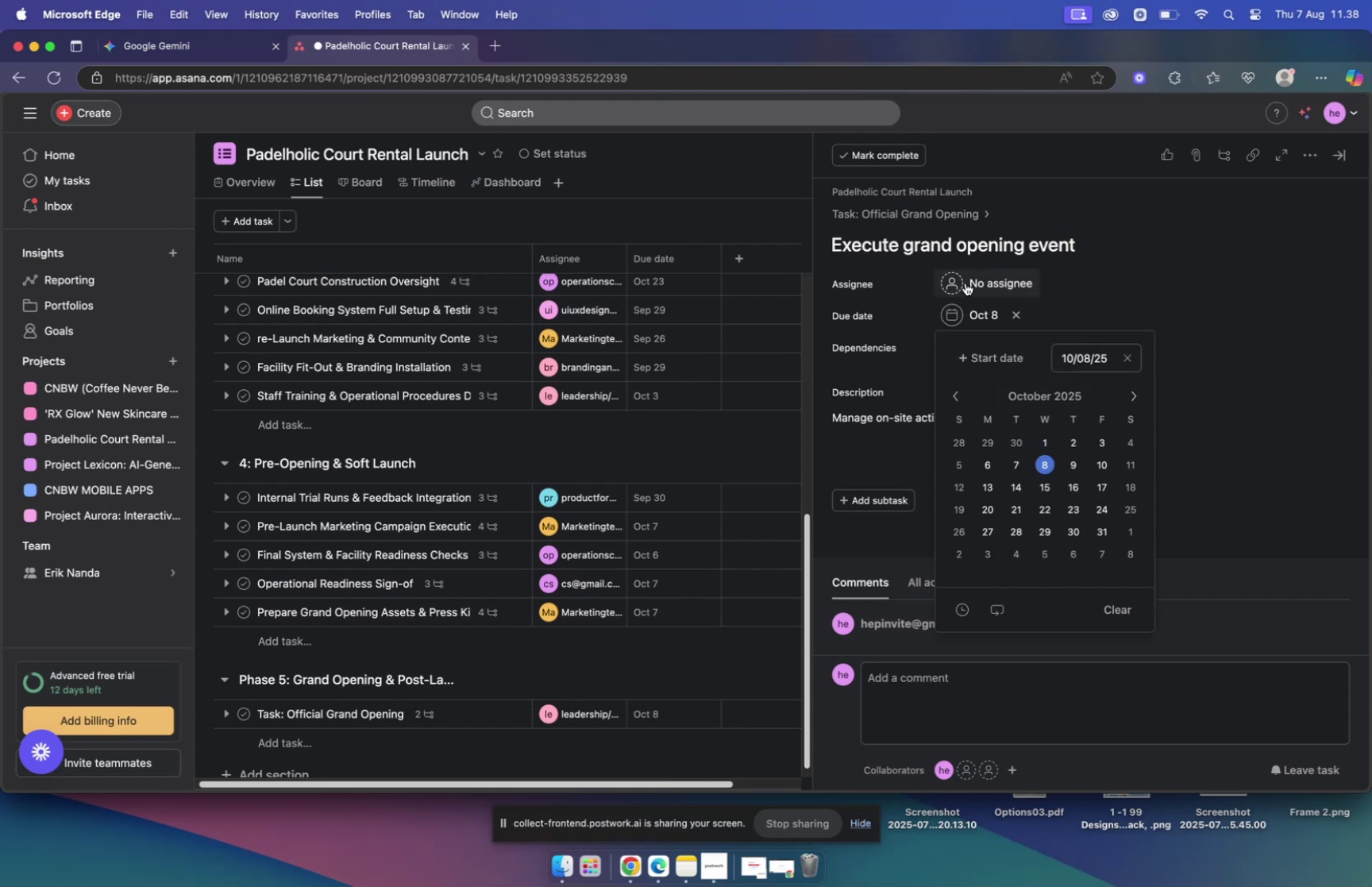 
left_click([969, 281])
 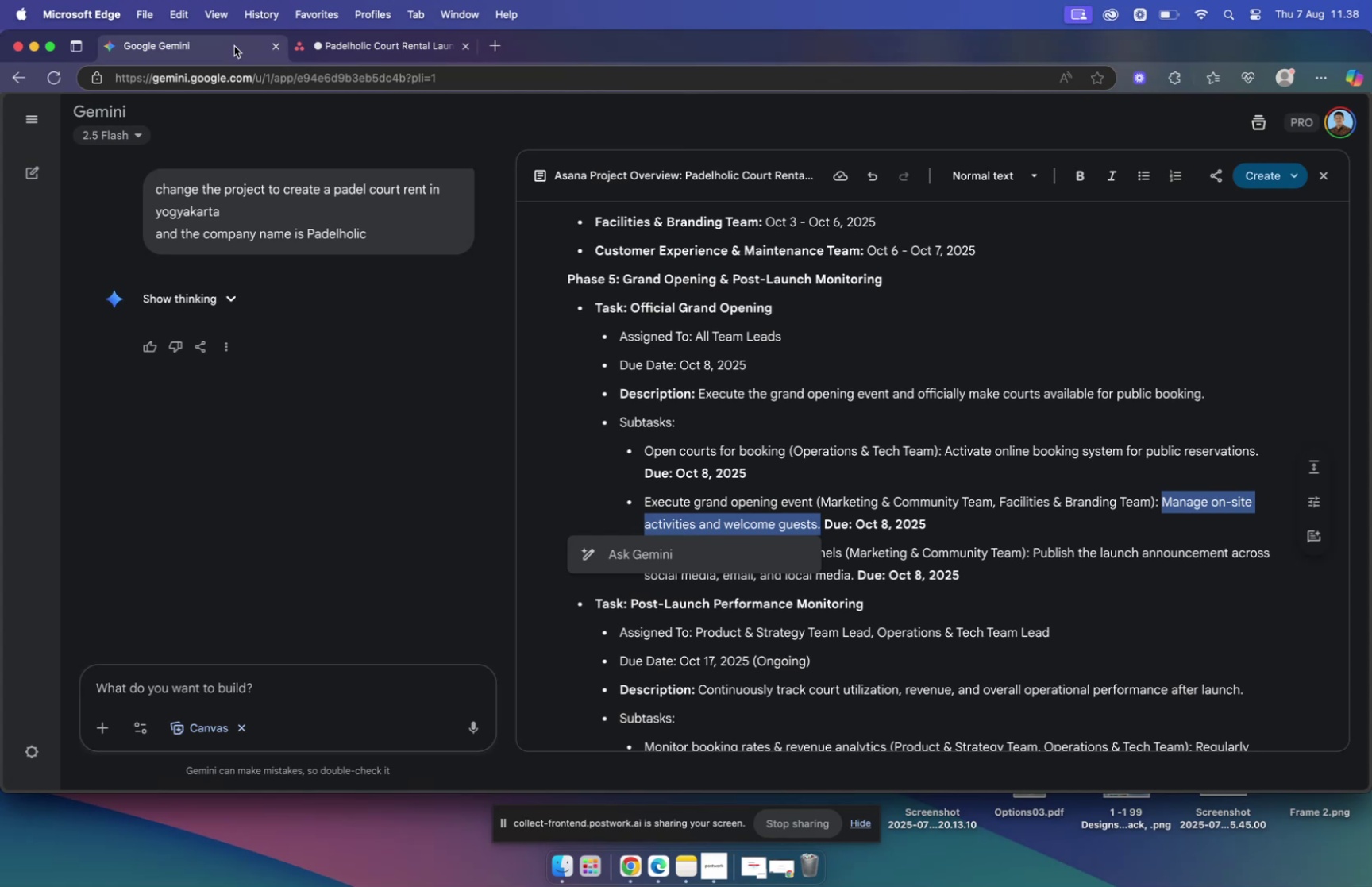 
wait(11.43)
 